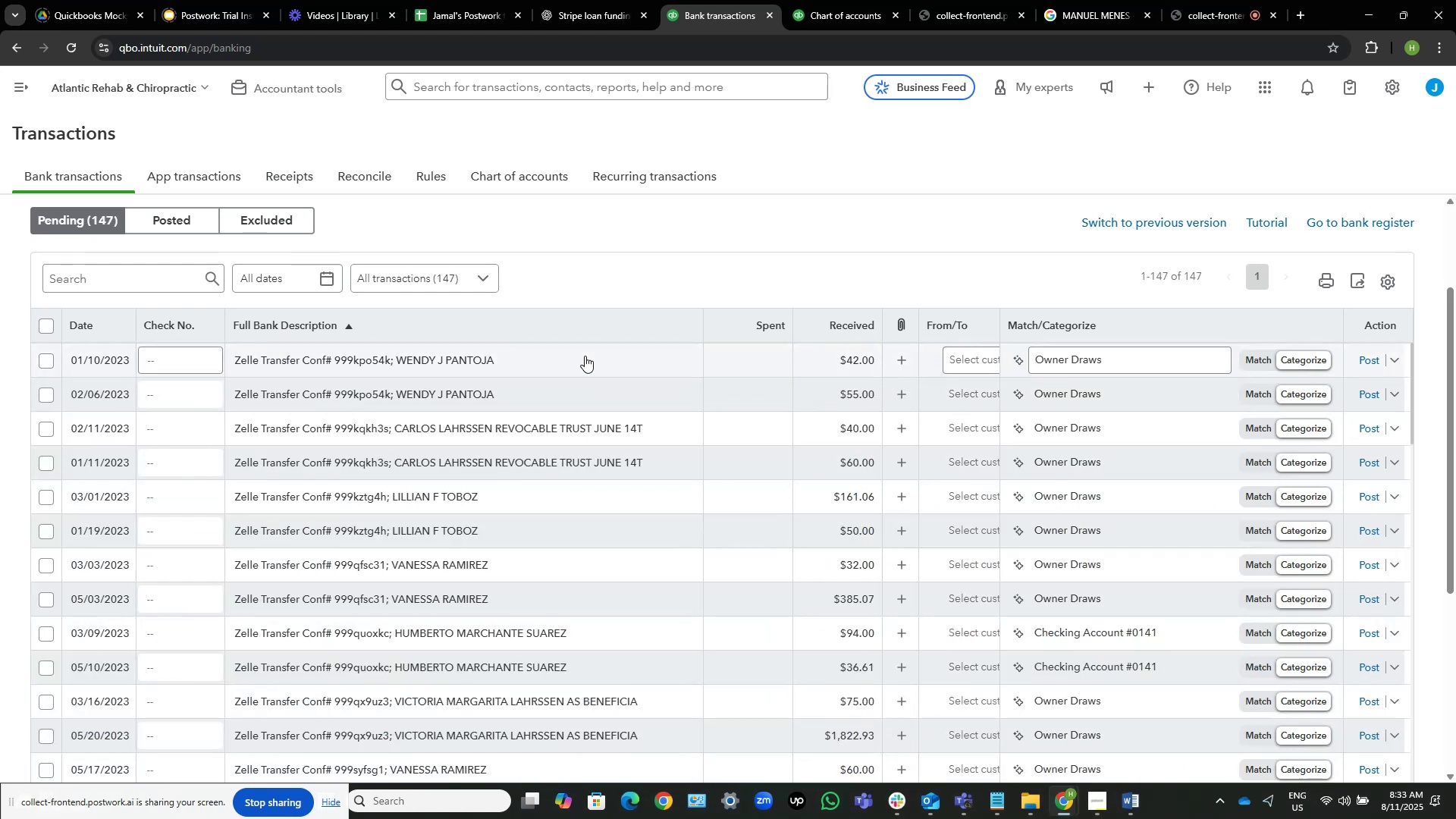 
left_click([585, 356])
 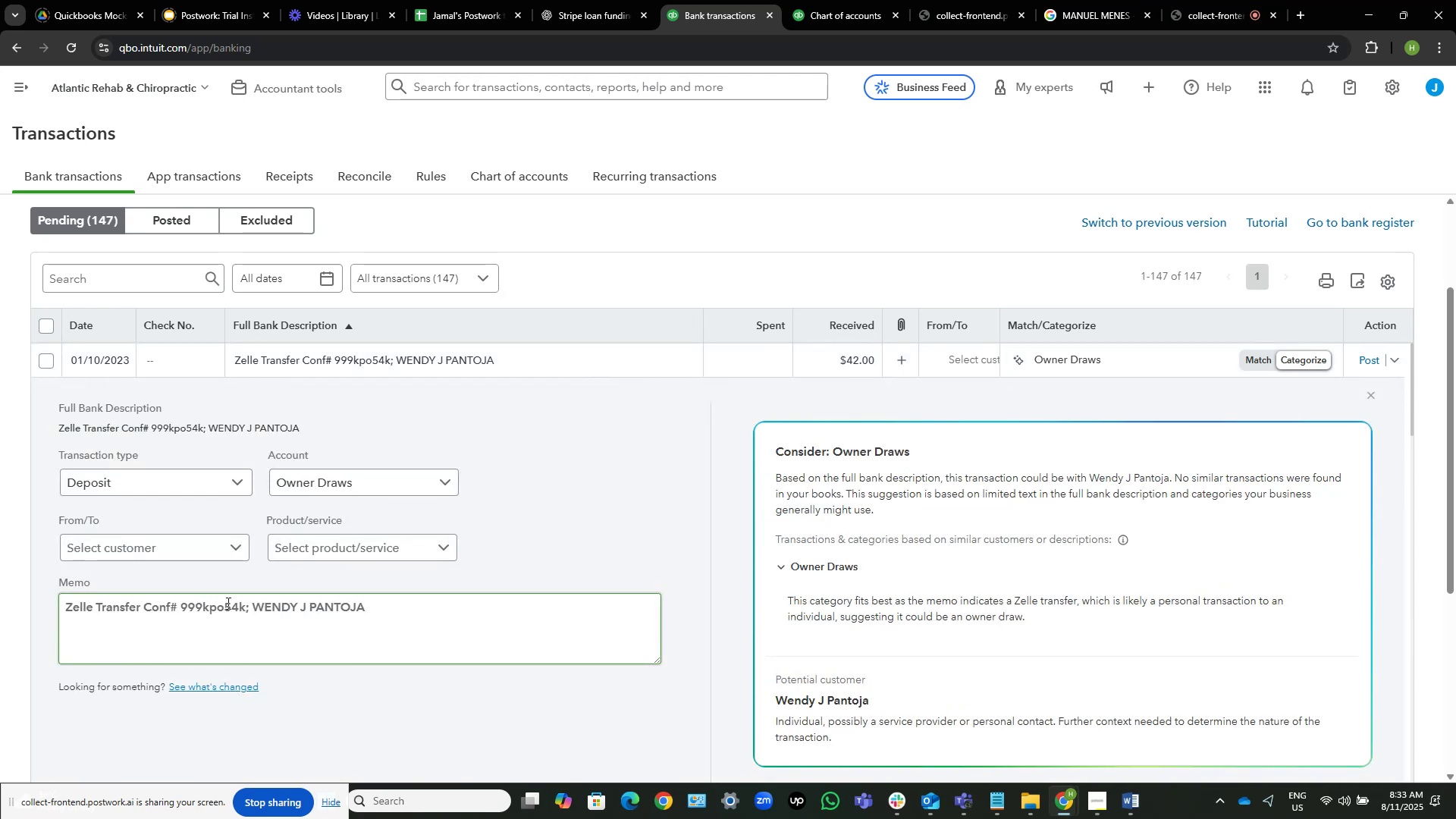 
left_click_drag(start_coordinate=[378, 612], to_coordinate=[256, 609])
 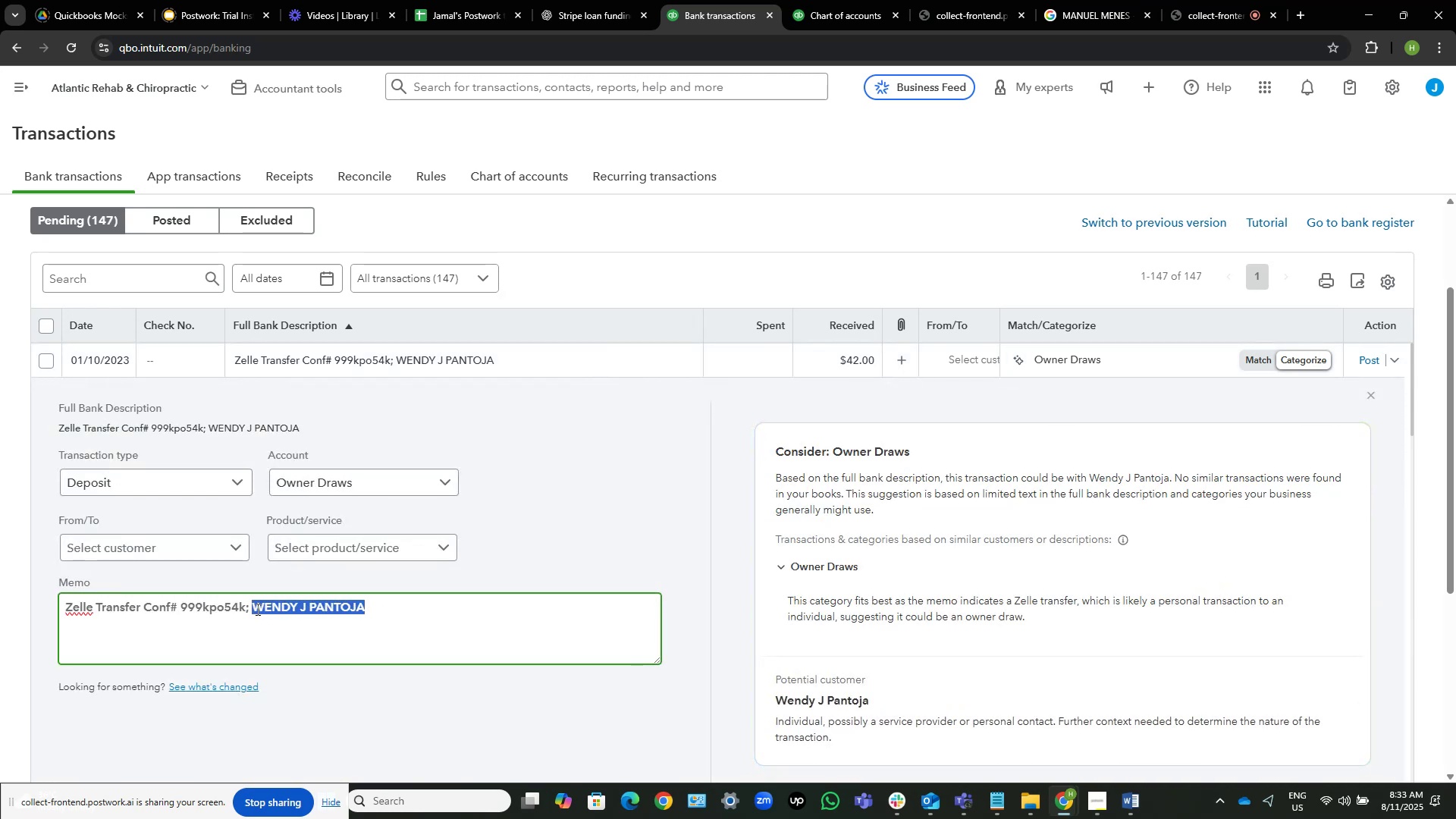 
key(Control+C)
 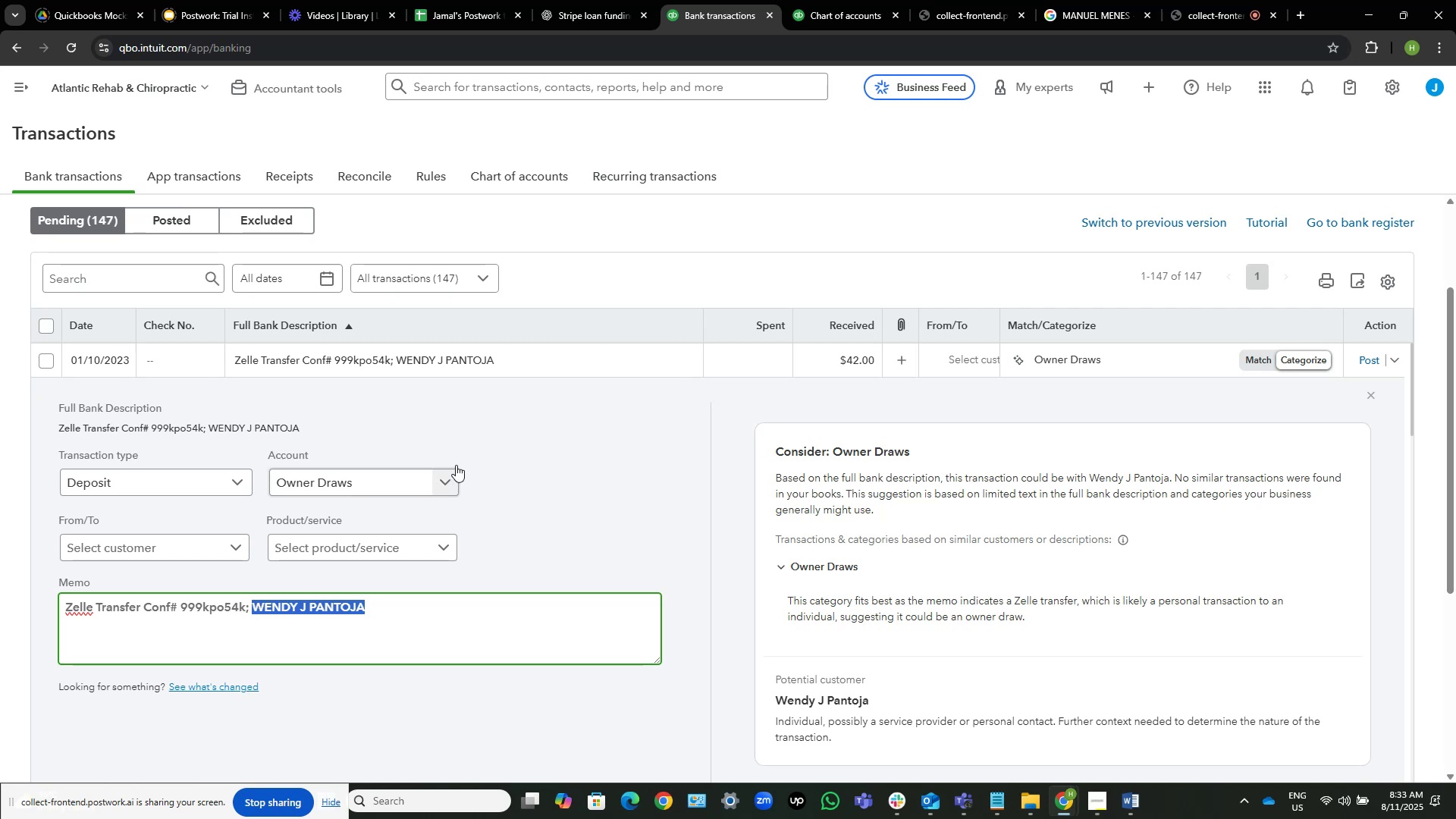 
left_click([620, 361])
 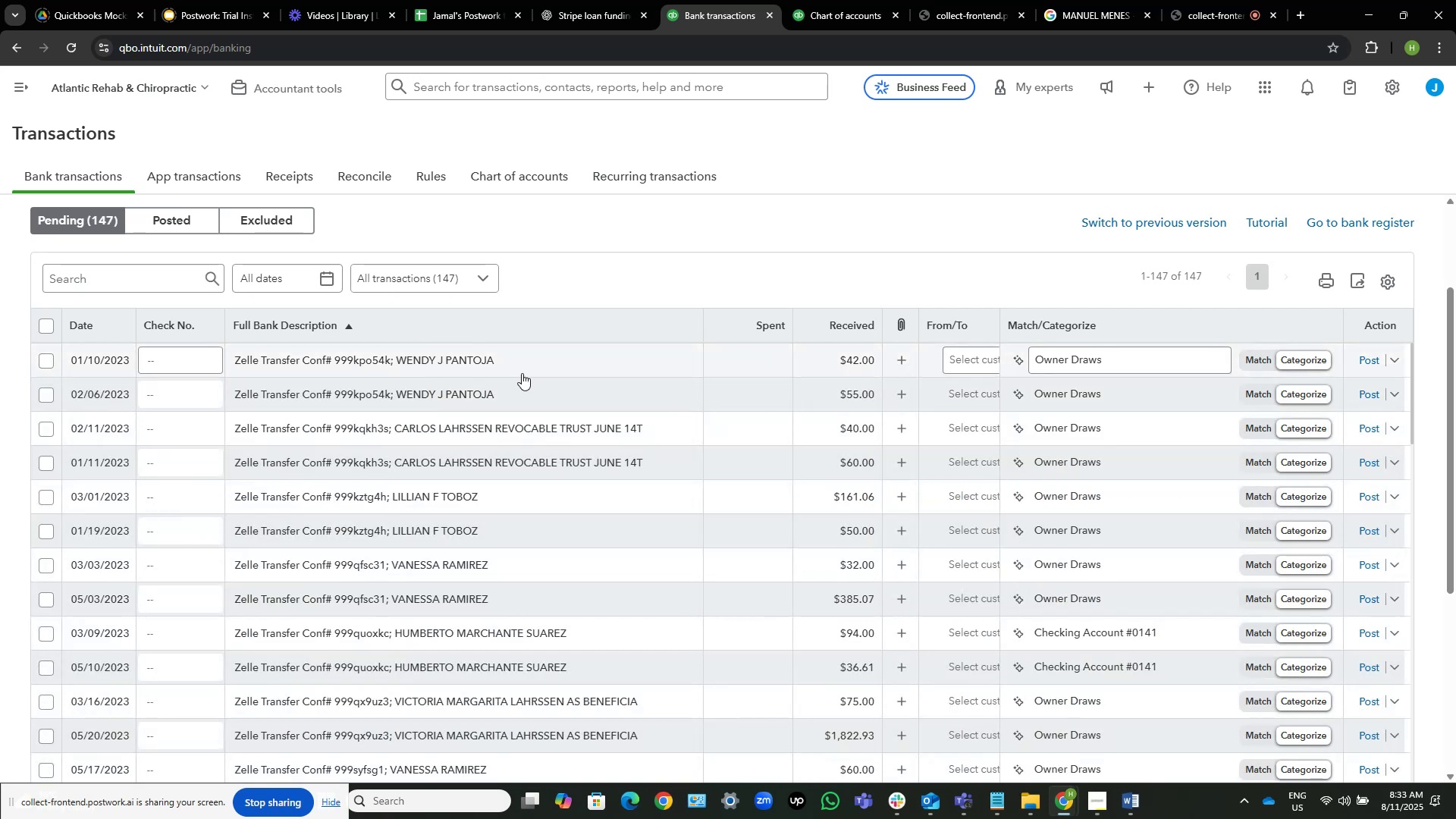 
wait(12.56)
 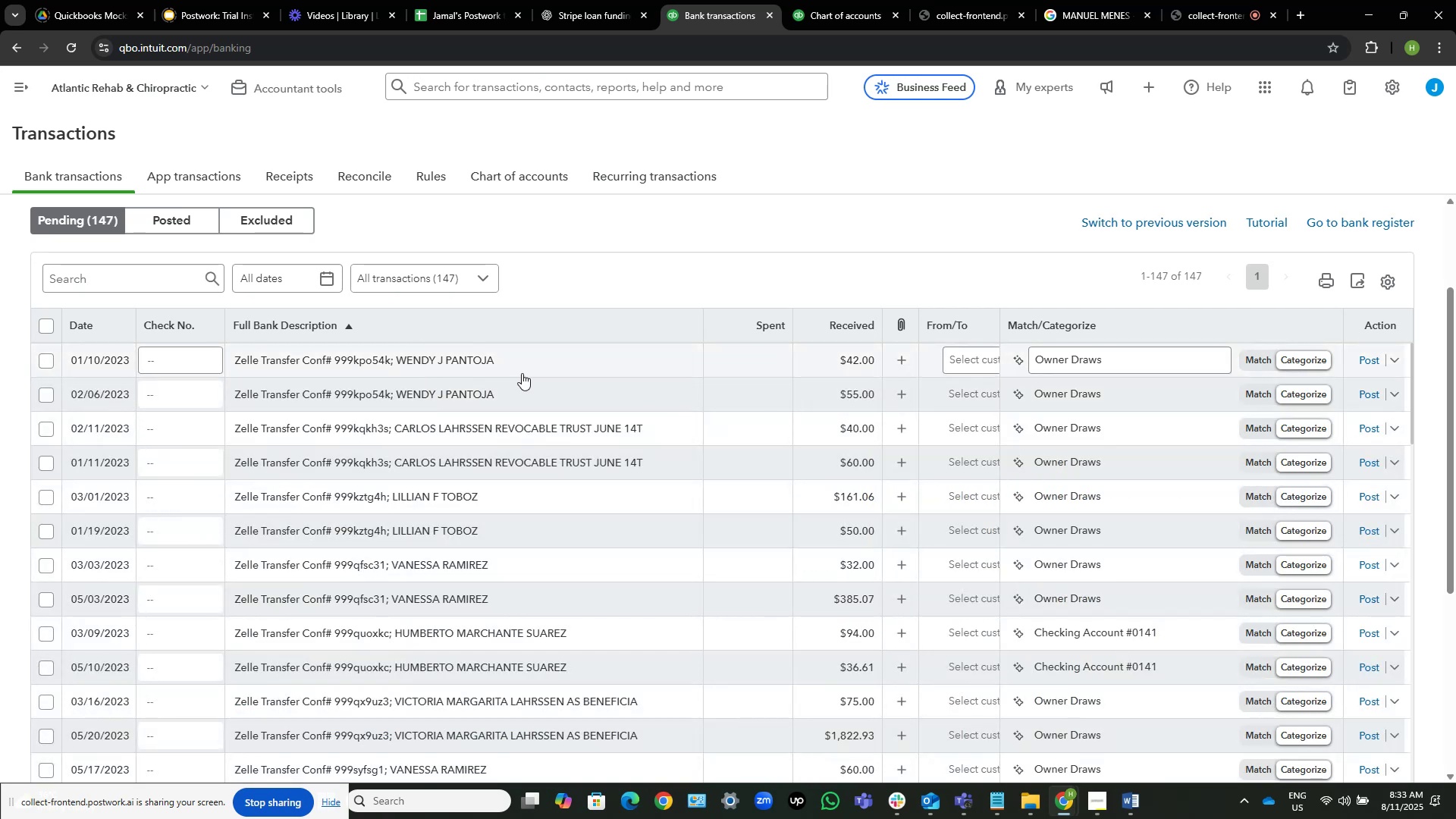 
left_click([48, 394])
 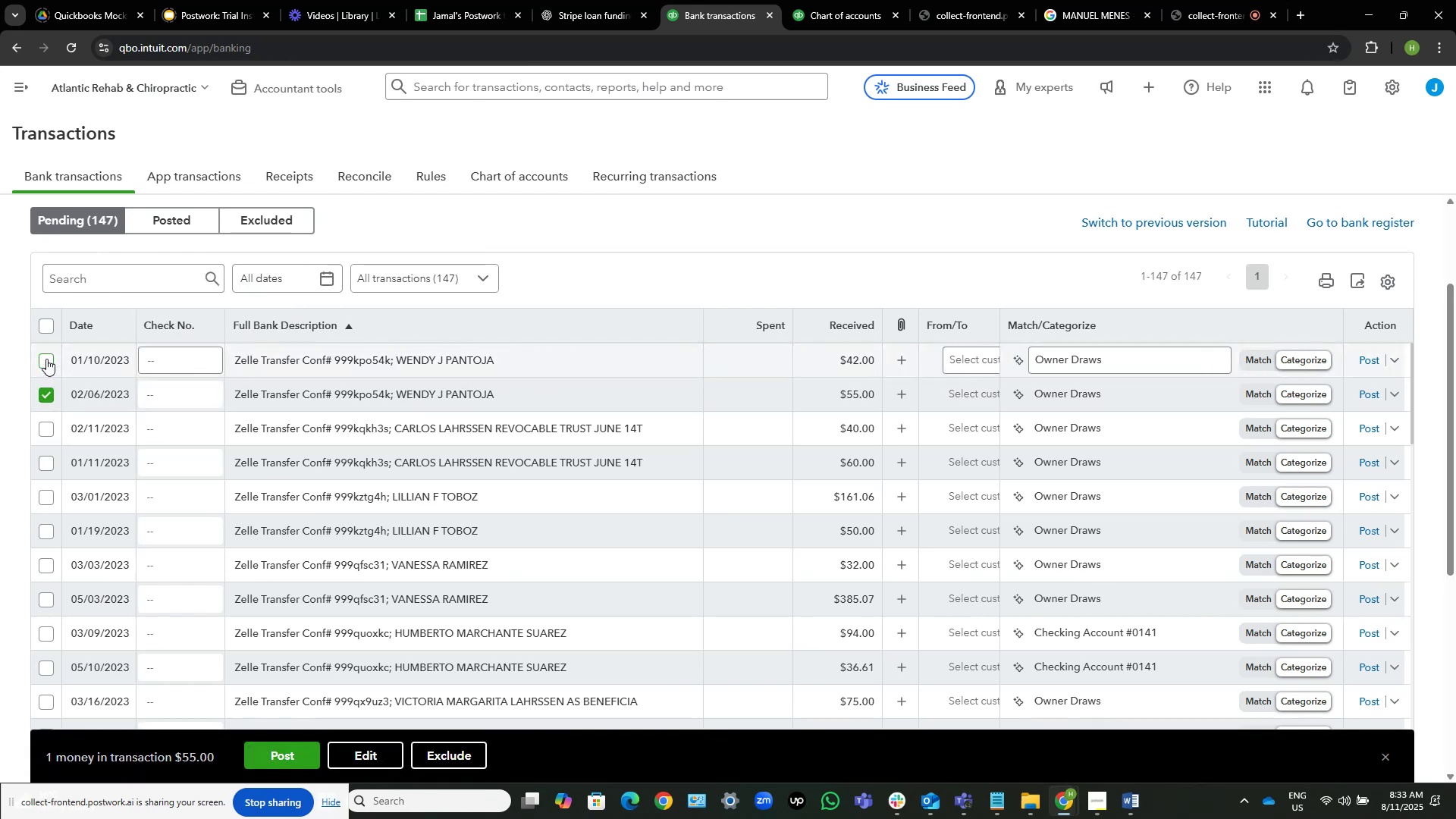 
left_click([46, 356])
 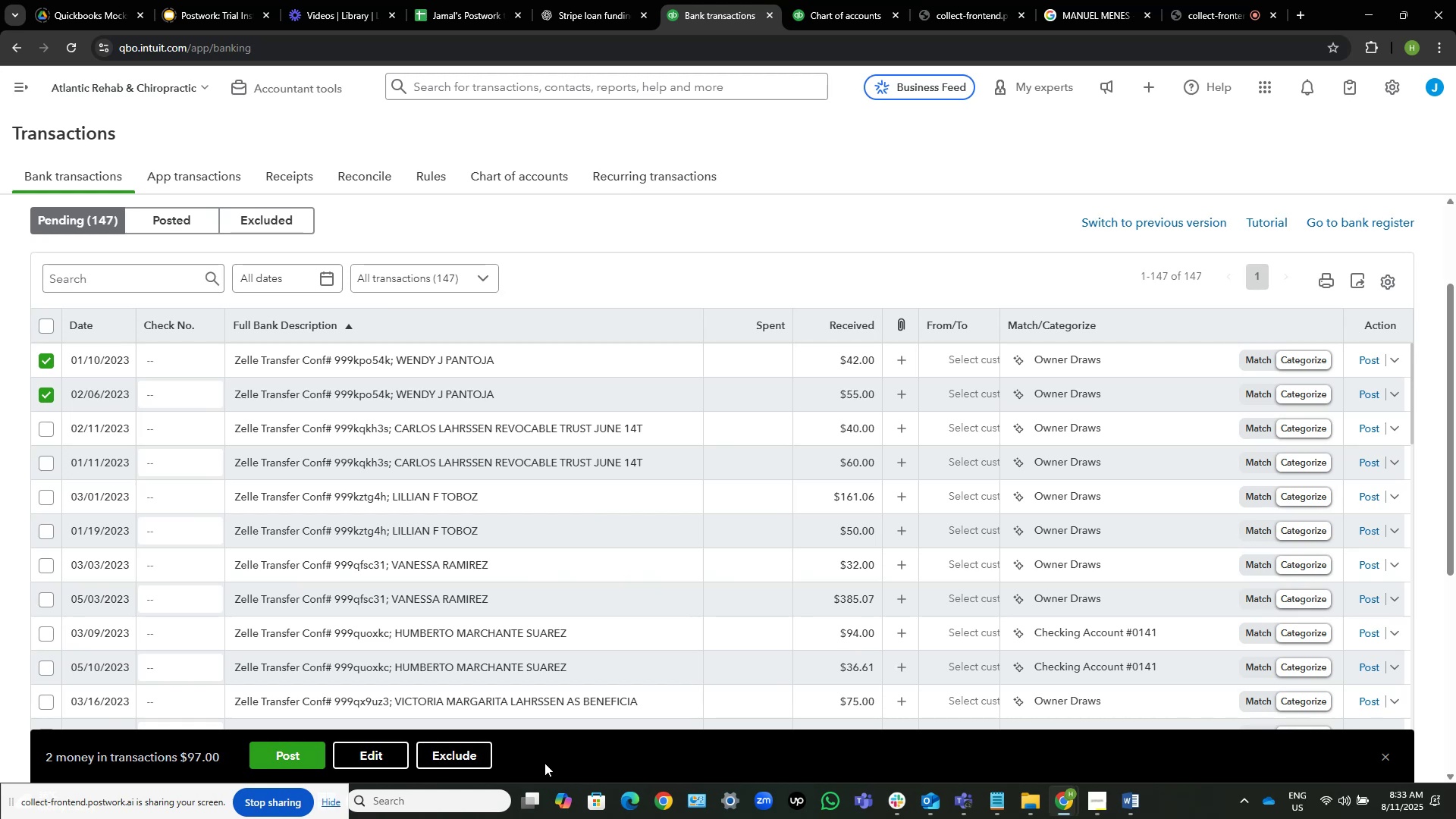 
wait(21.5)
 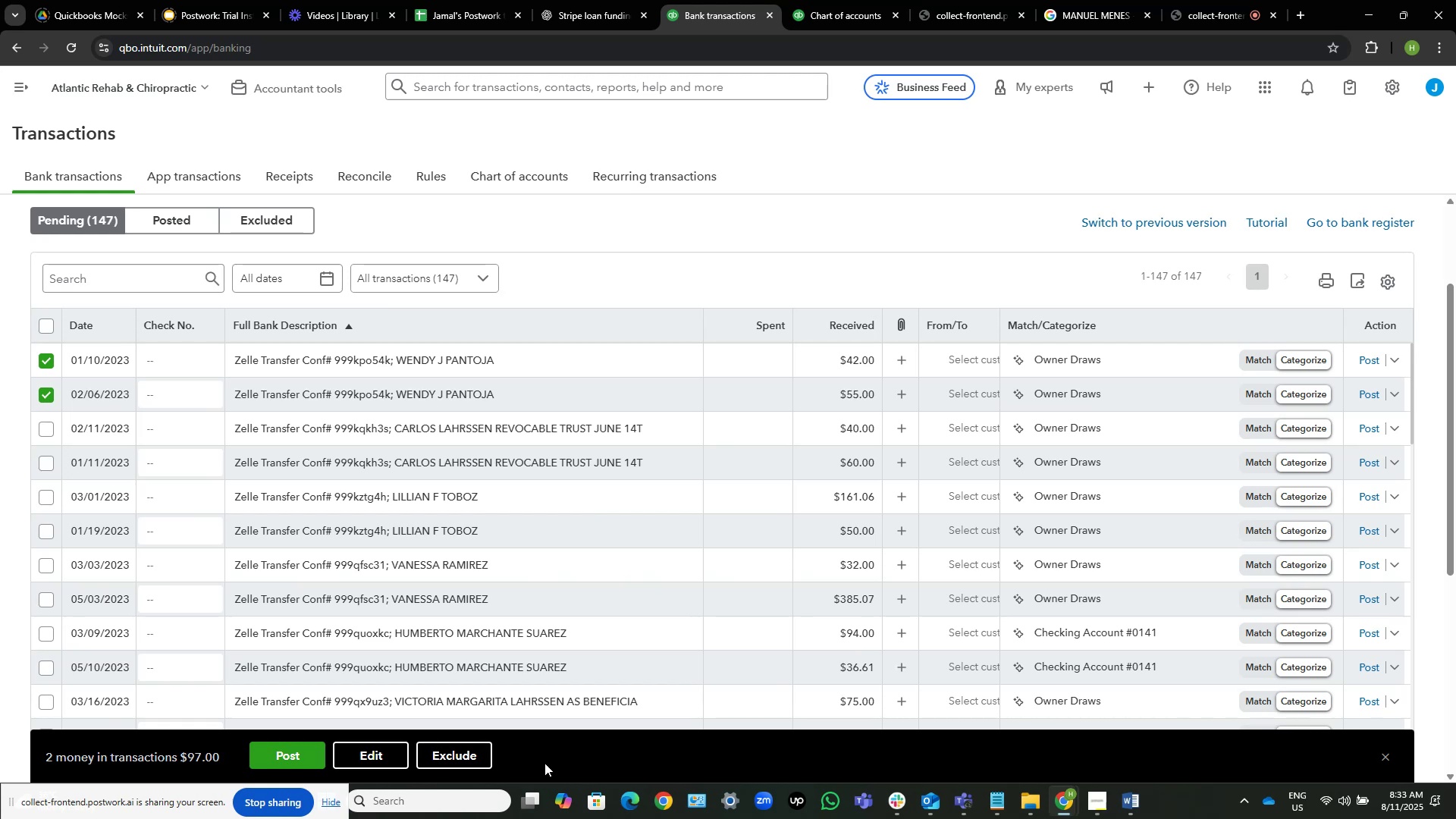 
left_click([369, 758])
 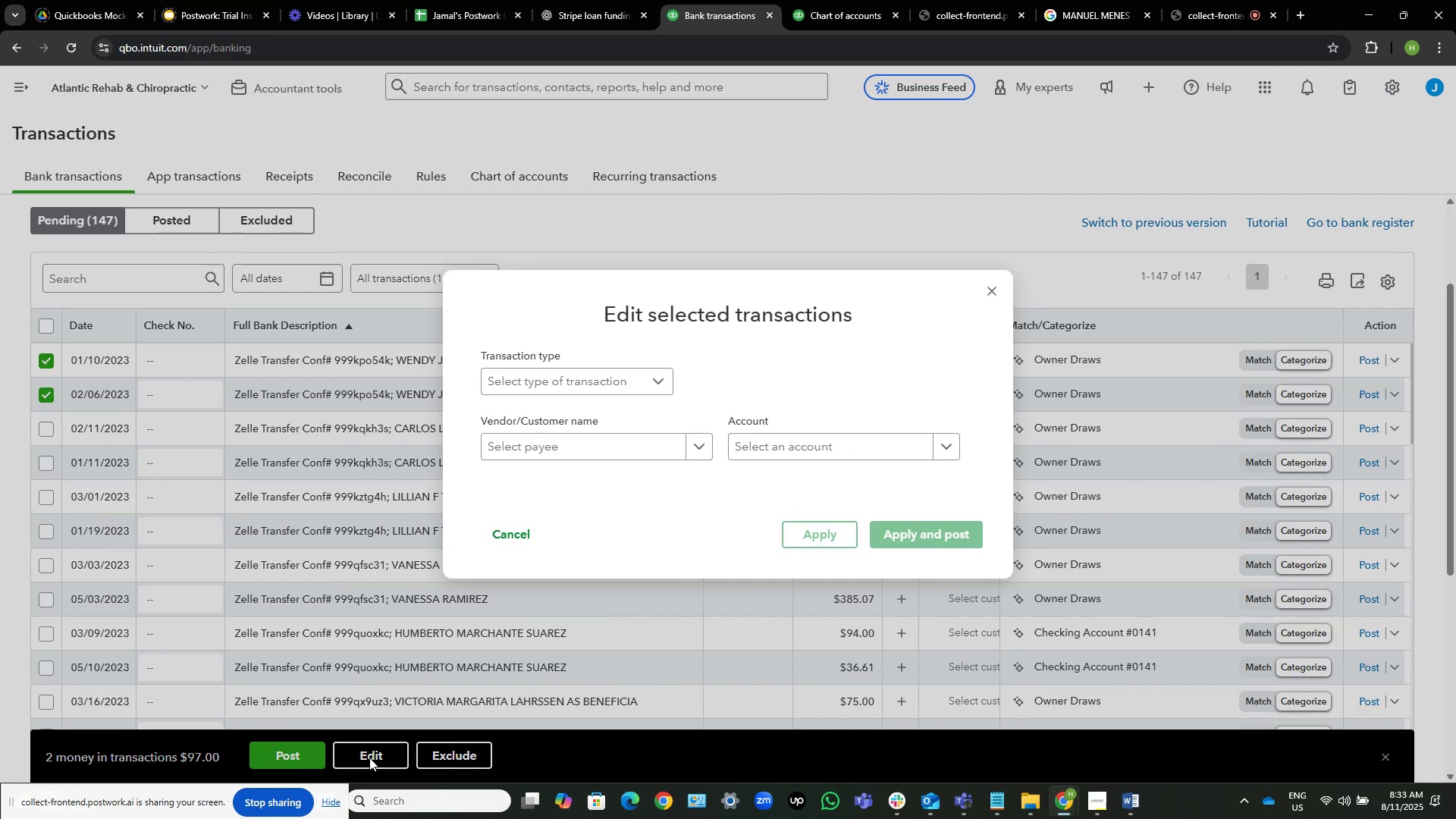 
wait(7.17)
 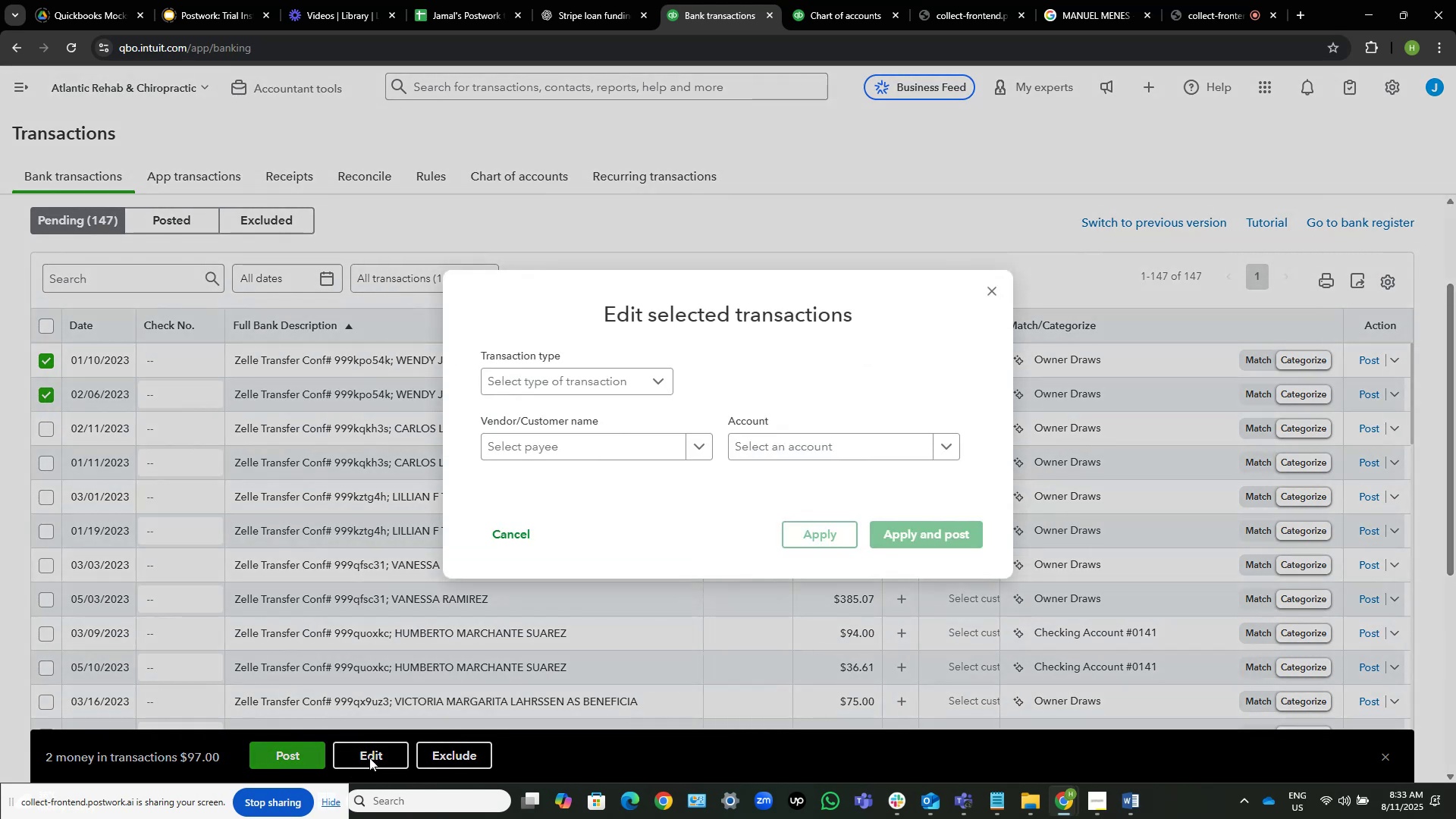 
left_click([615, 447])
 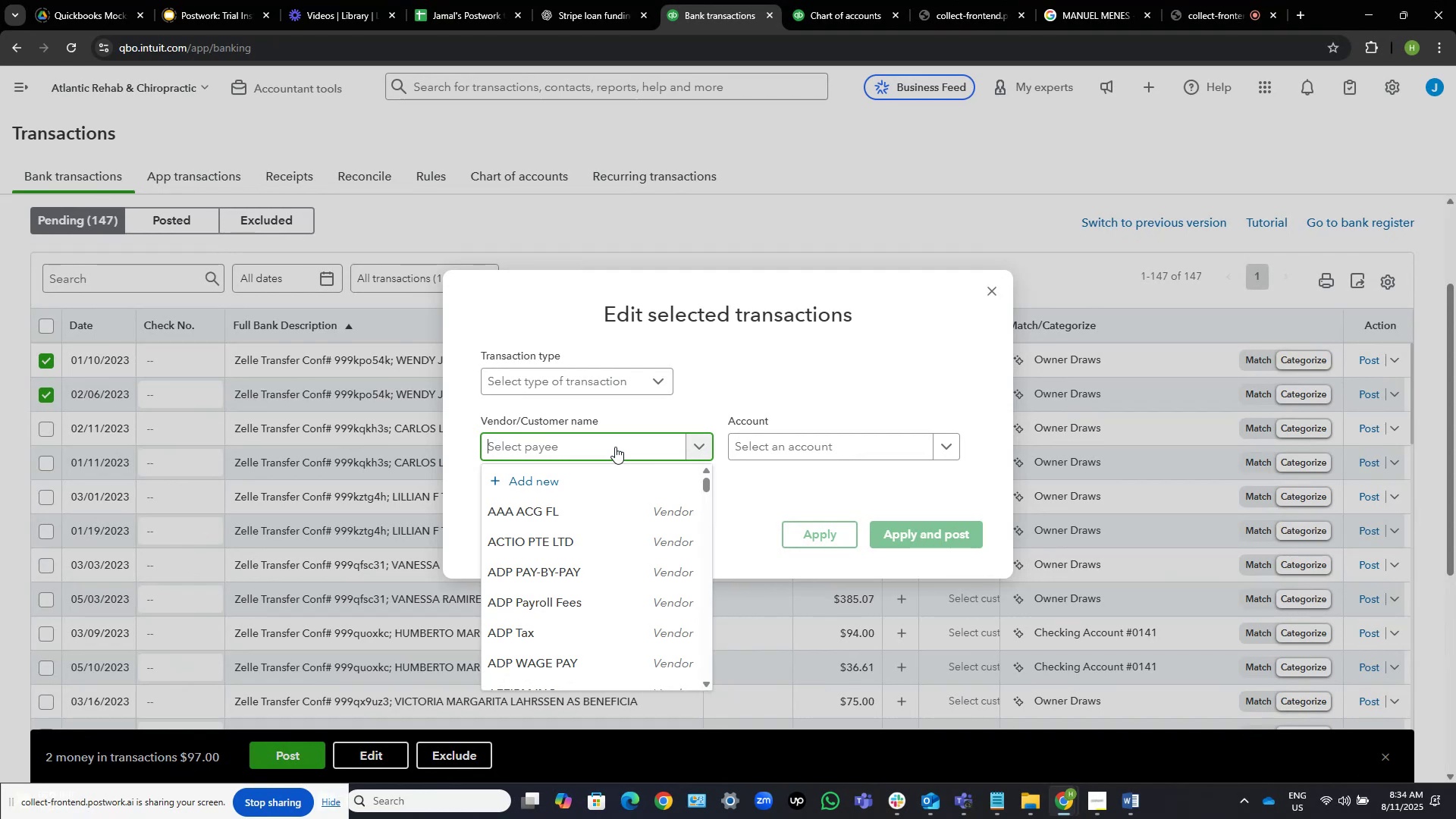 
wait(14.91)
 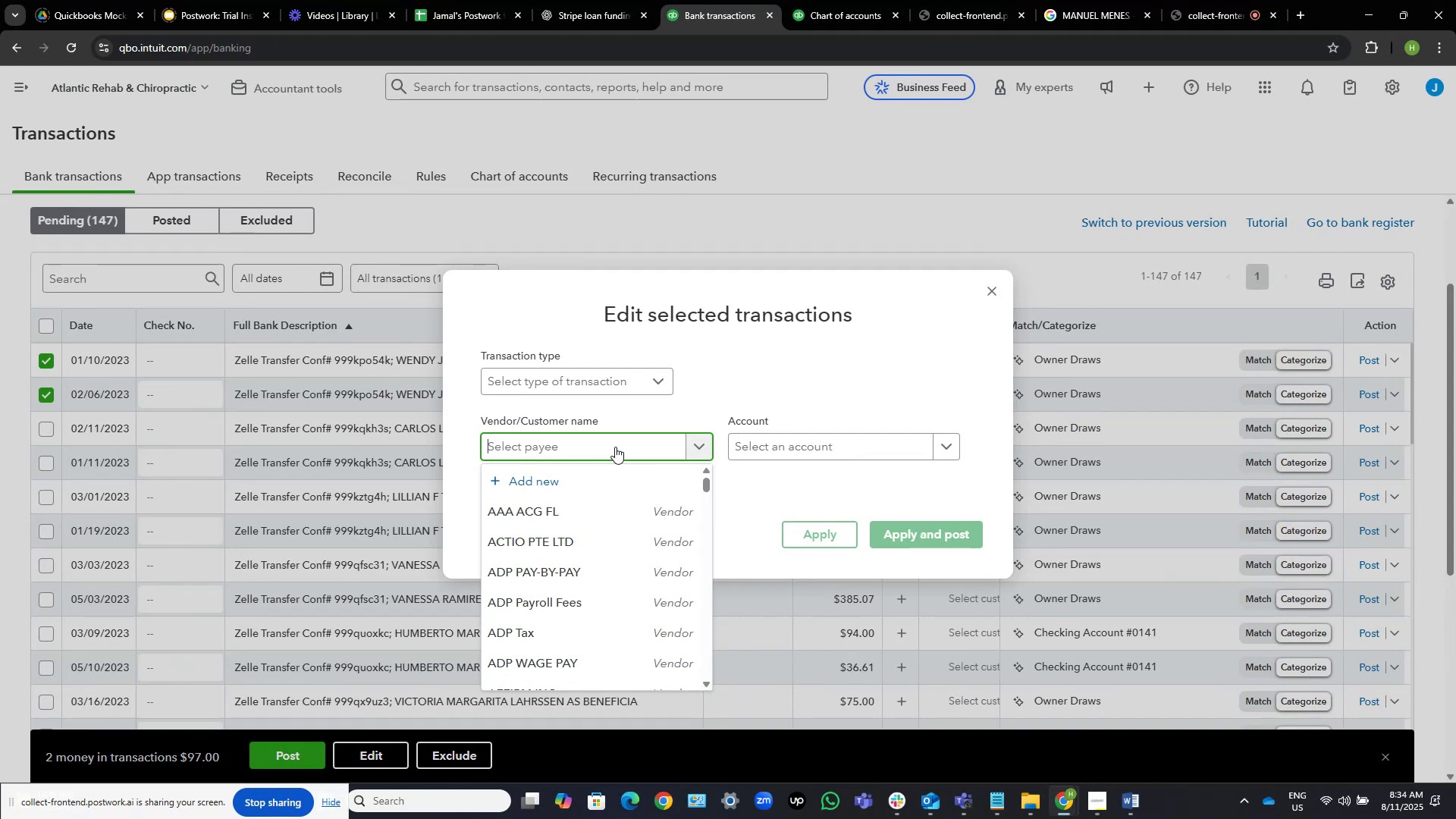 
key(Control+V)
 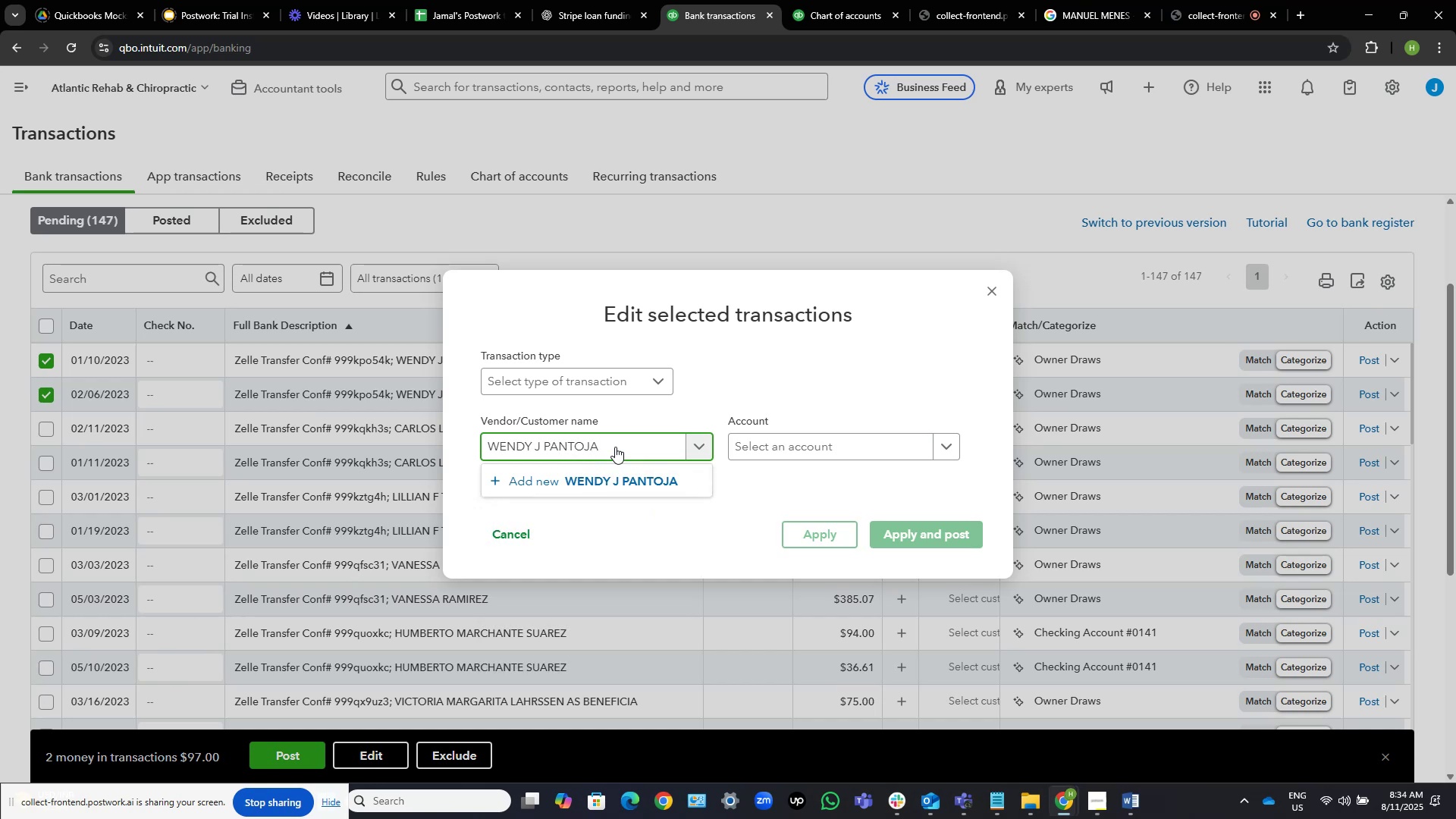 
wait(5.61)
 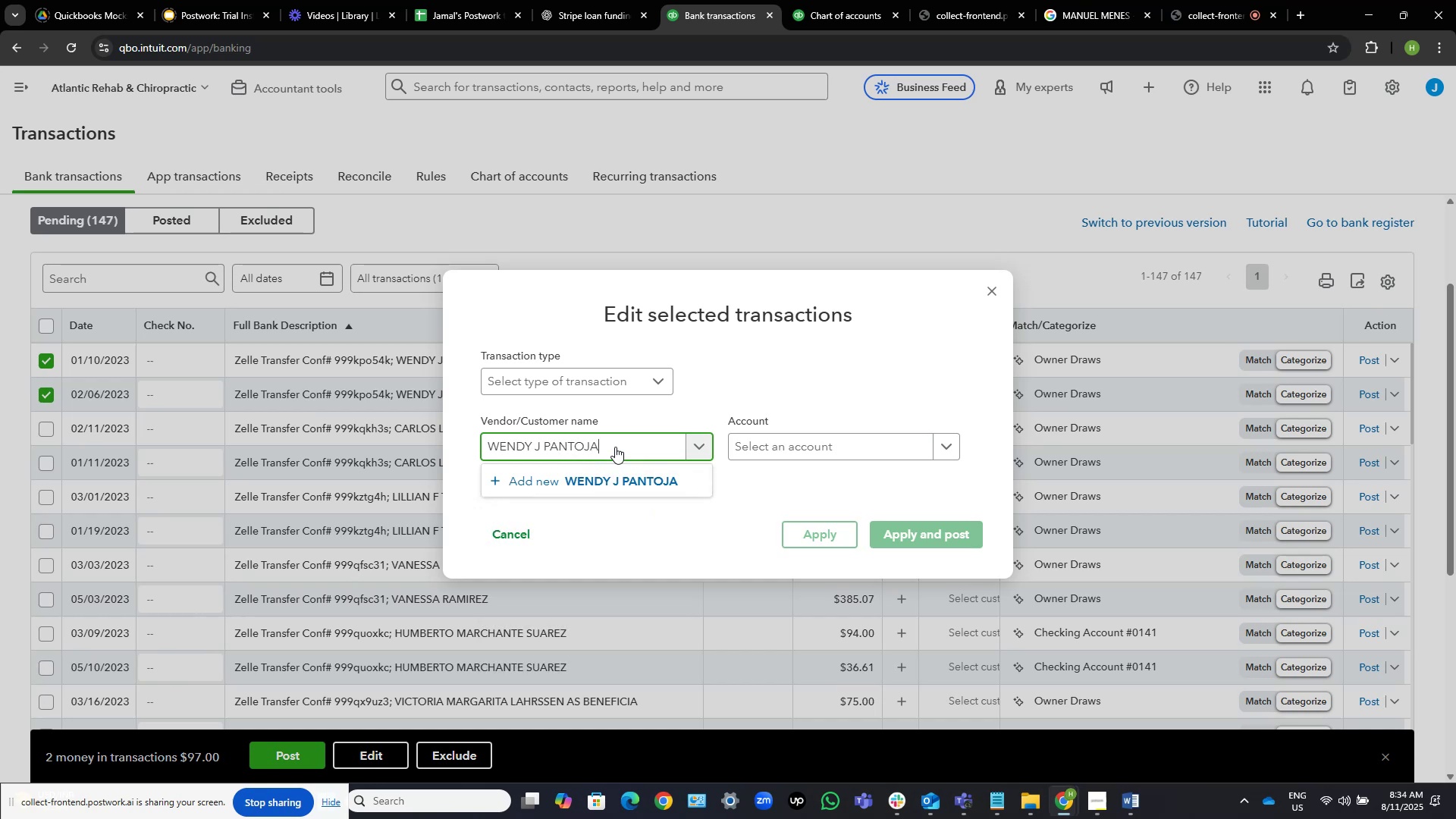 
left_click([562, 490])
 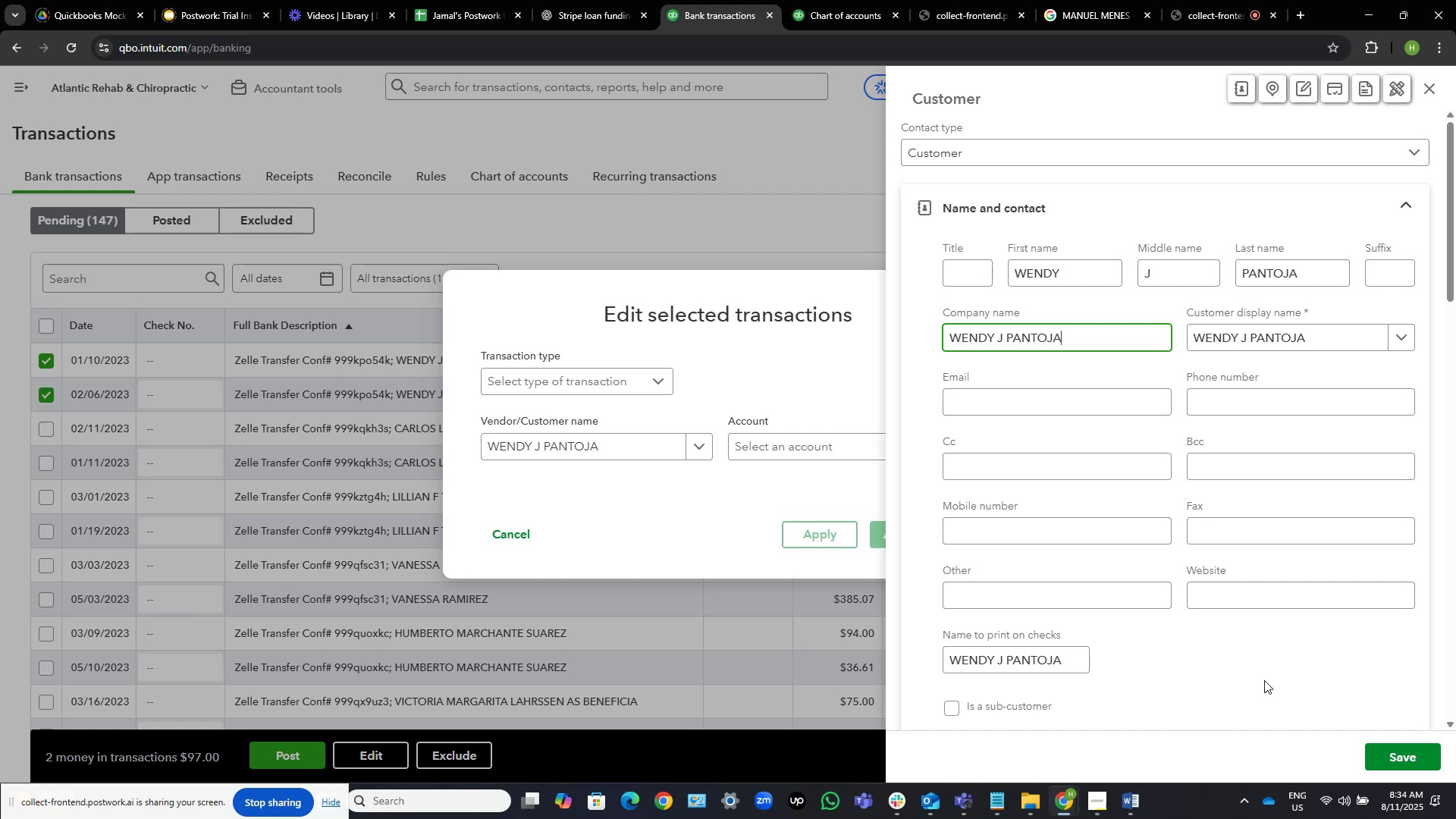 
wait(11.63)
 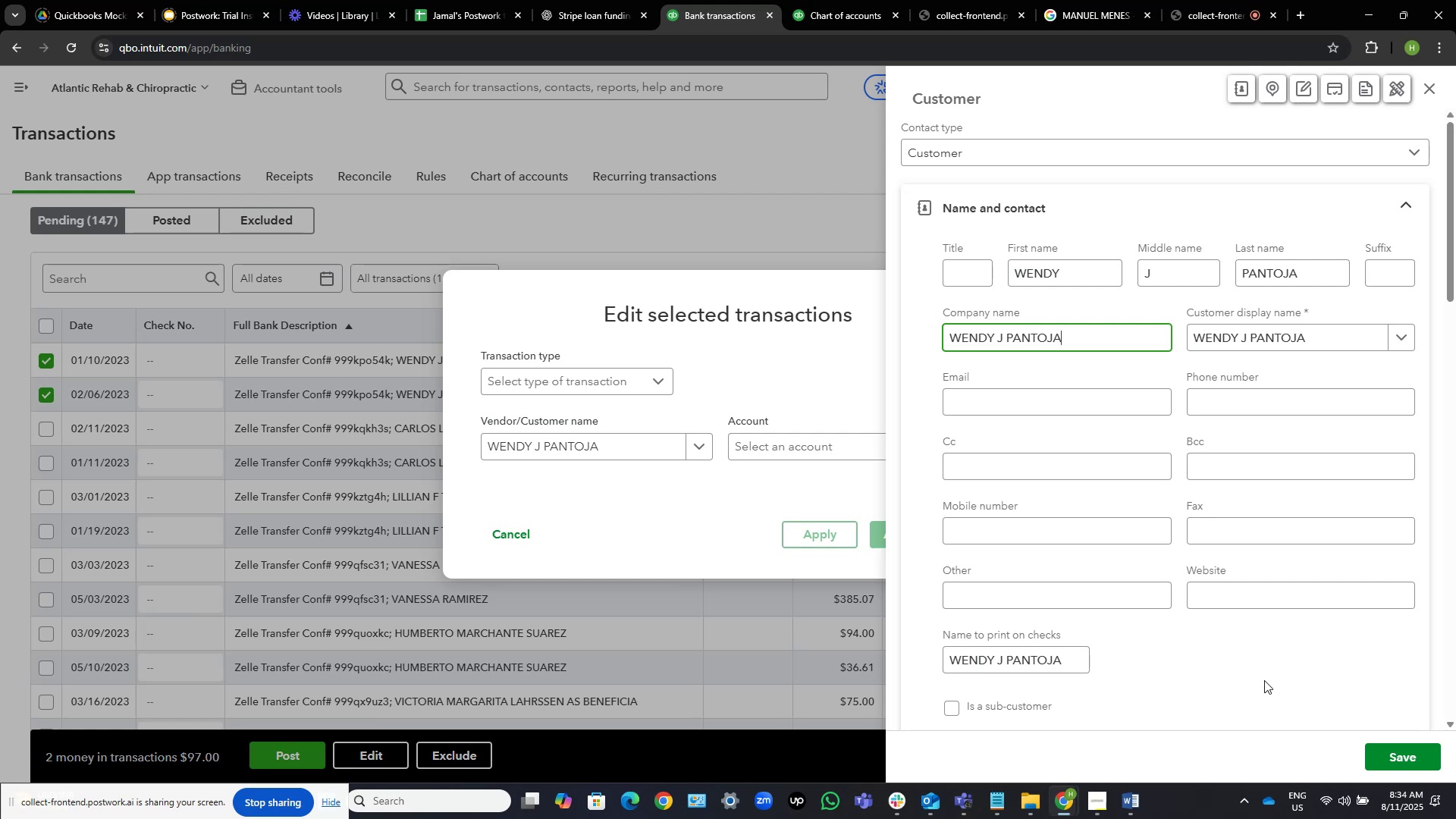 
left_click([1405, 758])
 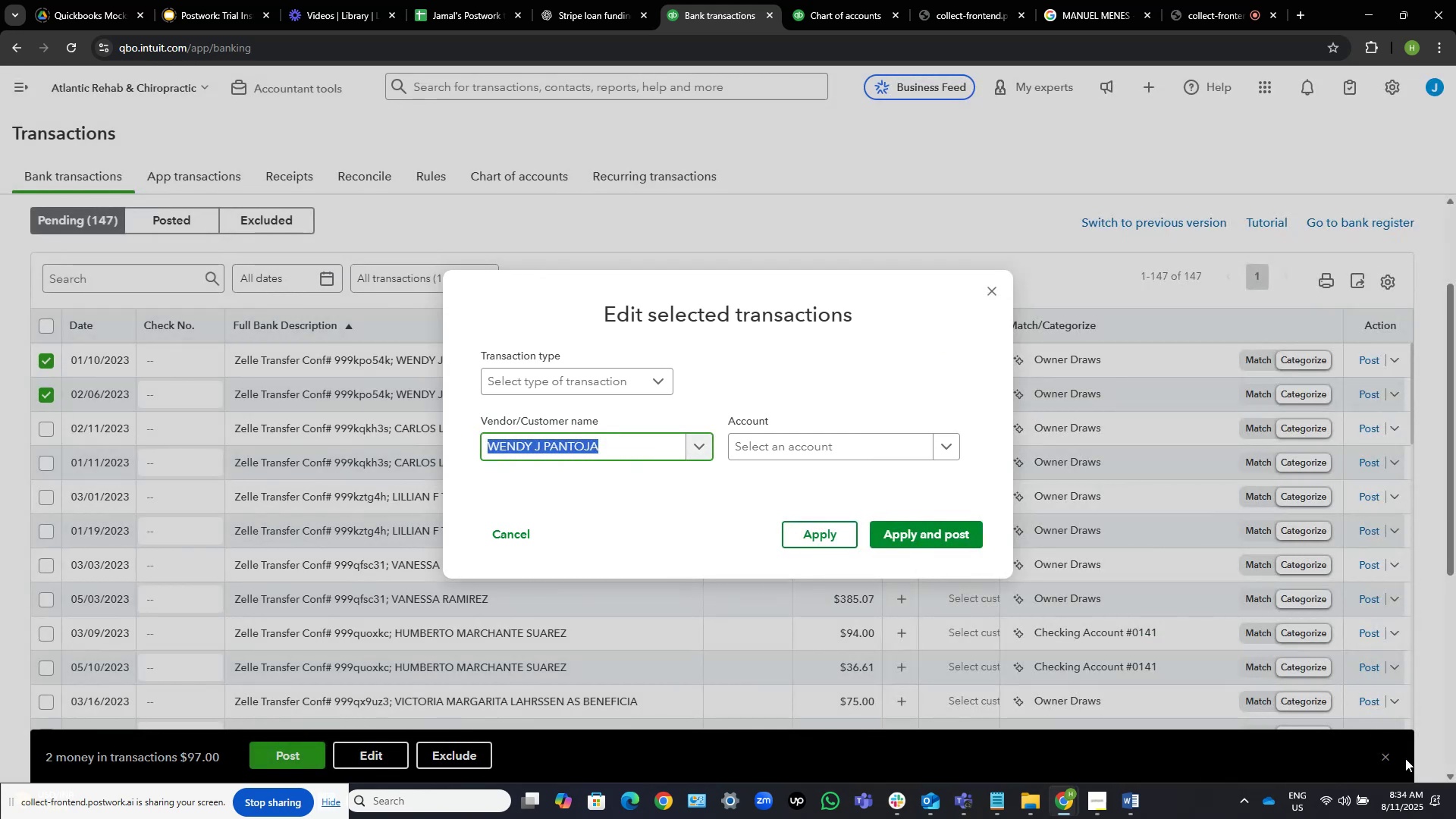 
left_click([859, 439])
 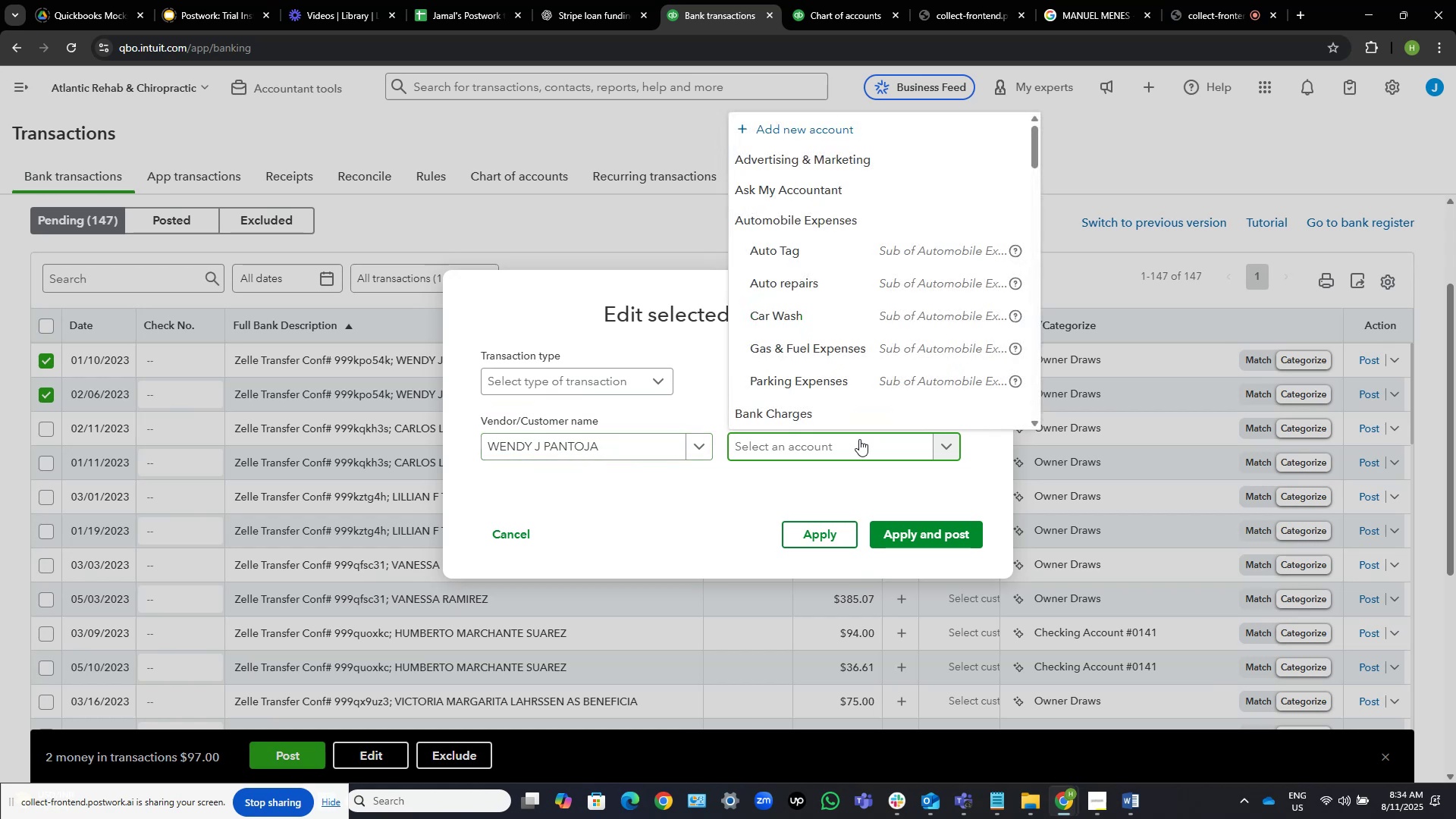 
key(Control+V)
 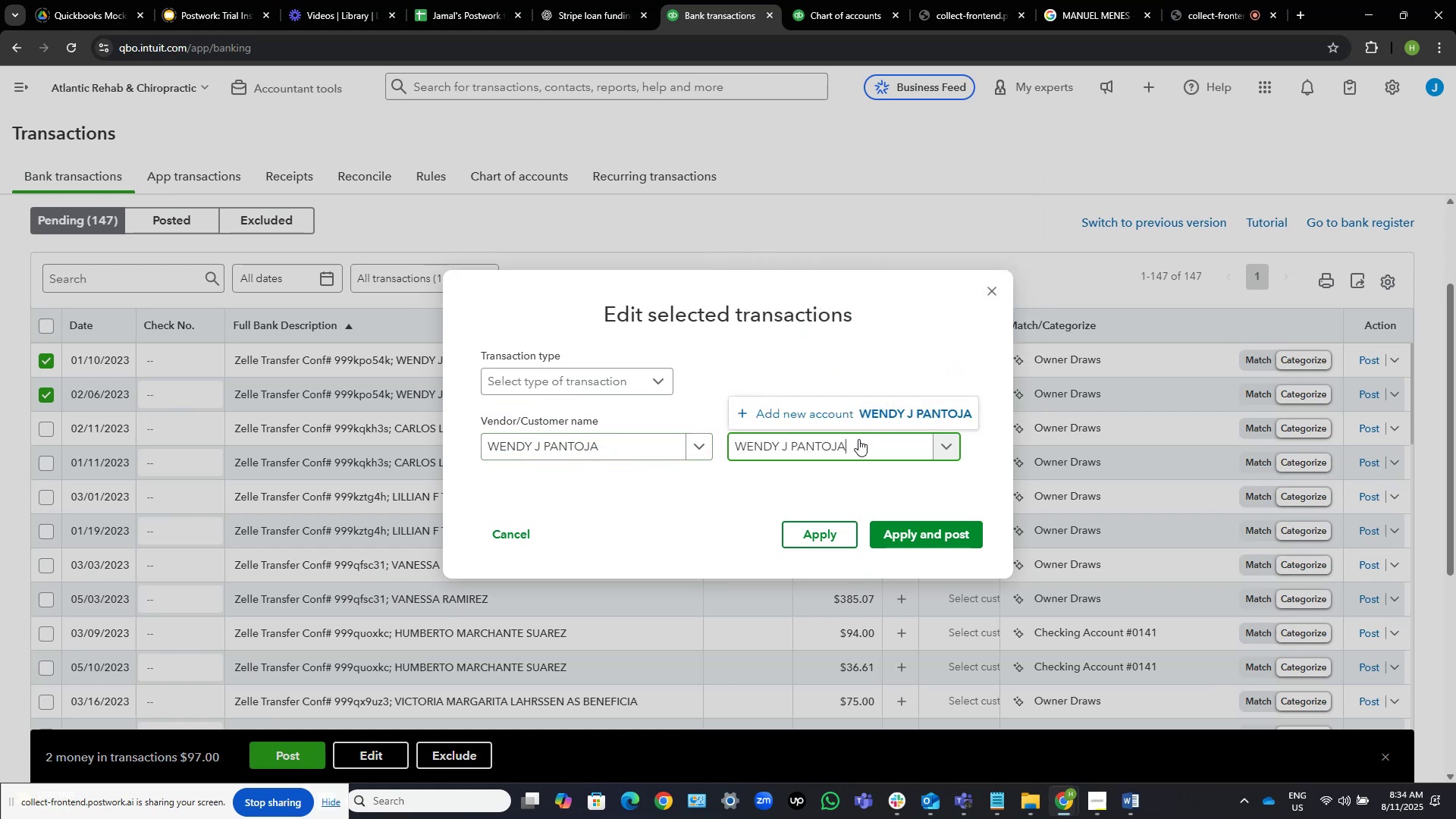 
hold_key(key=ControlLeft, duration=0.88)
 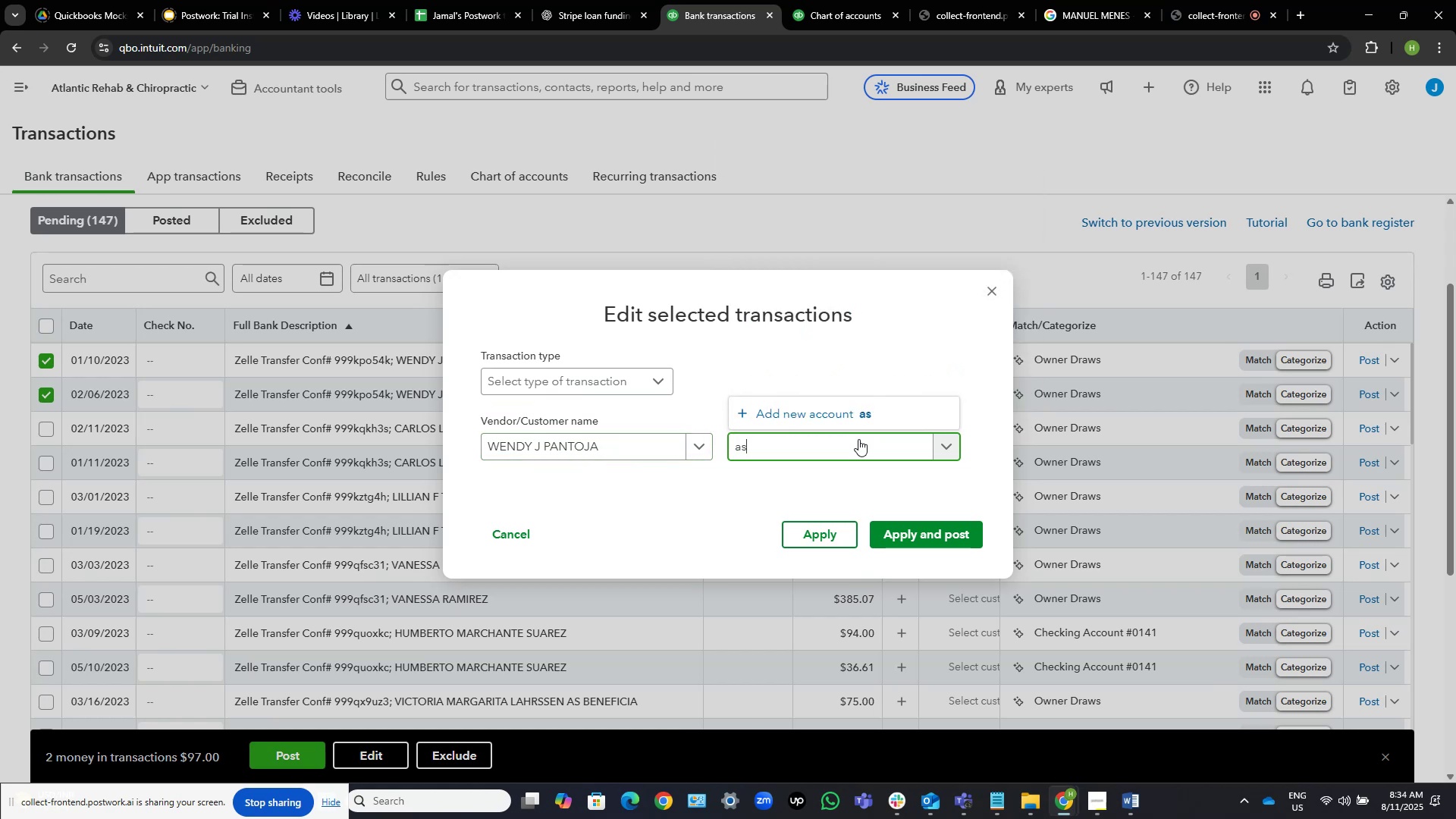 
hold_key(key=ShiftLeft, duration=0.81)
 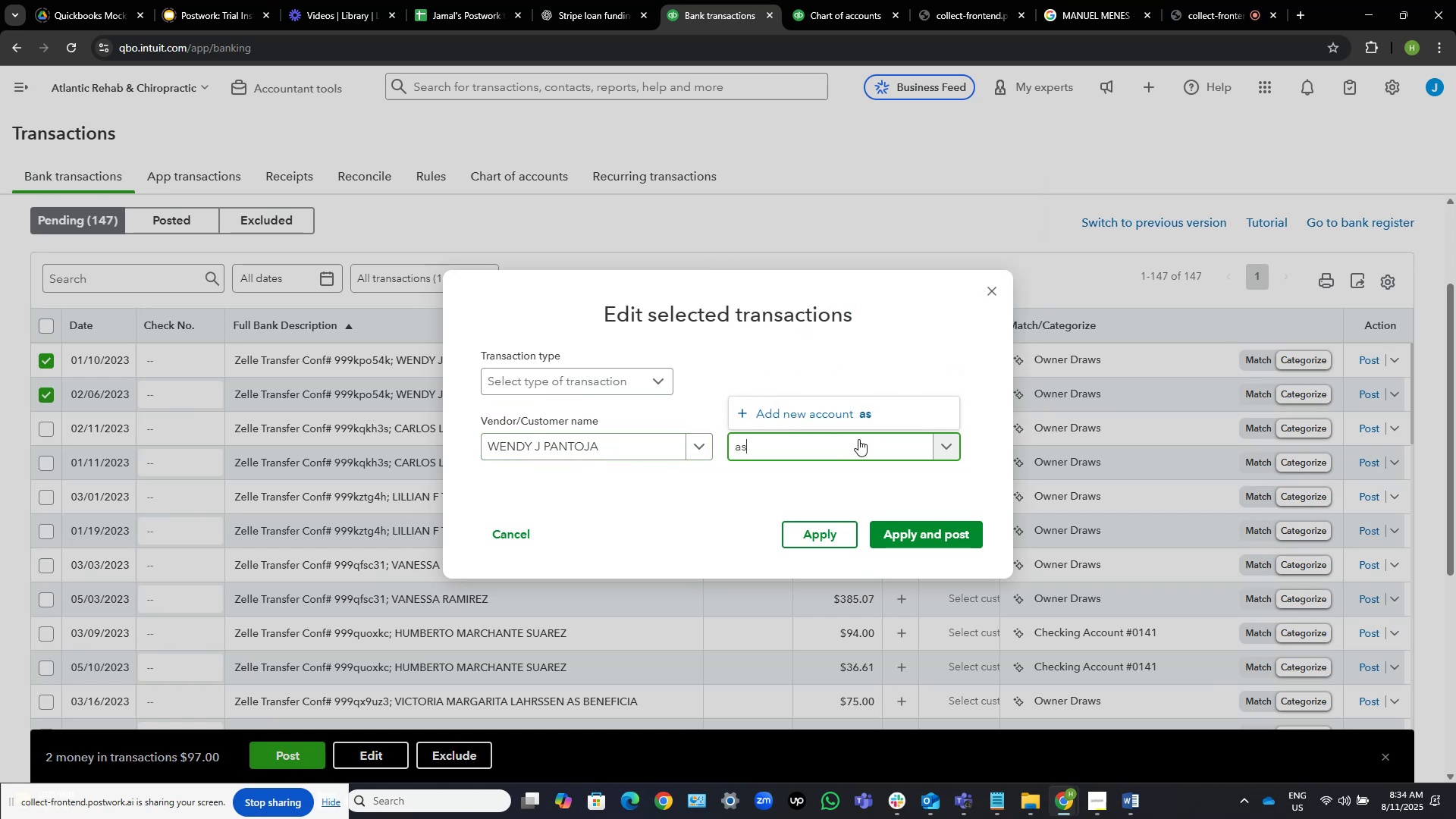 
hold_key(key=ArrowLeft, duration=0.78)
 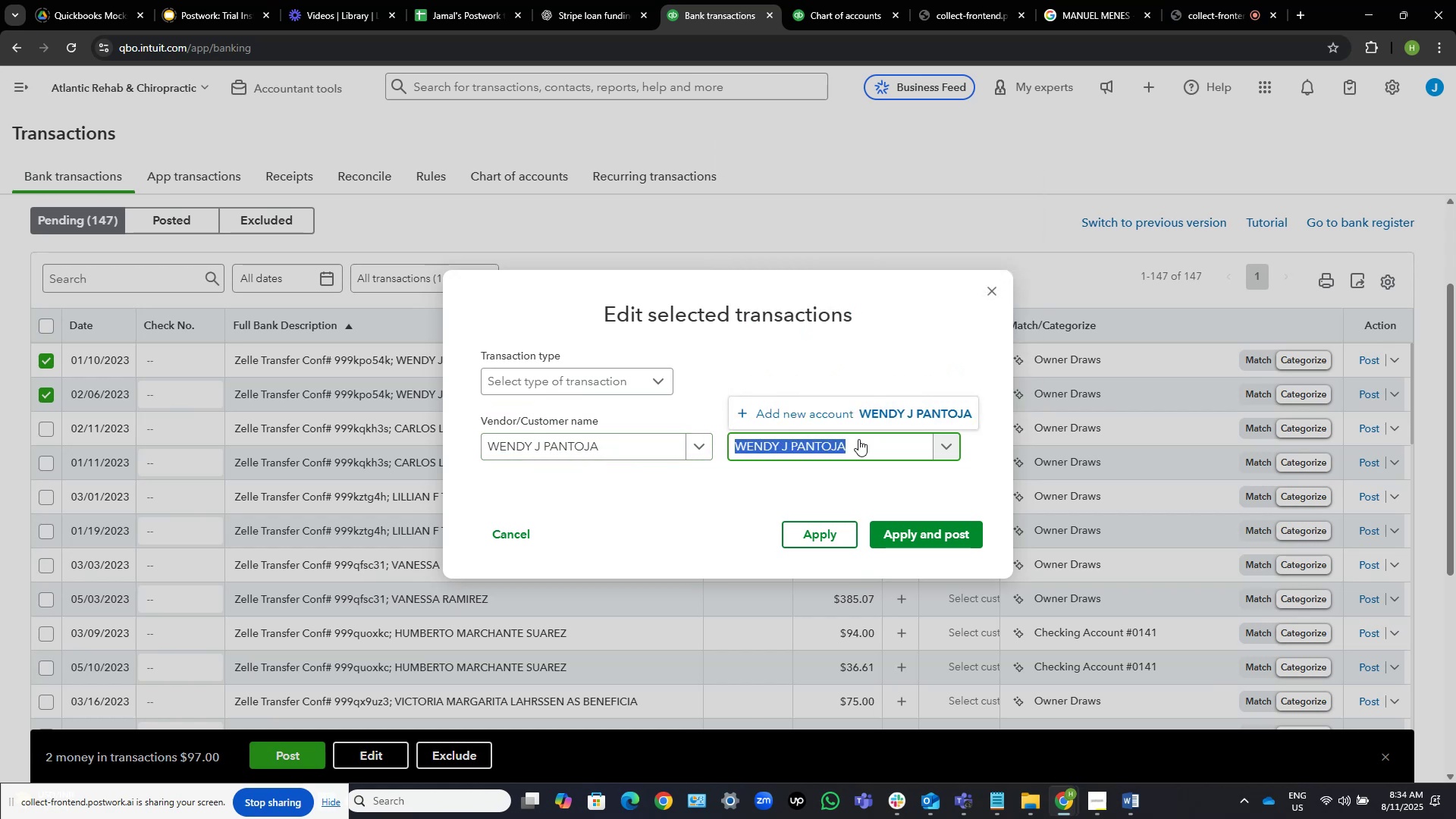 
type(ask)
 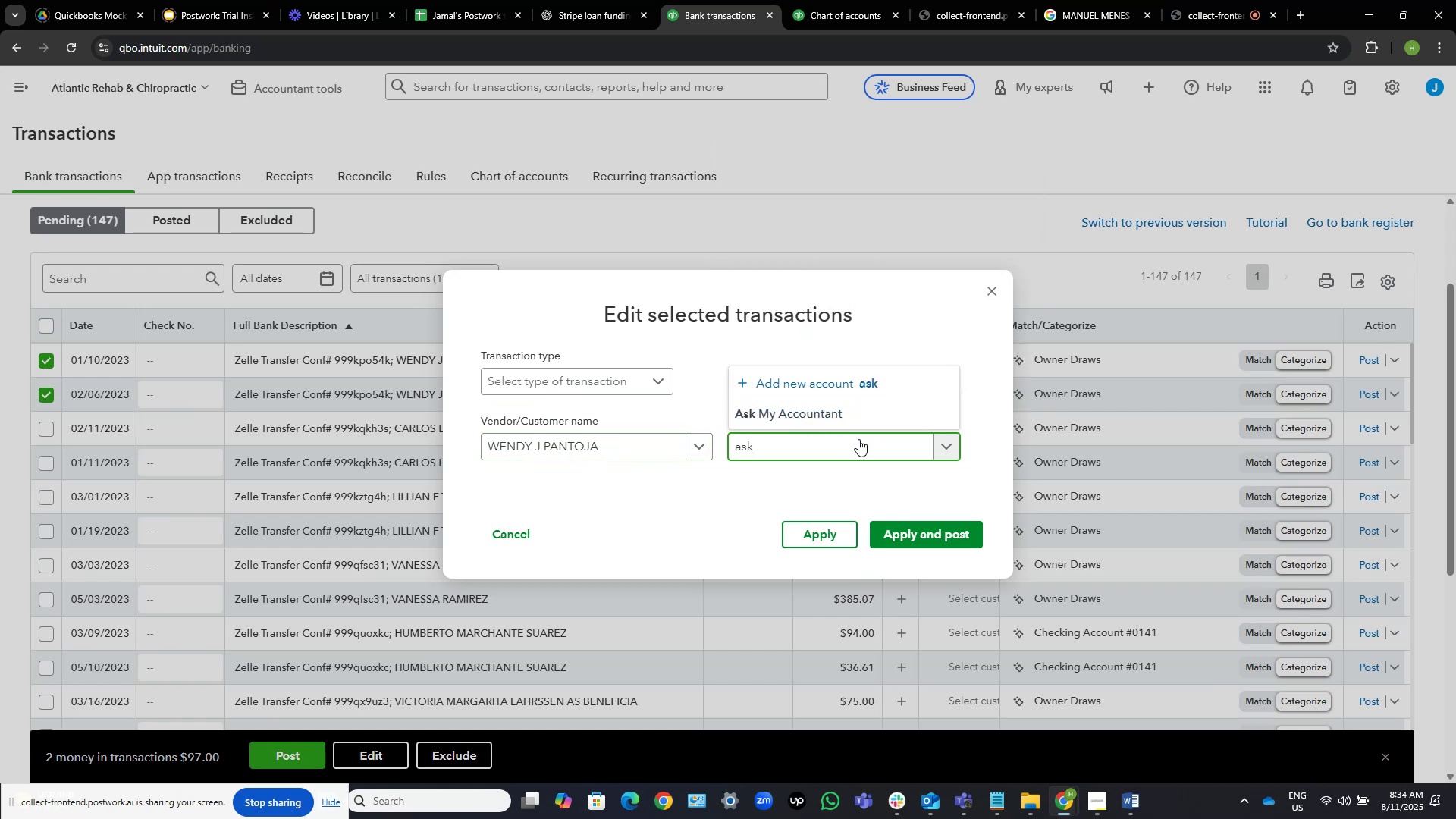 
key(ArrowDown)
 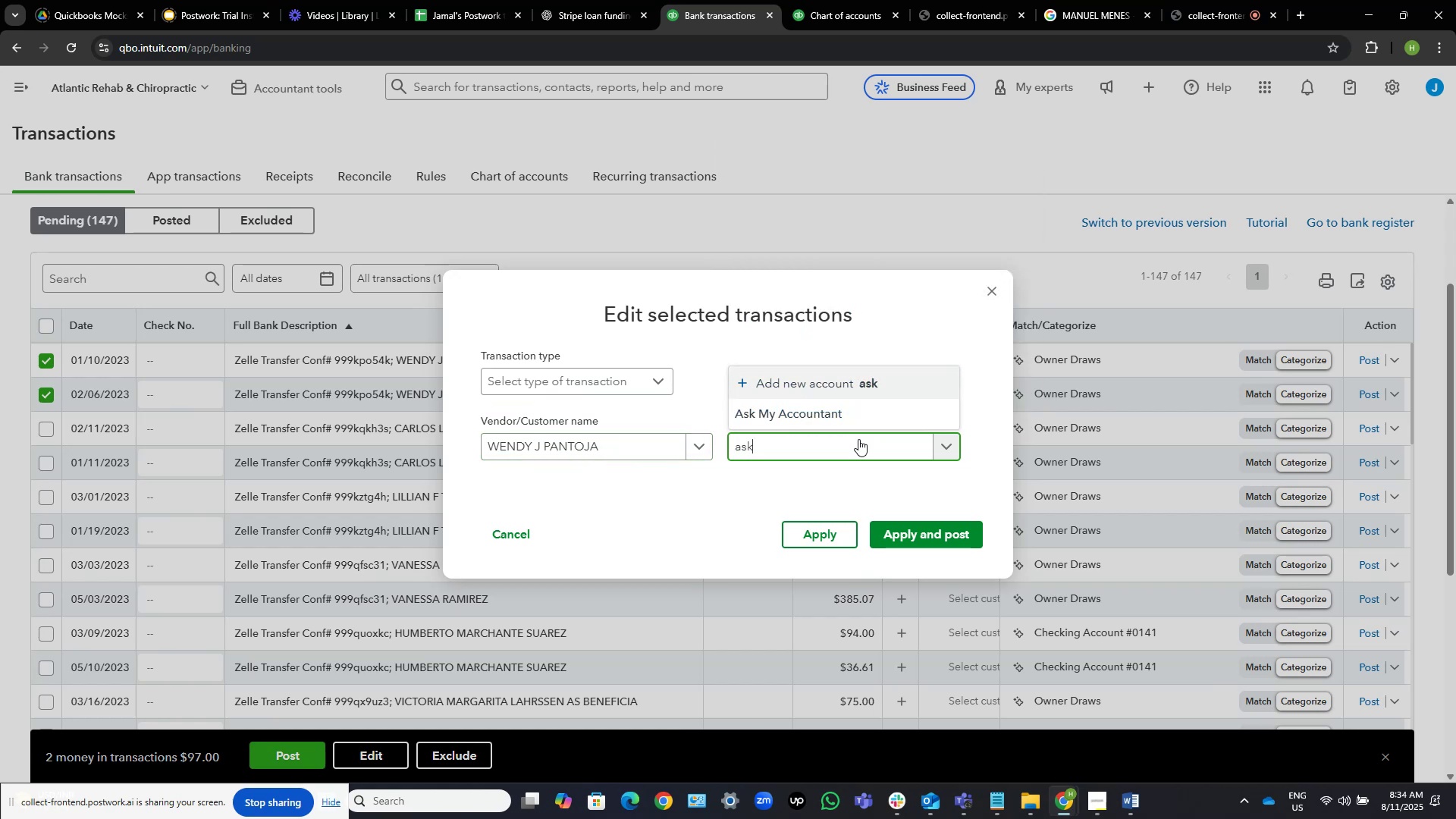 
key(ArrowDown)
 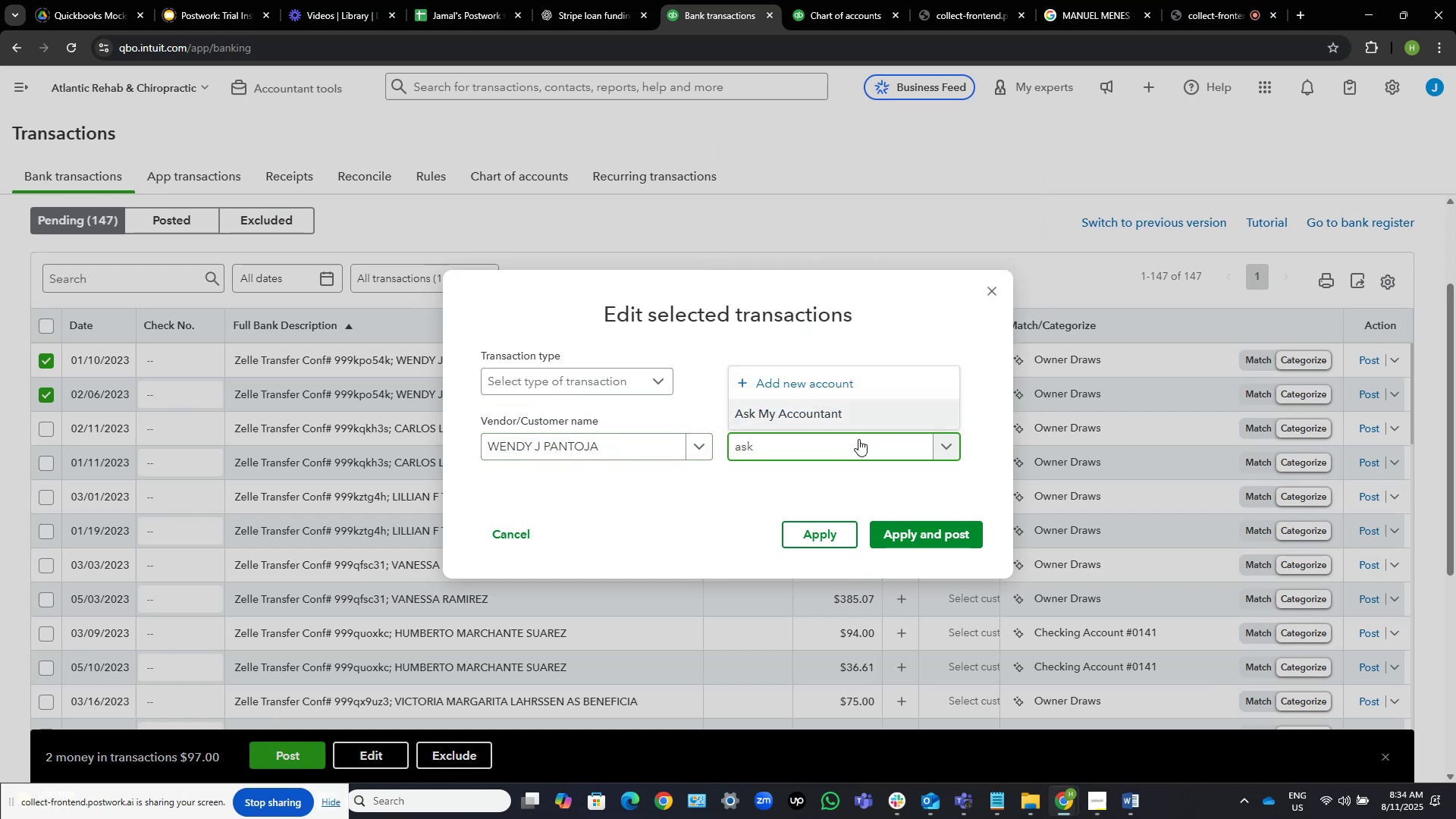 
key(NumpadEnter)
 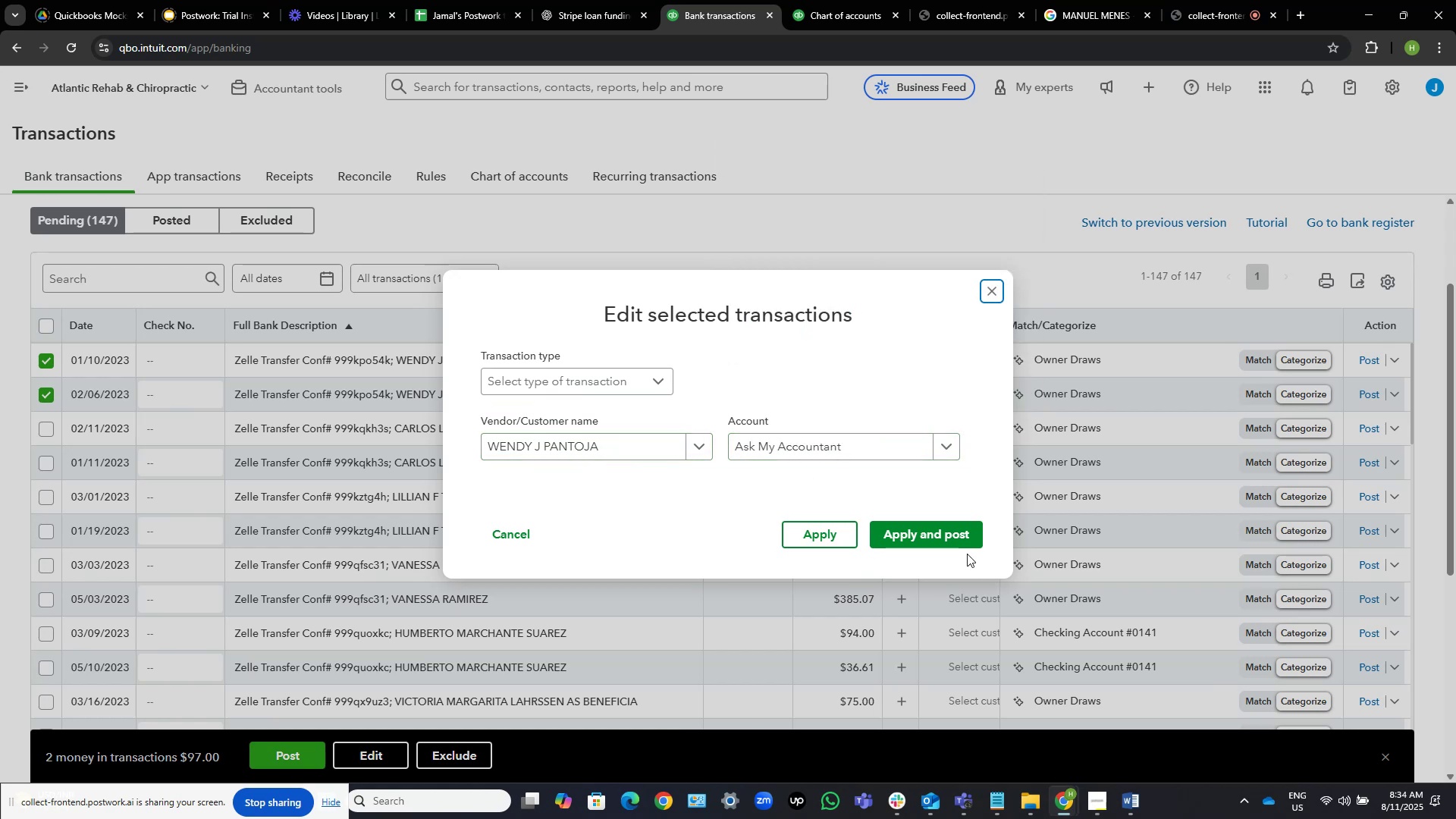 
left_click([946, 533])
 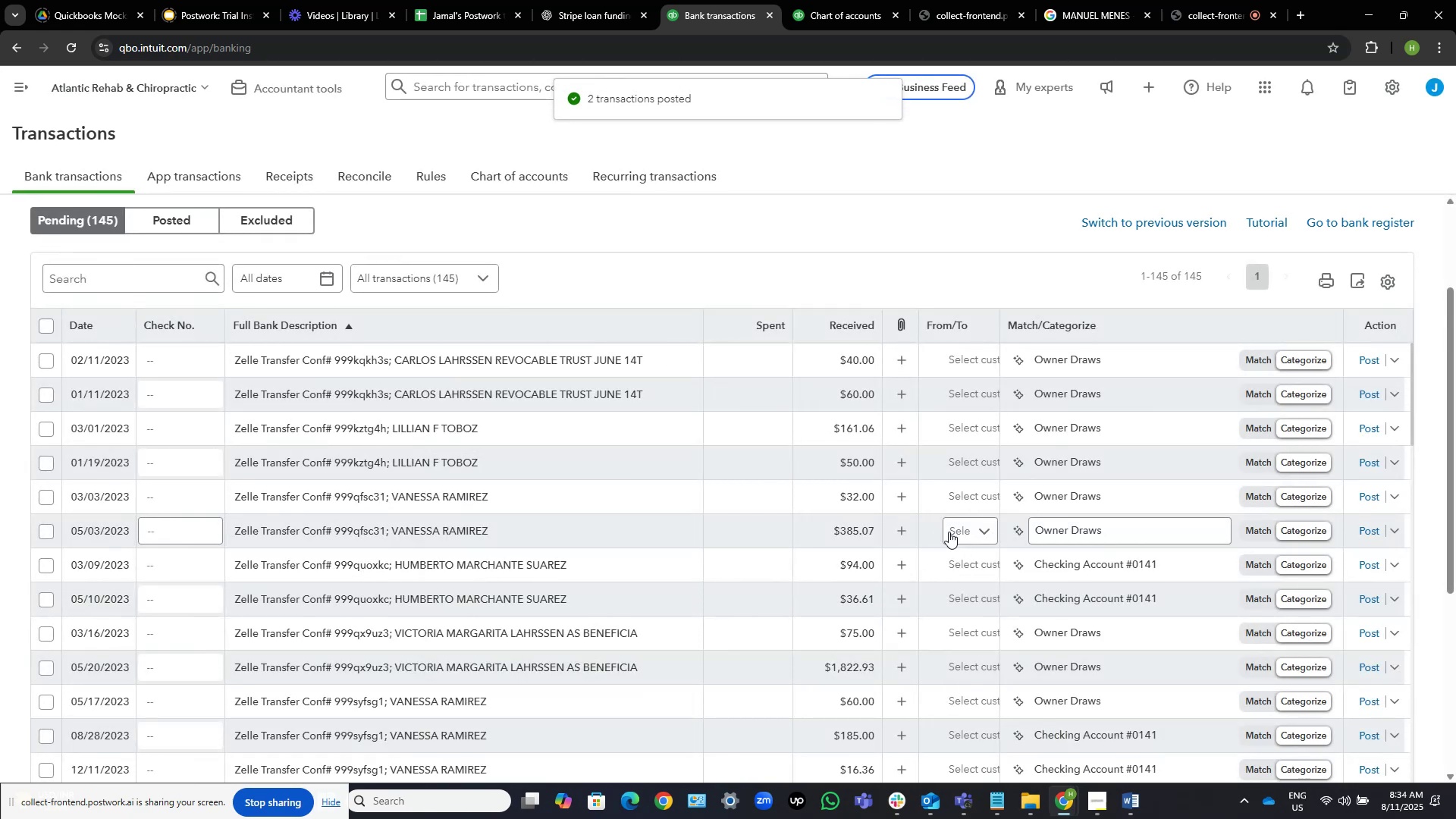 
wait(11.11)
 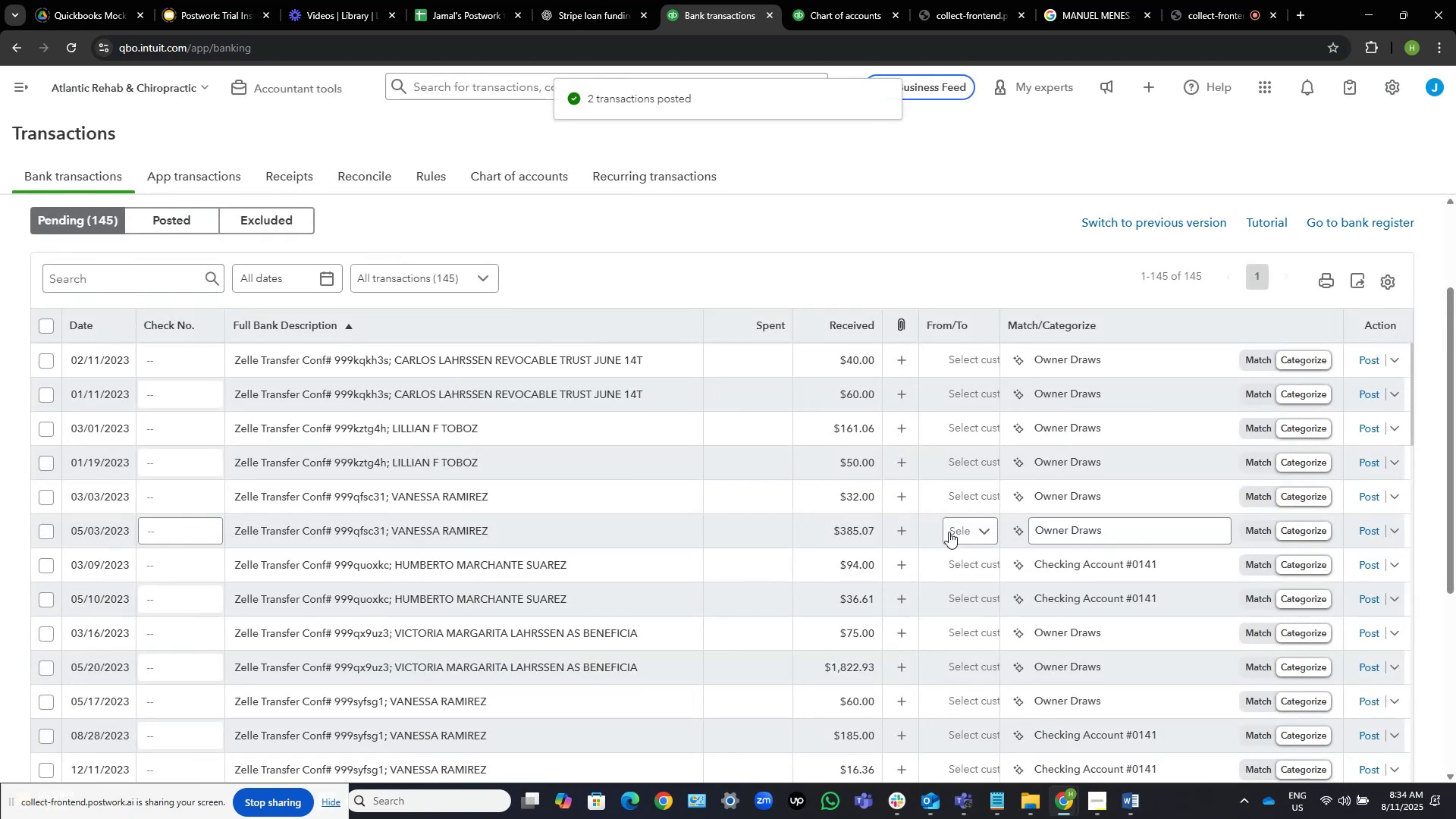 
left_click([556, 360])
 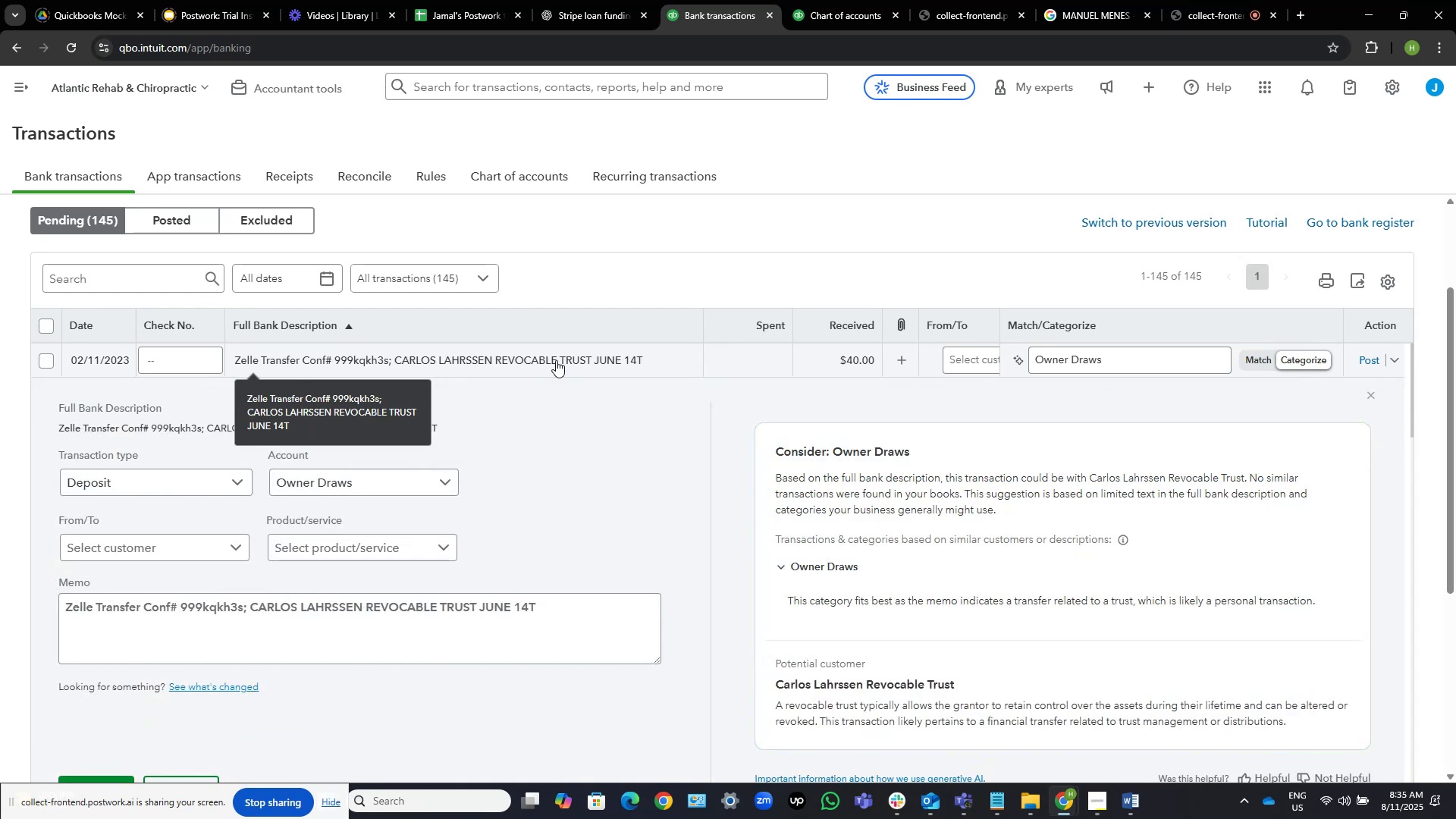 
wait(9.89)
 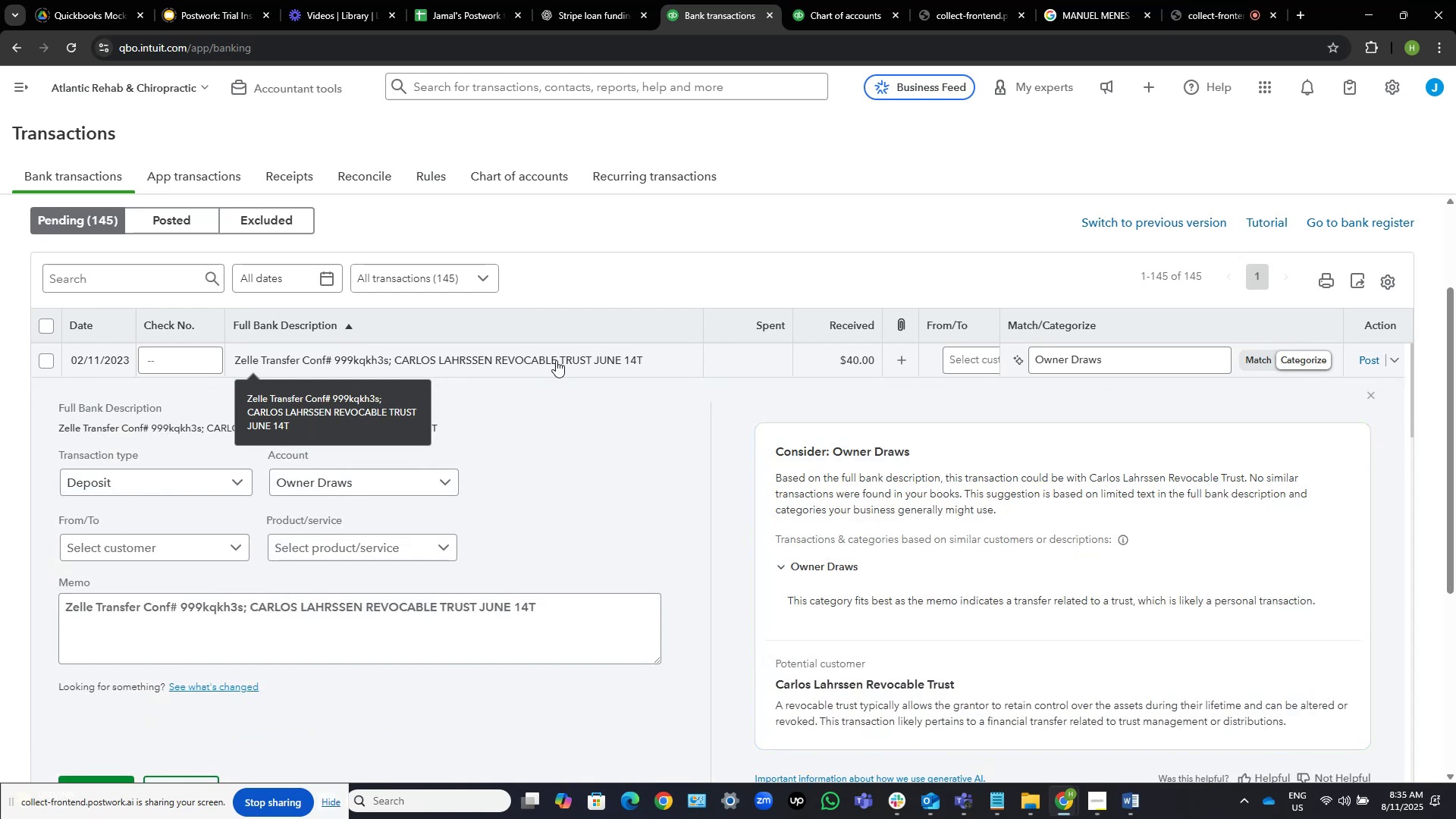 
scroll: coordinate [648, 457], scroll_direction: down, amount: 1.0
 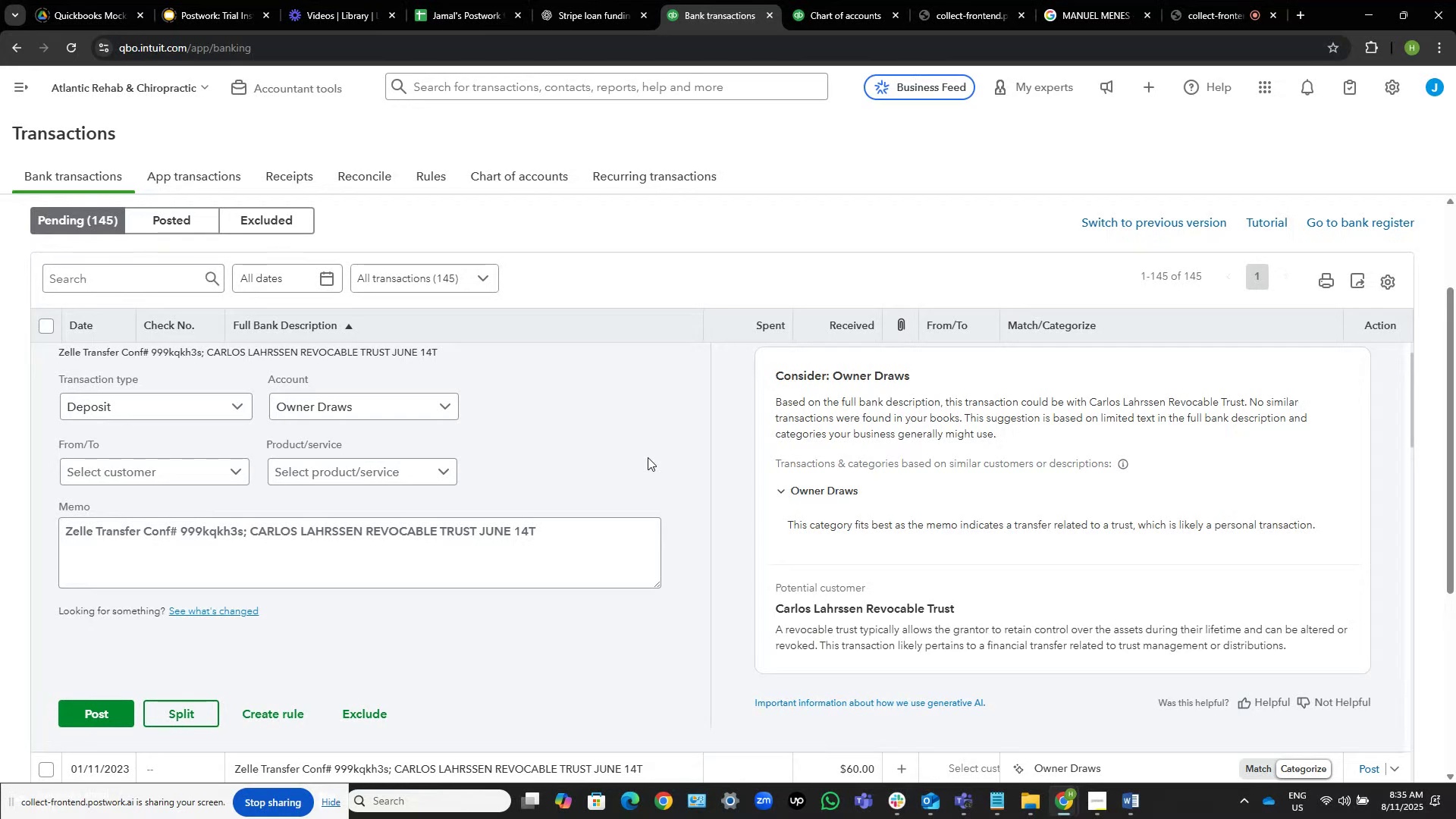 
wait(36.62)
 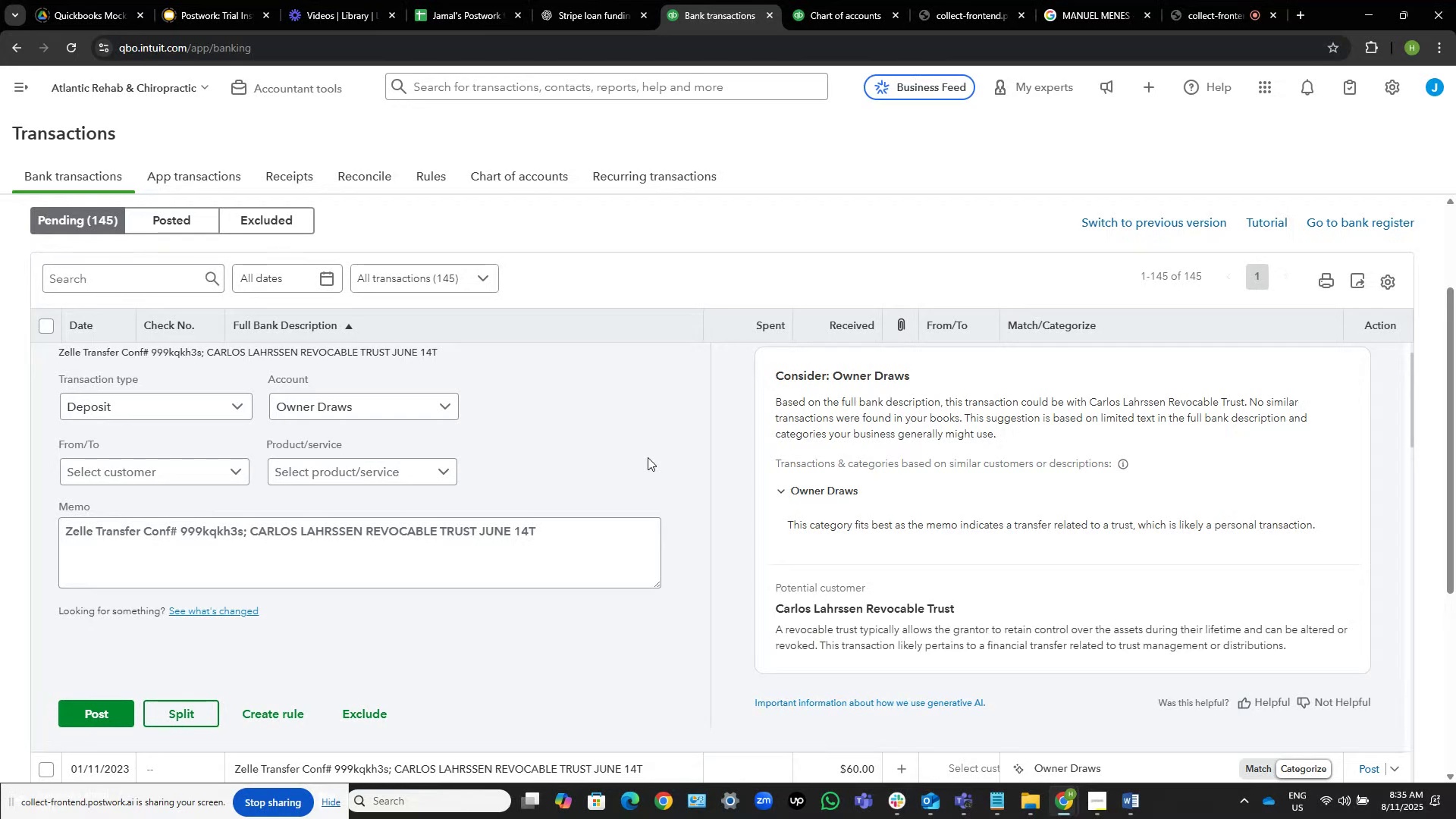 
left_click_drag(start_coordinate=[476, 527], to_coordinate=[251, 532])
 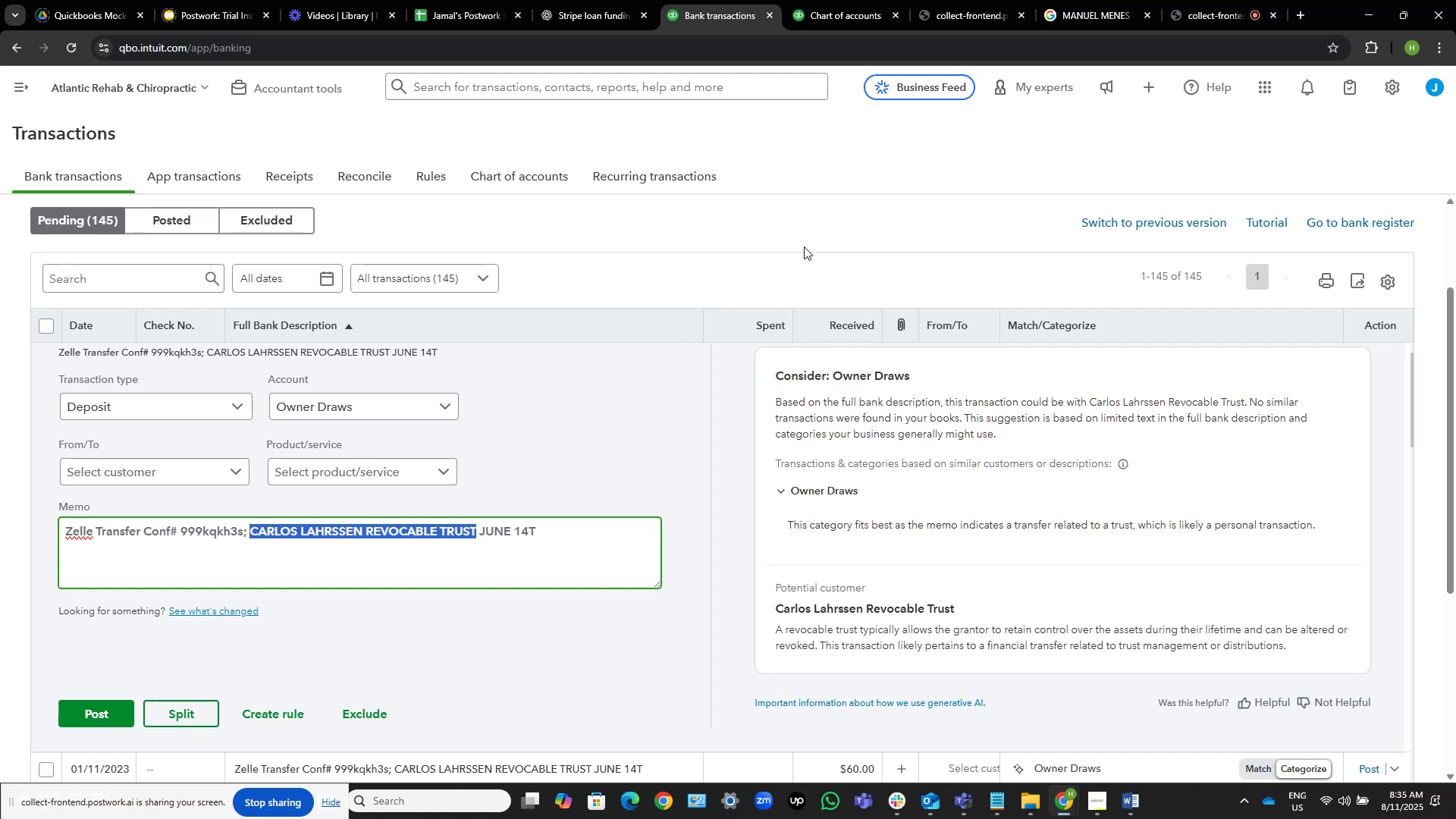 
hold_key(key=ControlLeft, duration=1.53)
 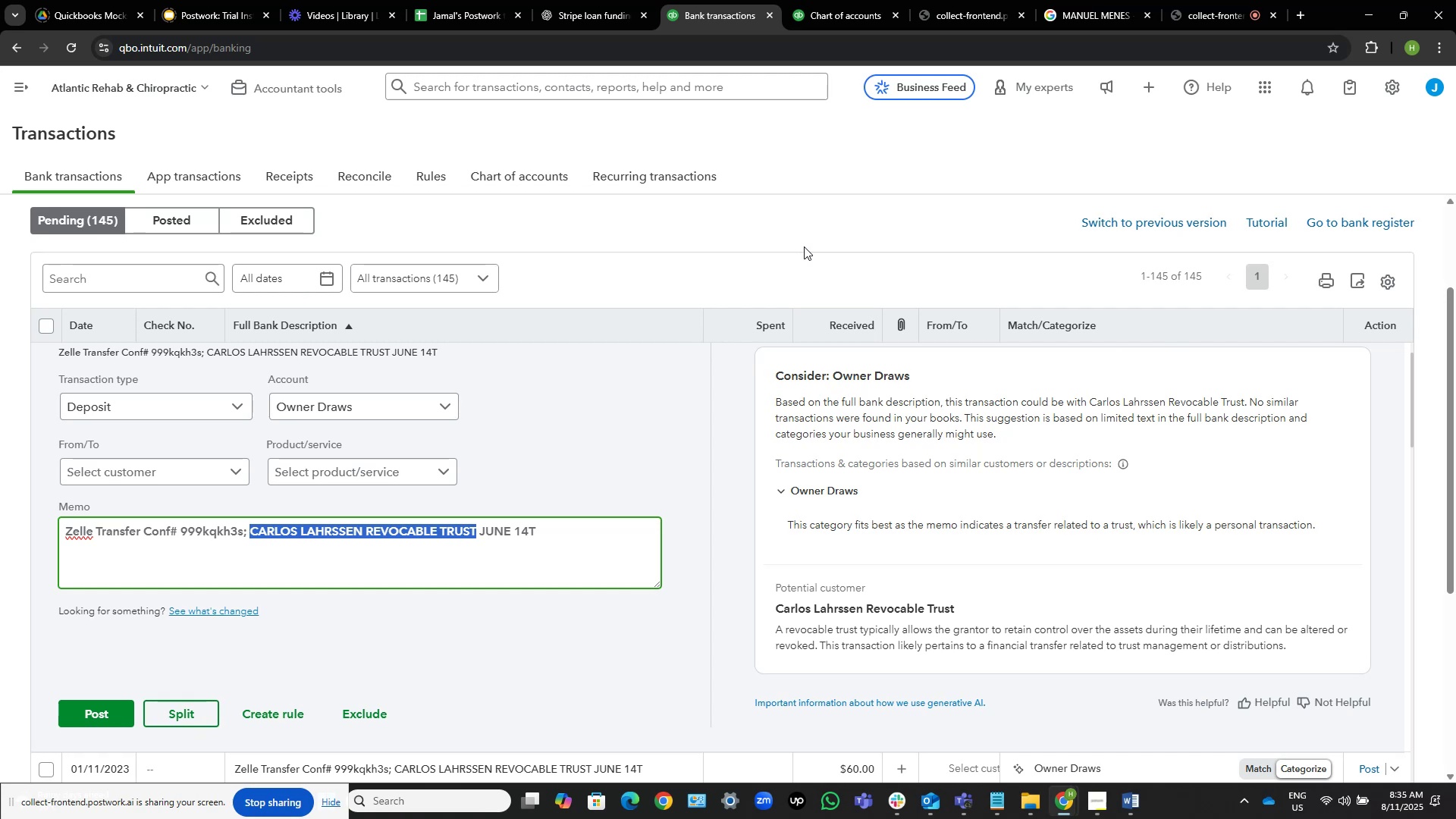 
key(Control+ControlLeft)
 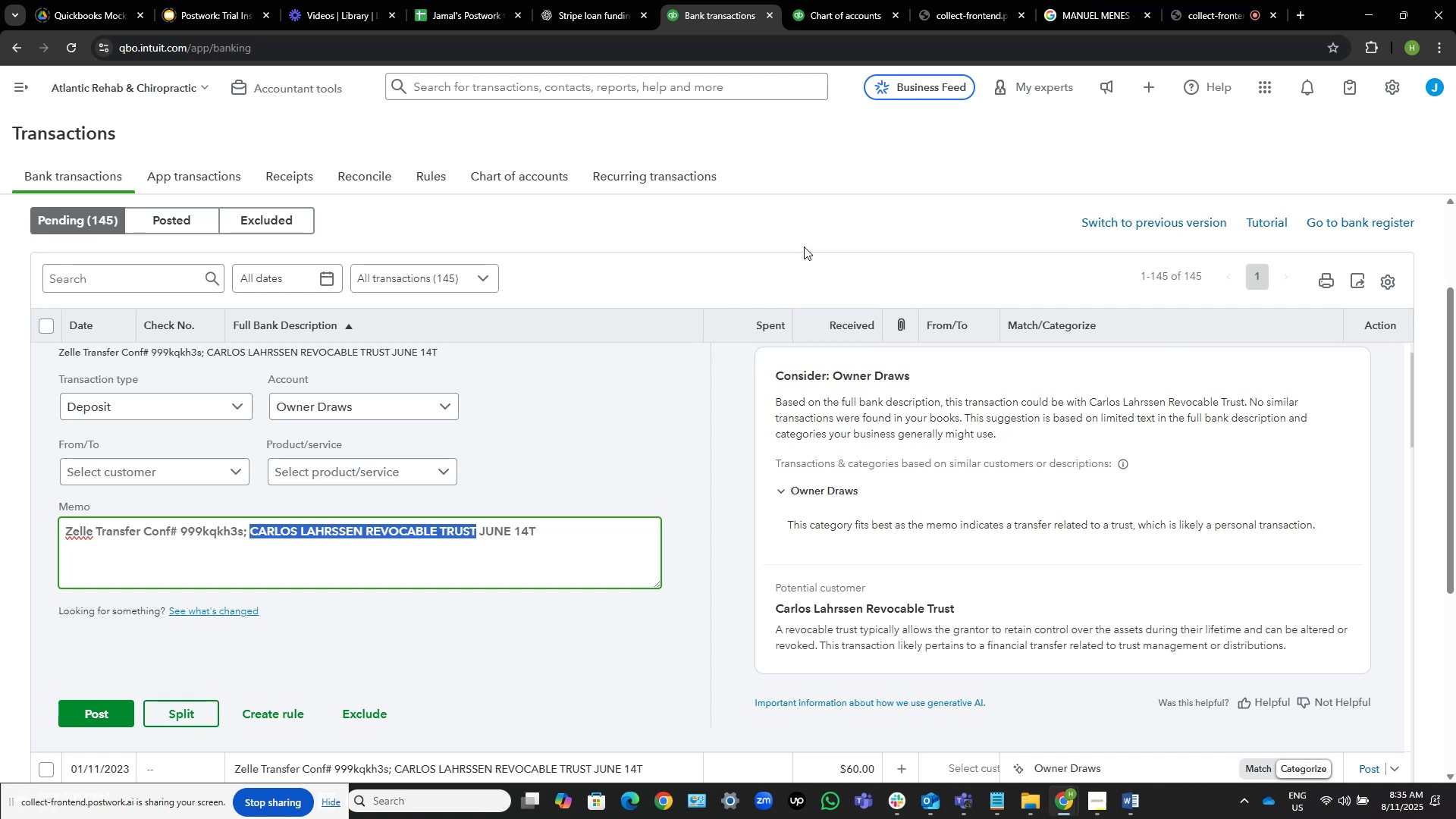 
key(Control+C)
 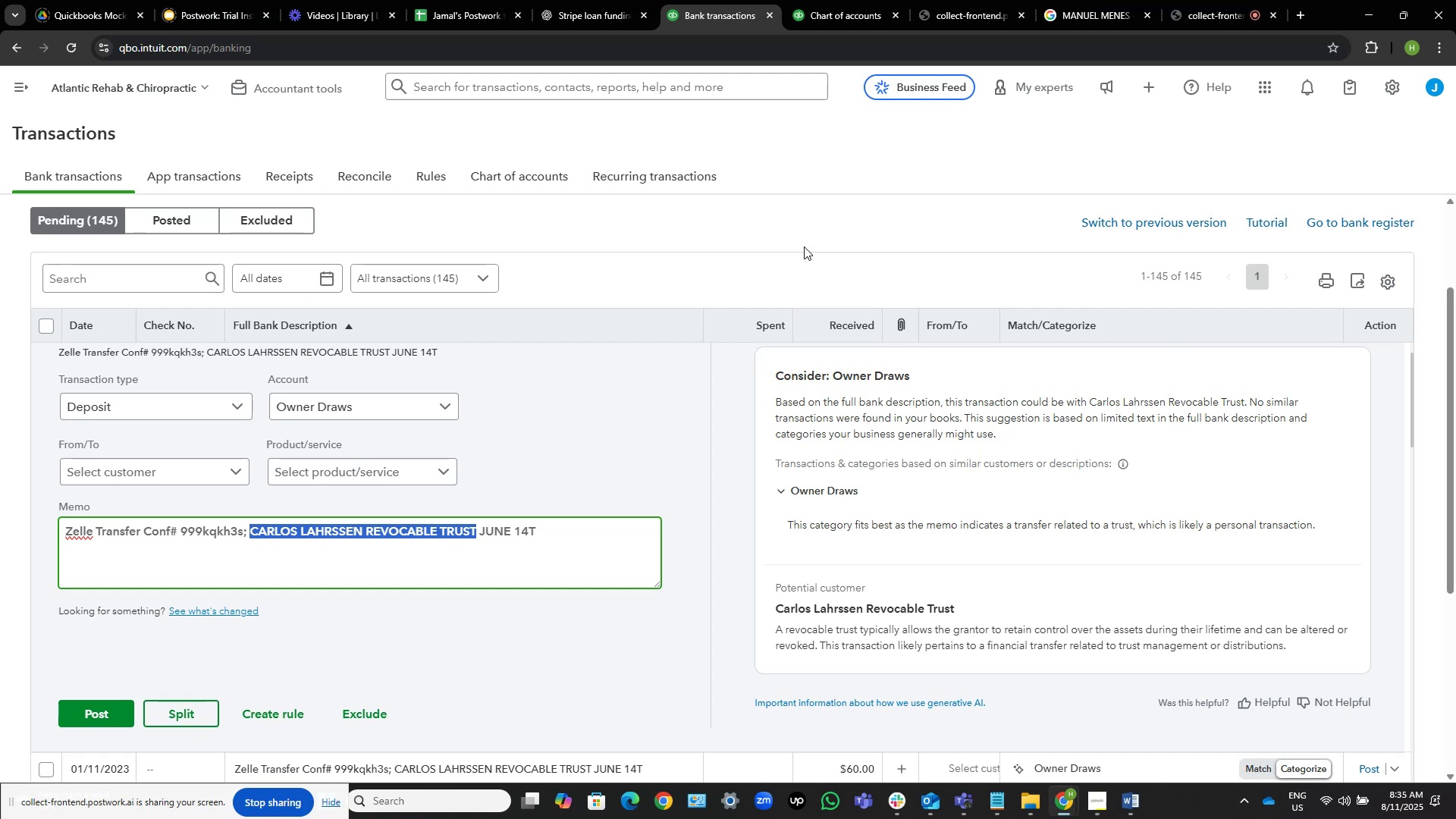 
key(Control+C)
 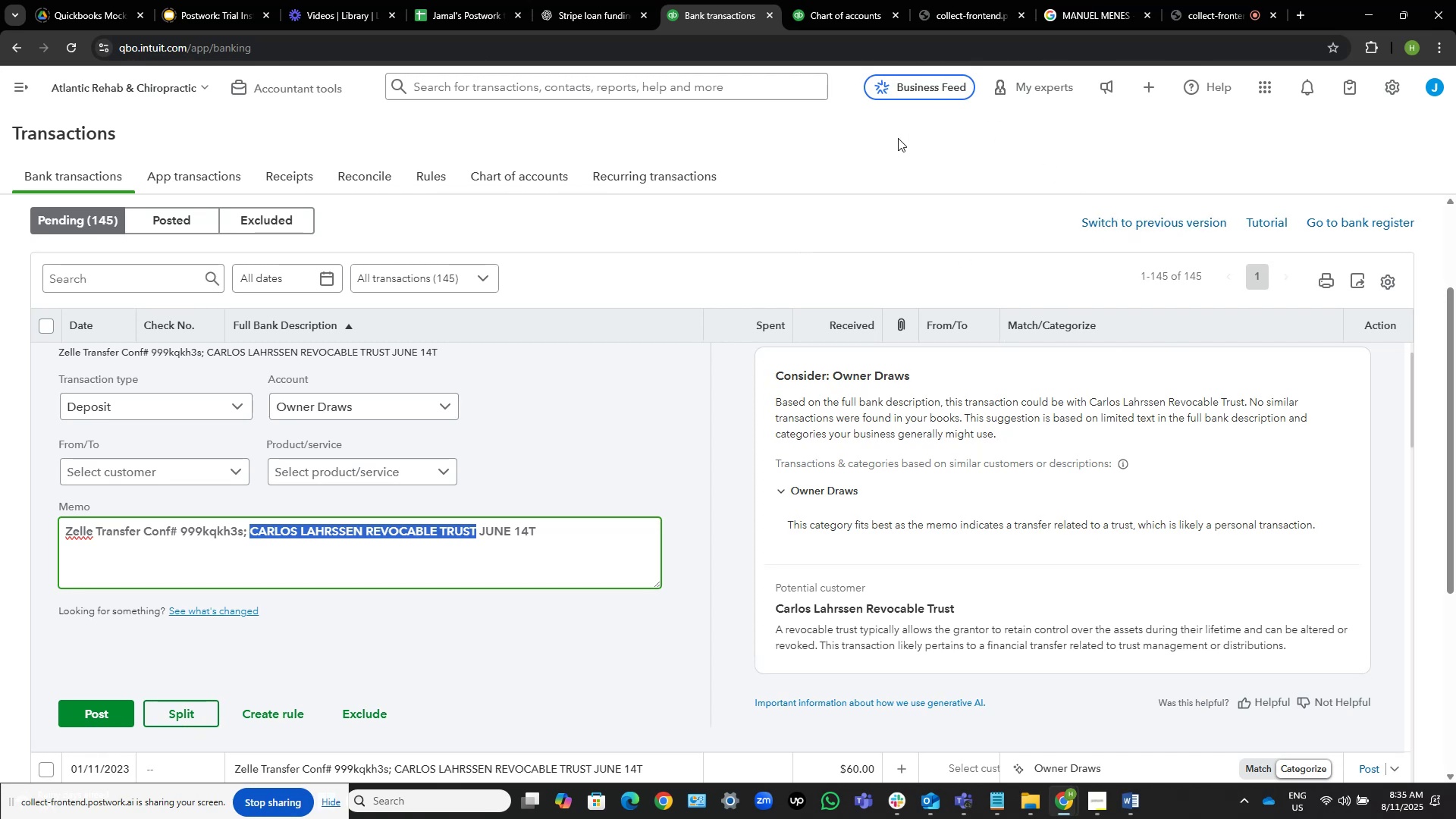 
mouse_move([1078, 2])
 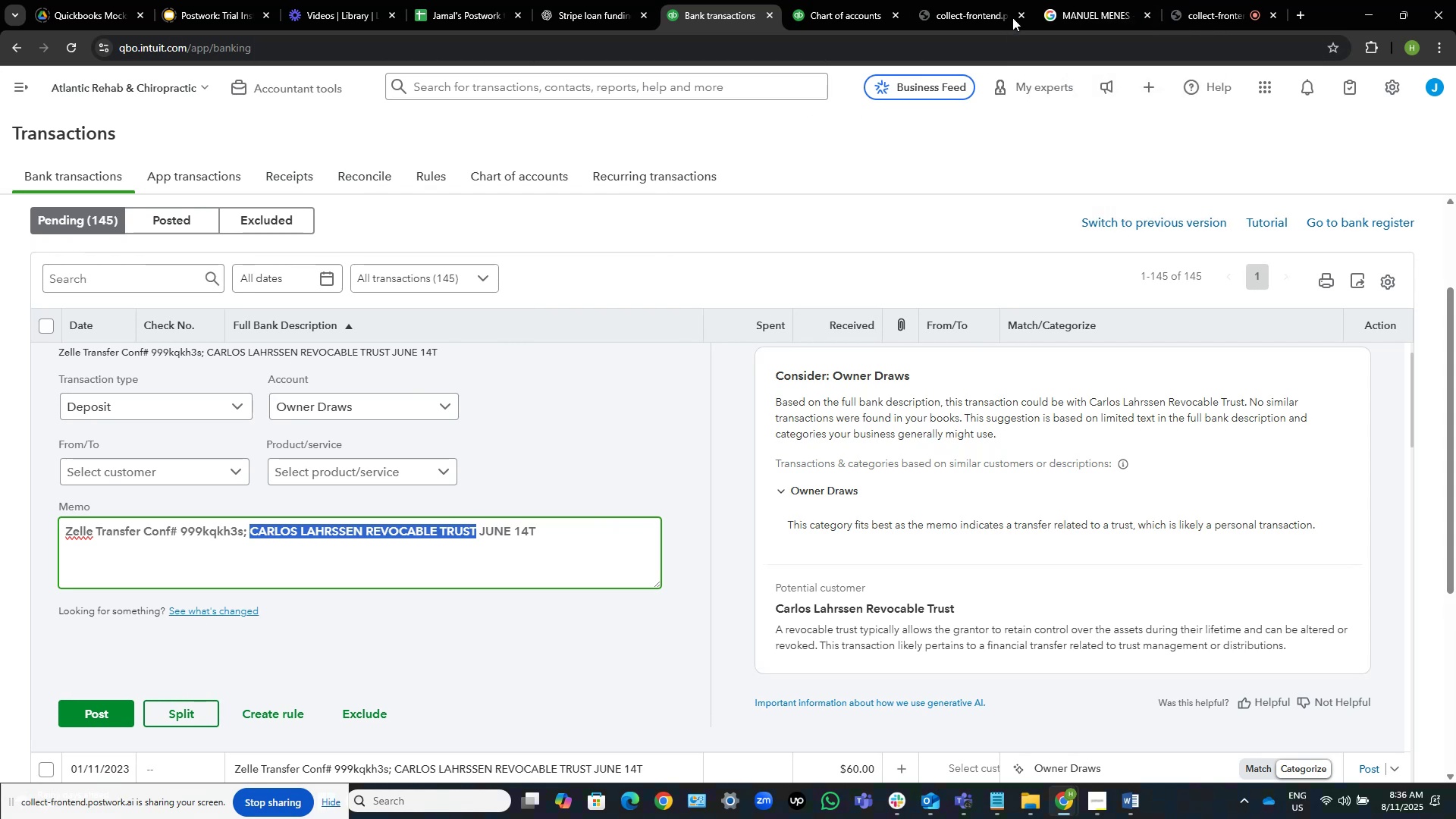 
left_click([1066, 2])
 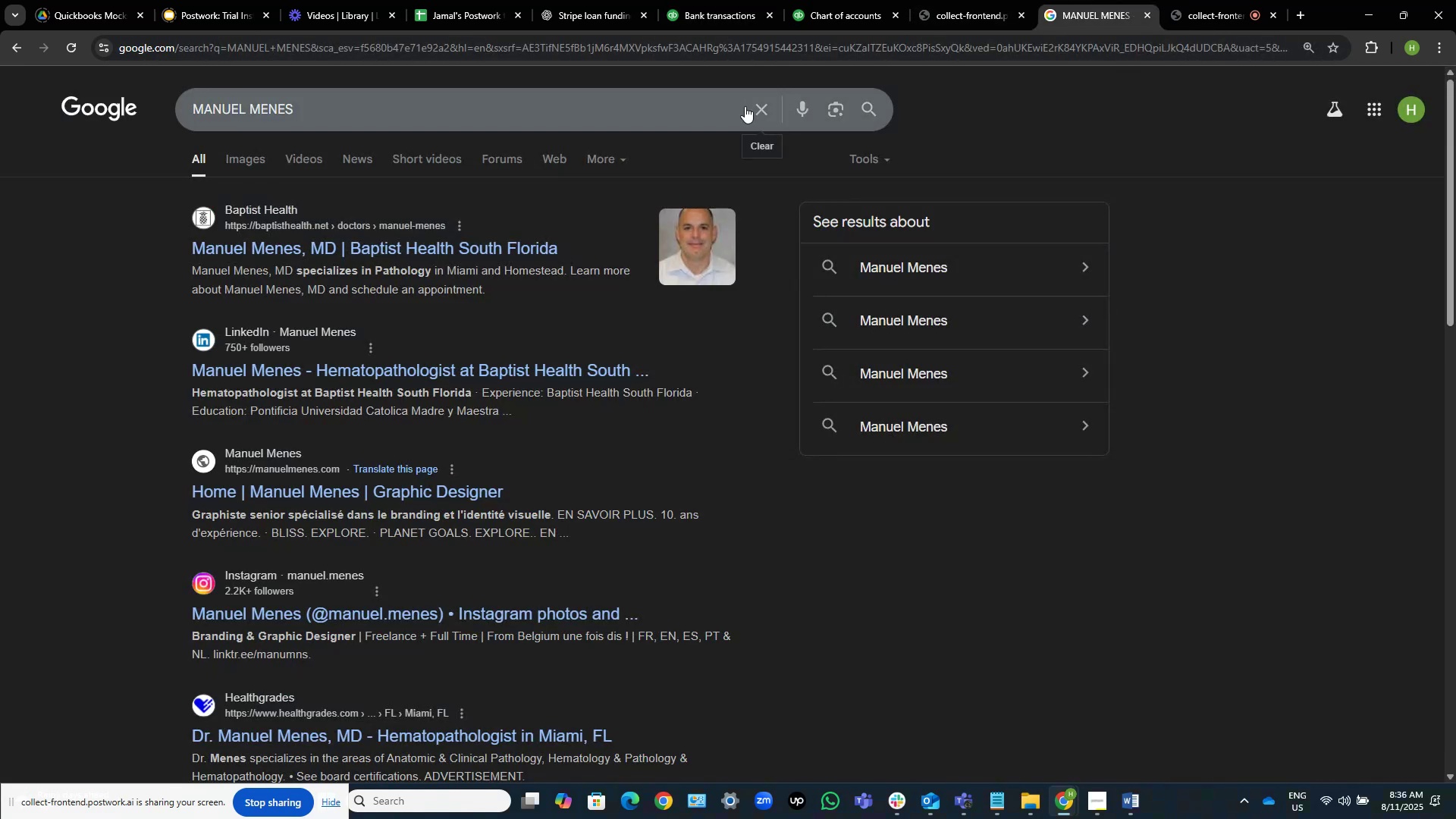 
hold_key(key=ControlLeft, duration=0.33)
left_click([751, 109])
 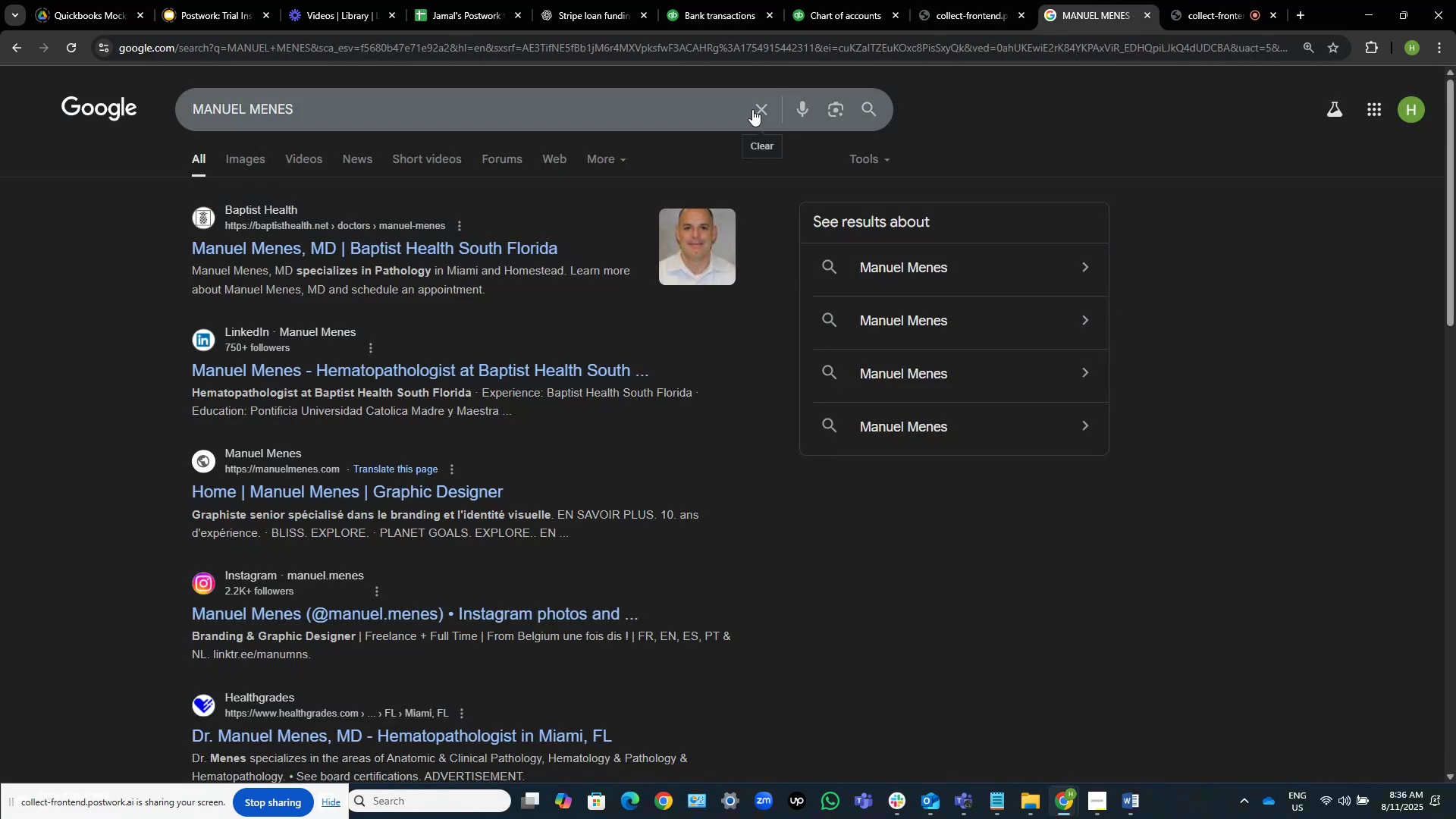 
left_click([752, 109])
 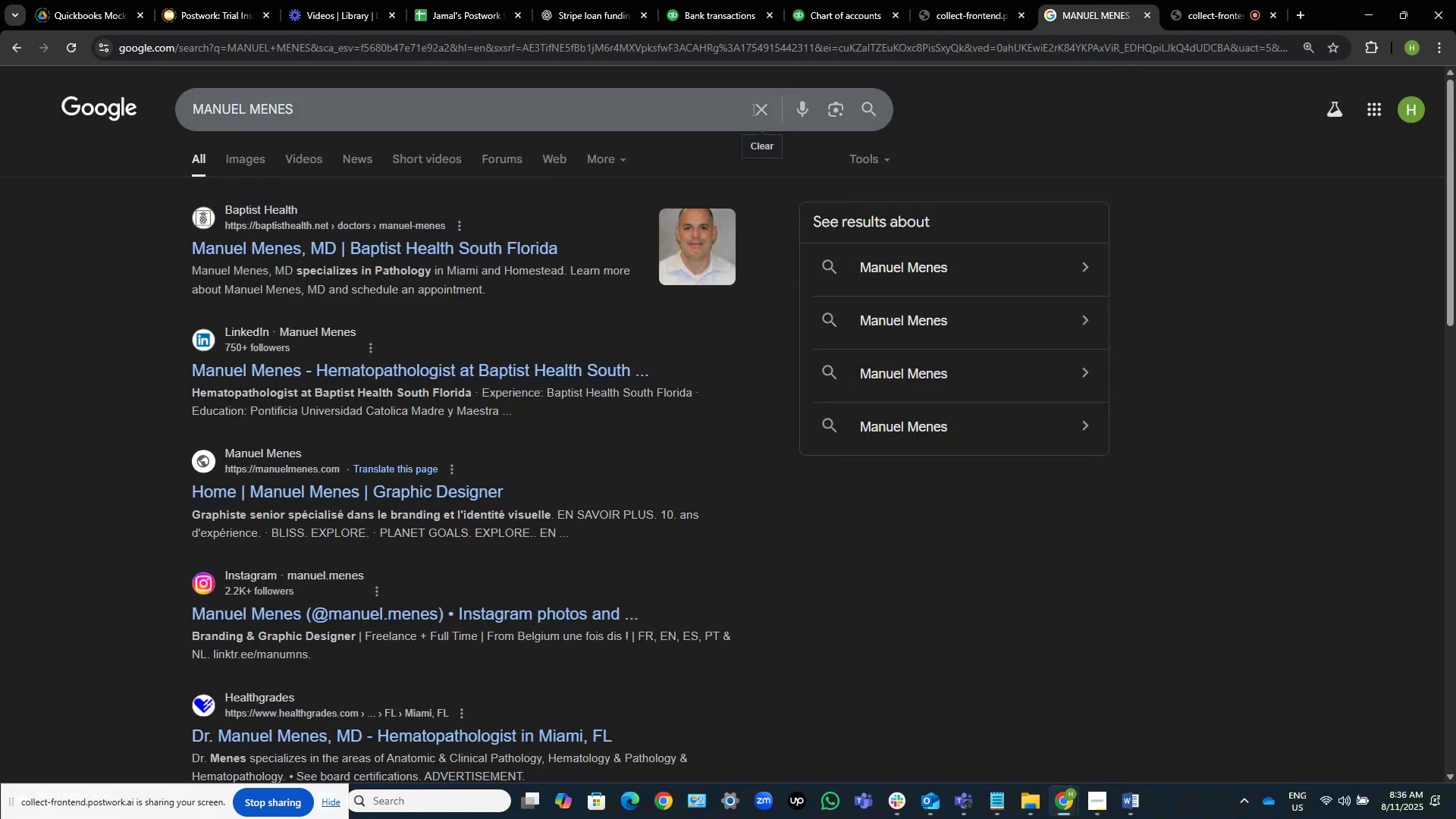 
key(Control+V)
 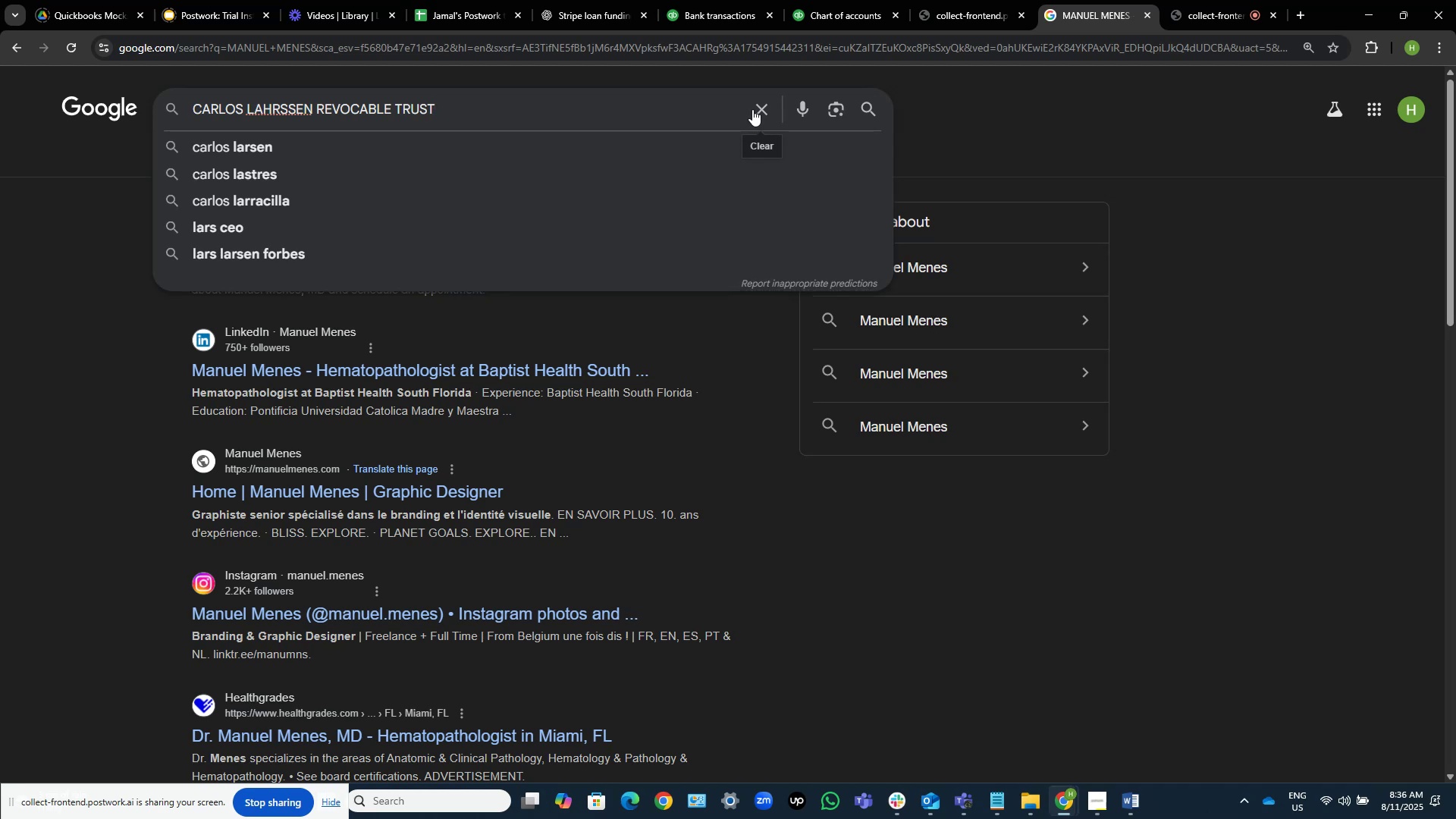 
wait(19.64)
 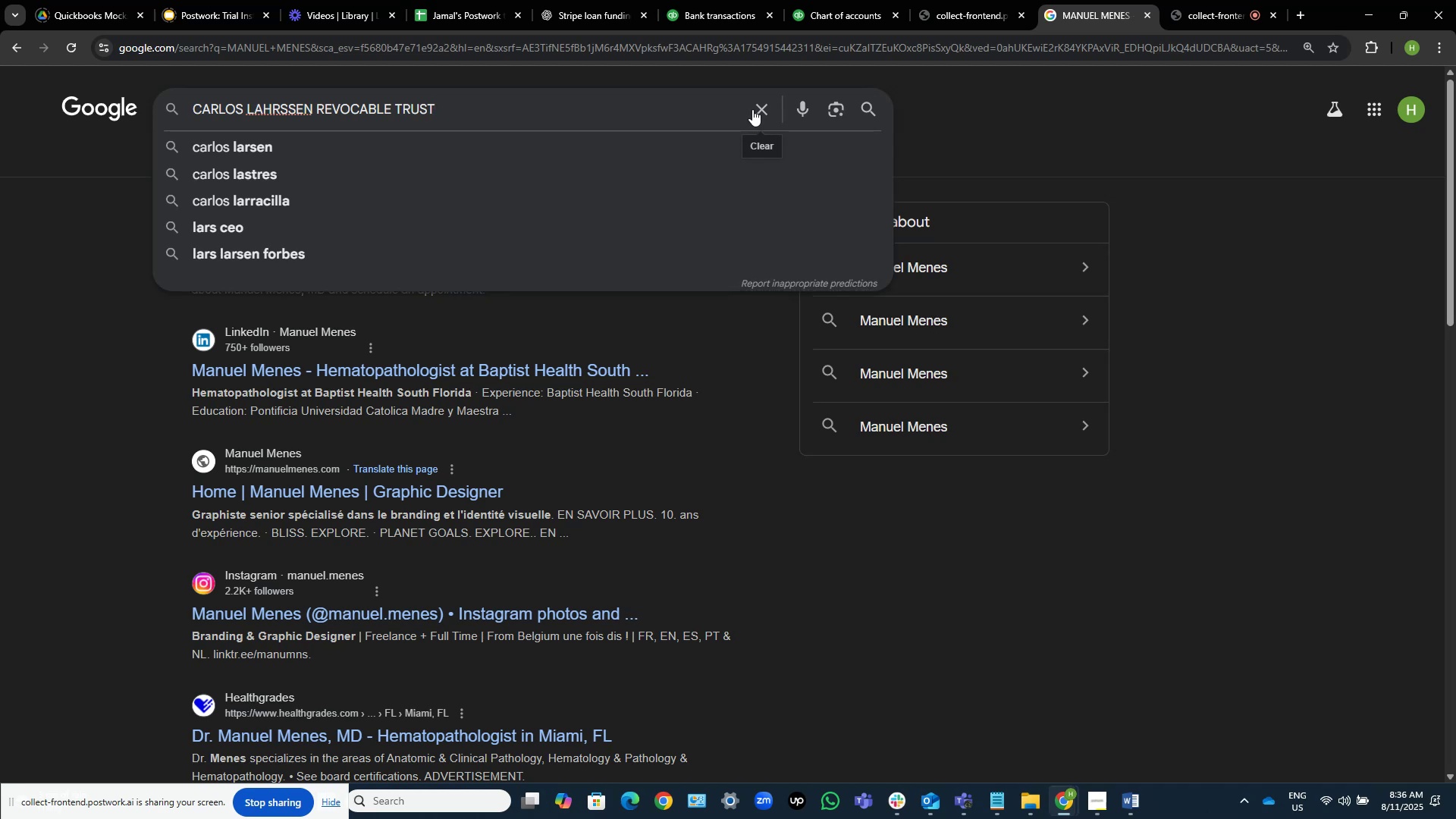 
scroll: coordinate [654, 259], scroll_direction: down, amount: 1.0
 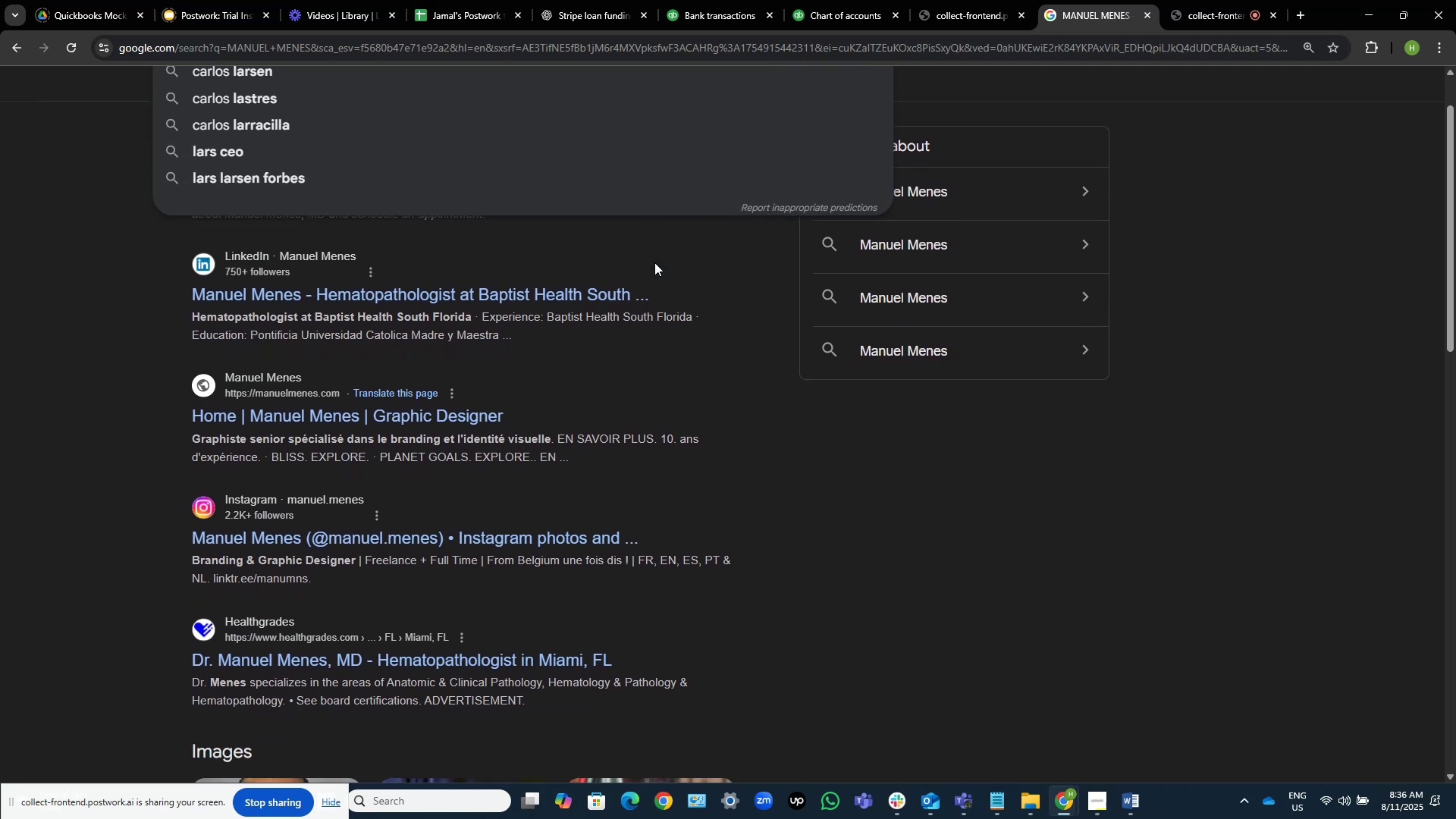 
scroll: coordinate [654, 263], scroll_direction: up, amount: 2.0
 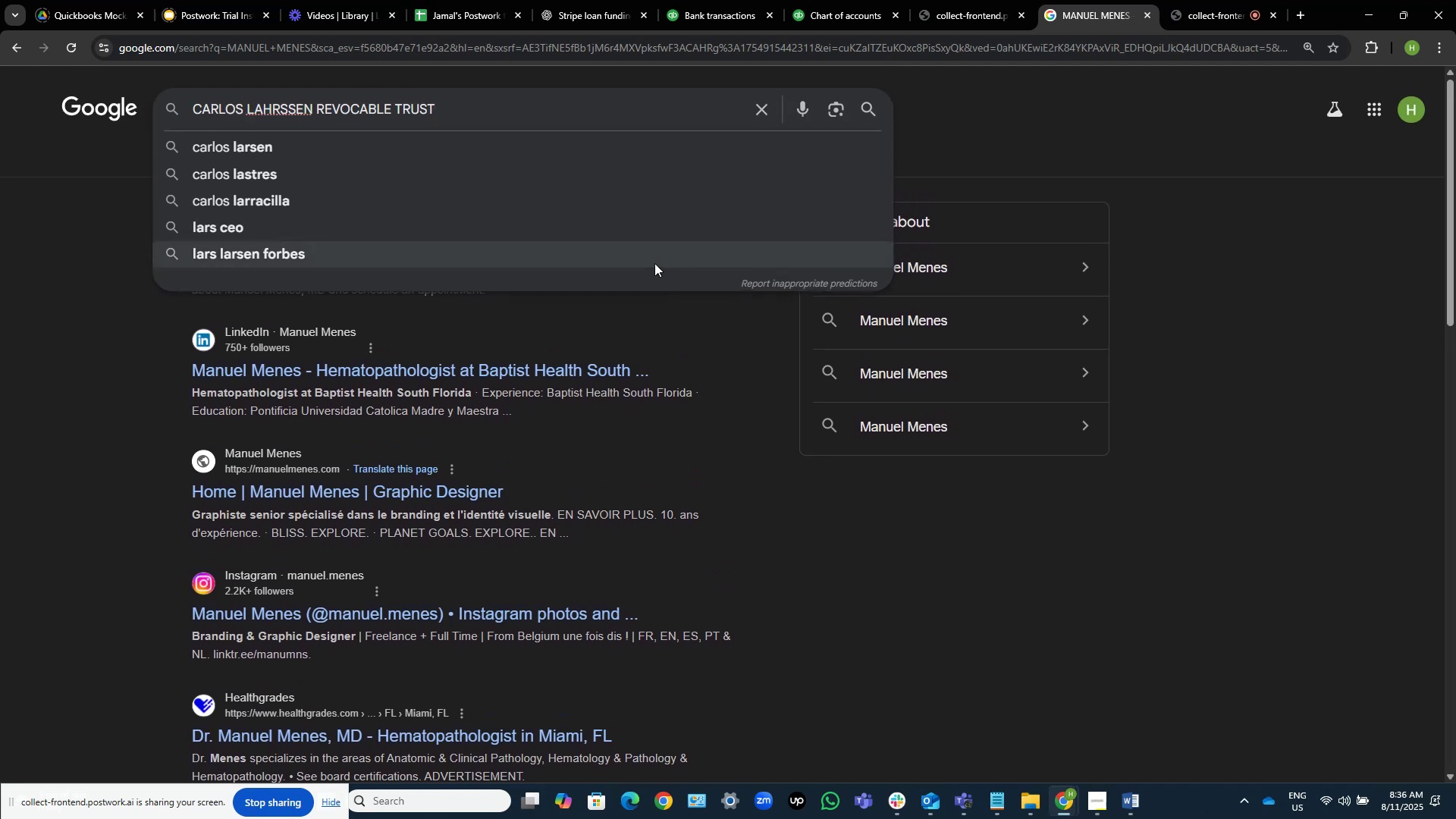 
key(NumpadEnter)
 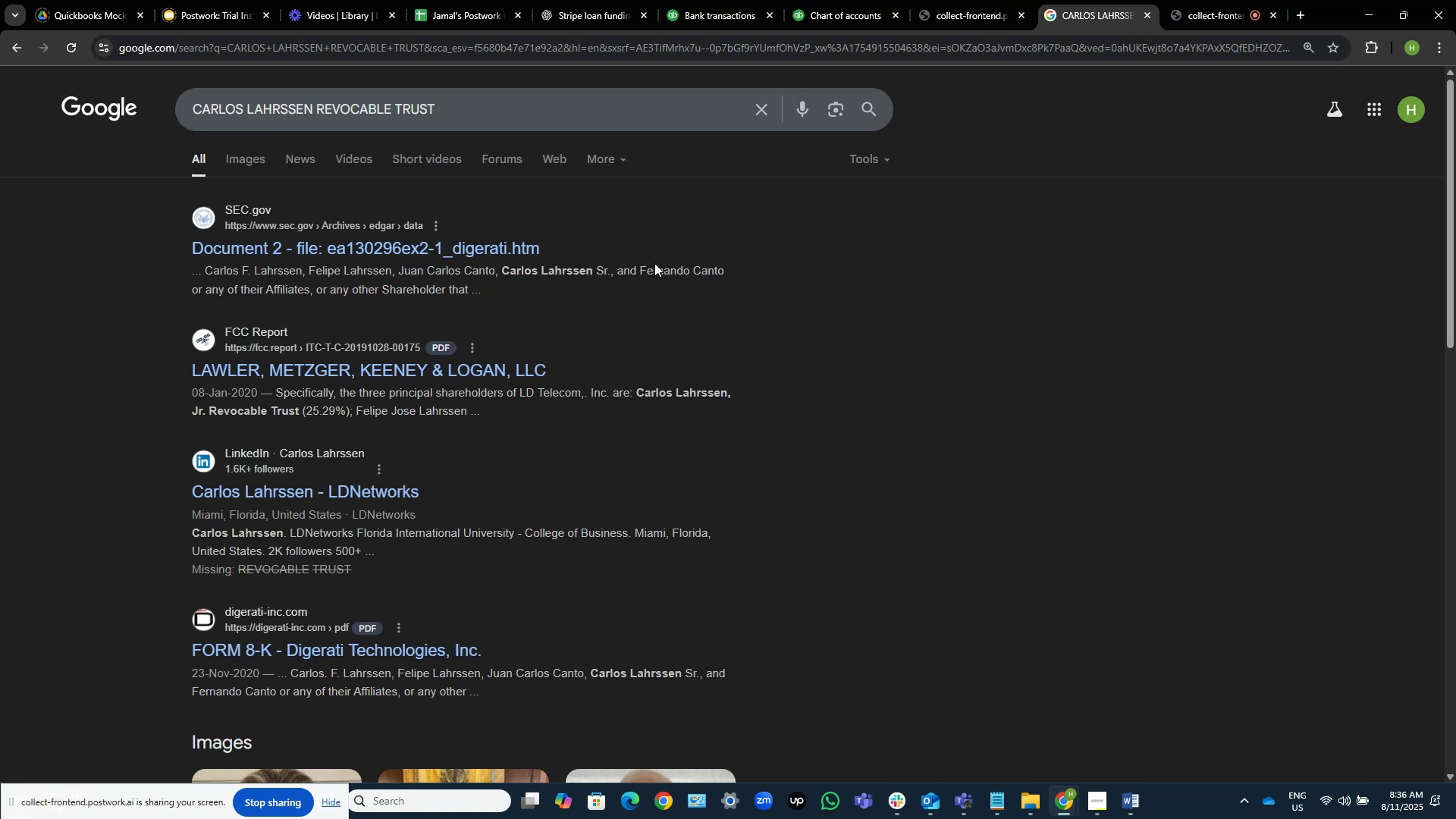 
wait(24.73)
 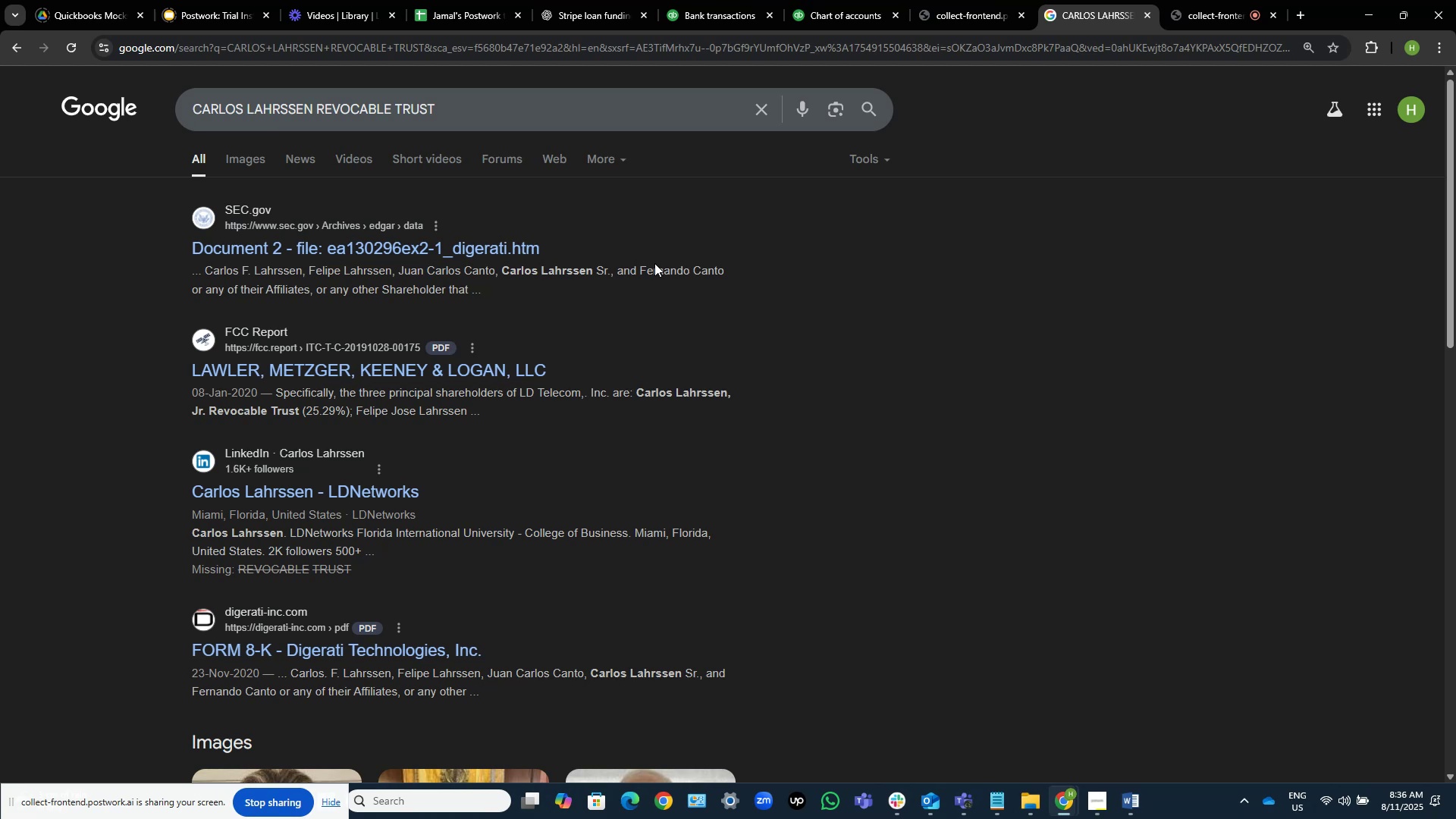 
scroll: coordinate [546, 322], scroll_direction: down, amount: 2.0
 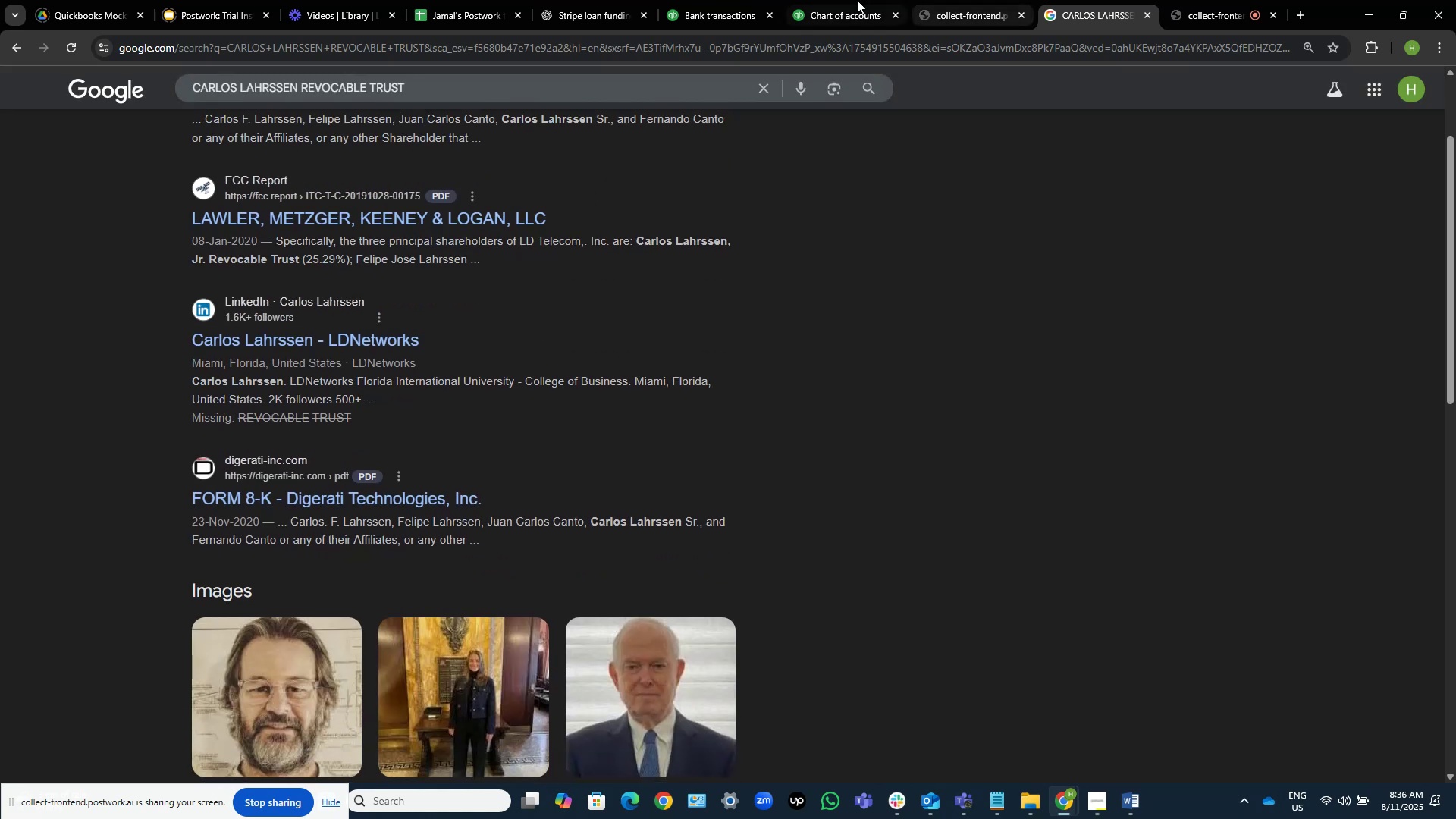 
left_click([707, 0])
 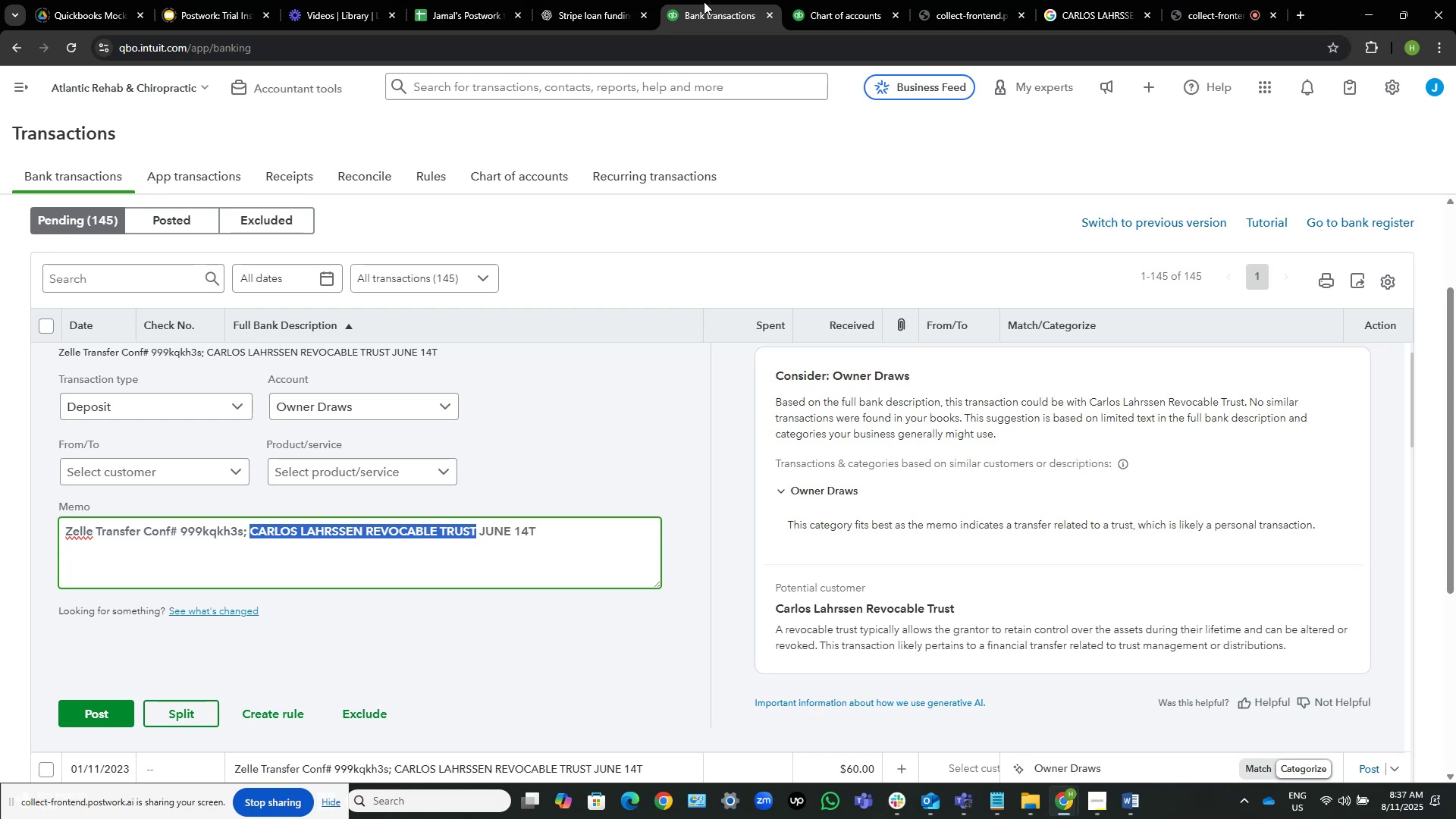 
wait(18.1)
 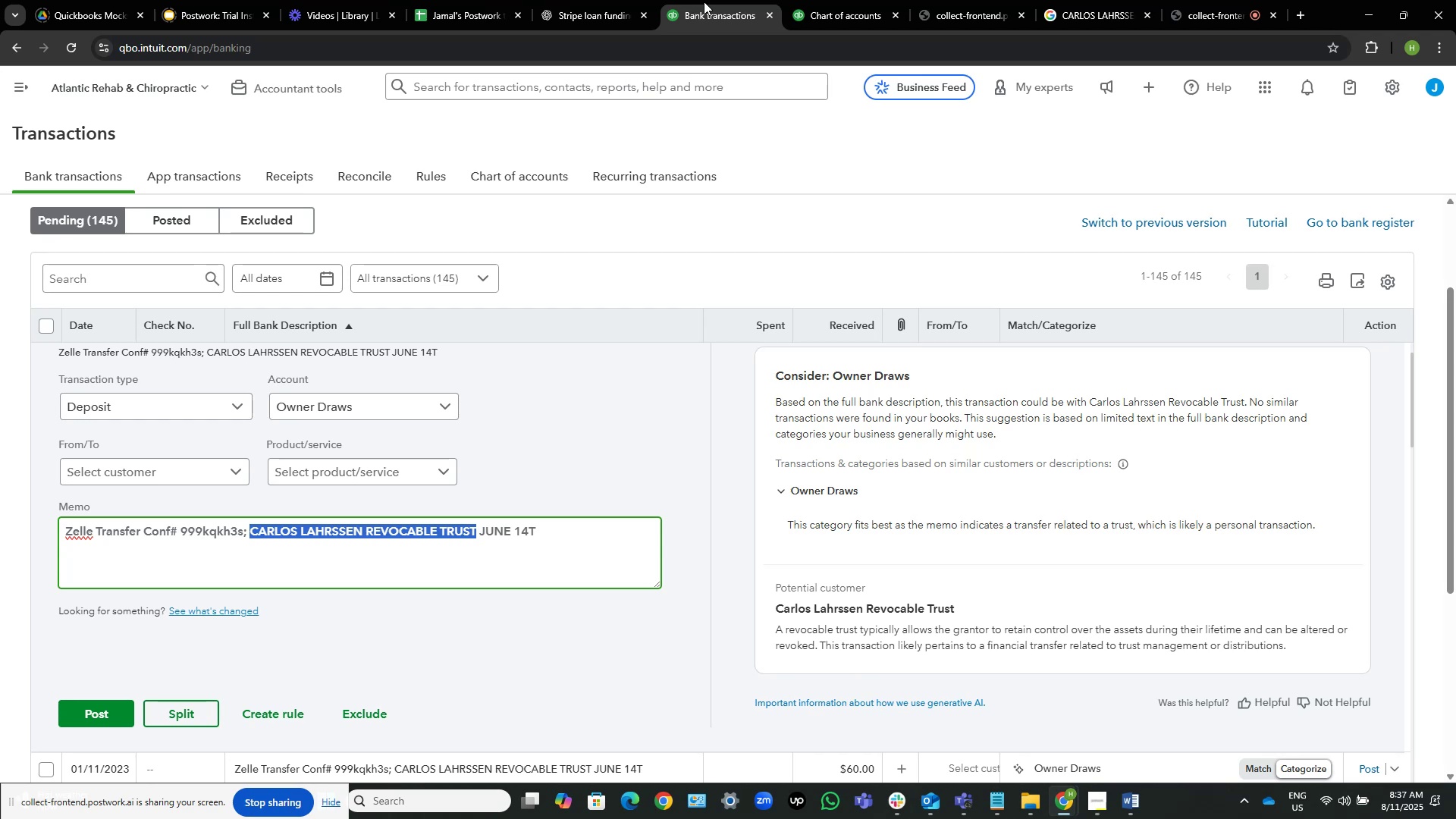 
key(Control+C)
 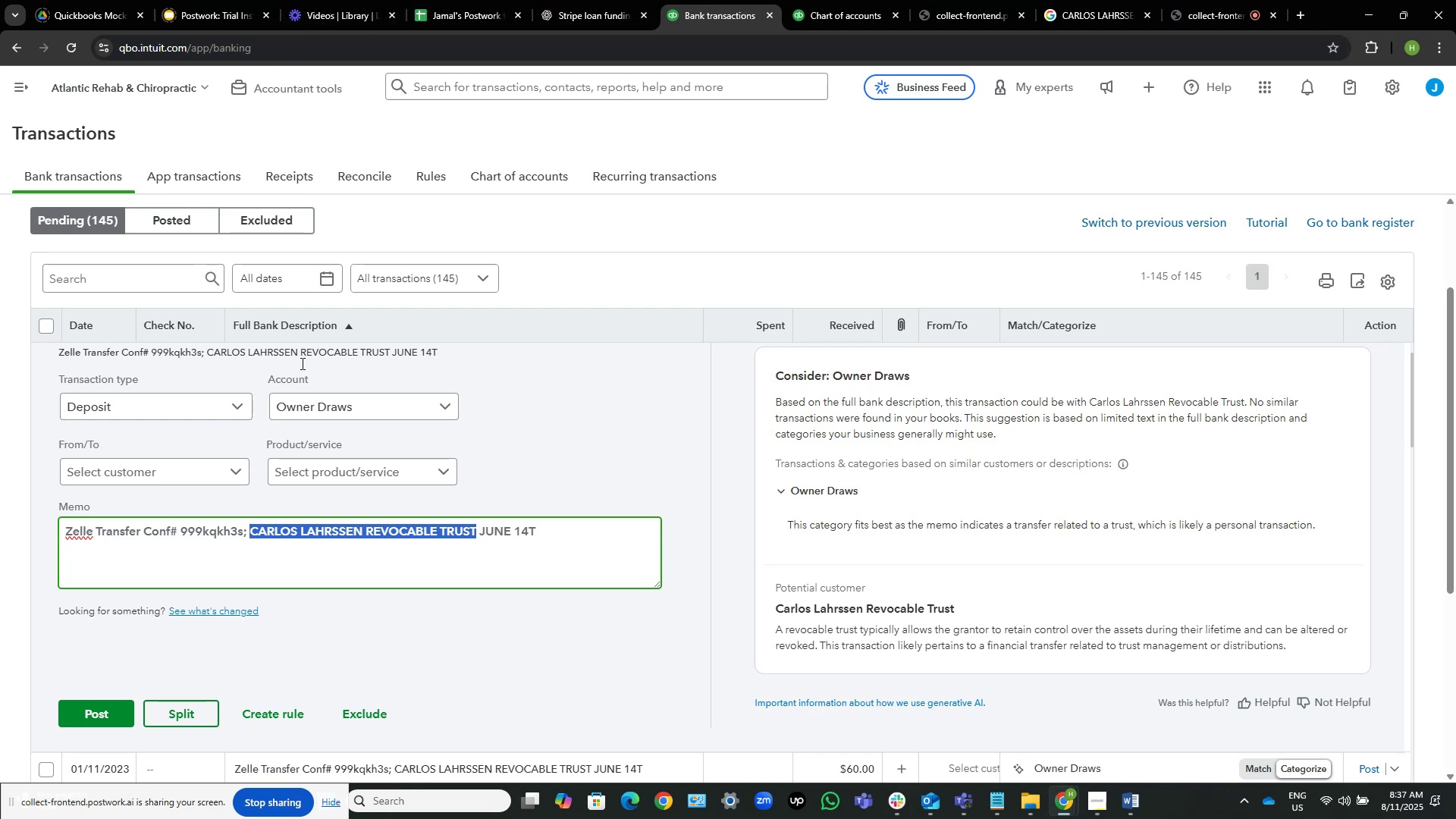 
scroll: coordinate [365, 464], scroll_direction: up, amount: 3.0
 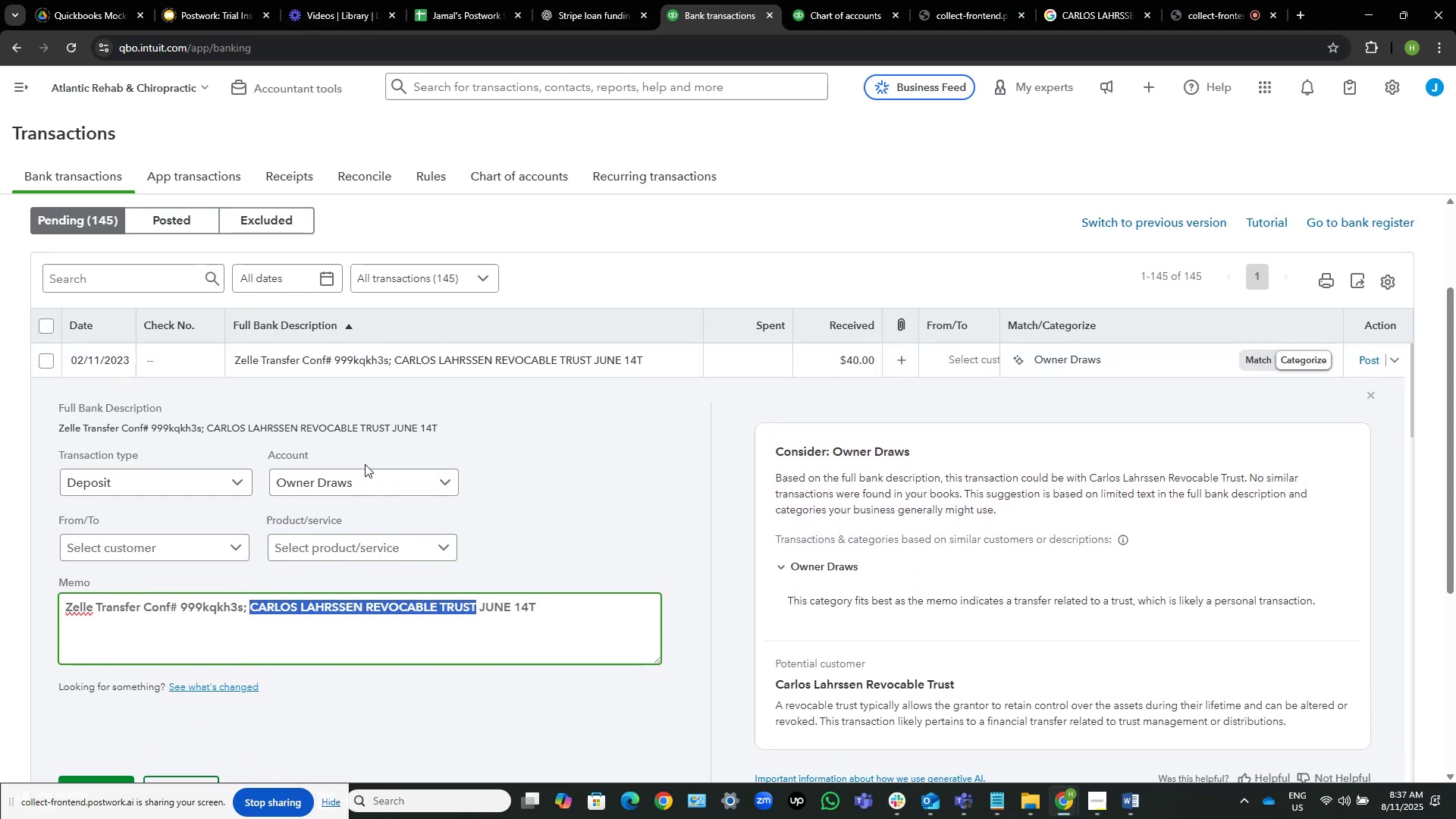 
scroll: coordinate [413, 606], scroll_direction: down, amount: 2.0
 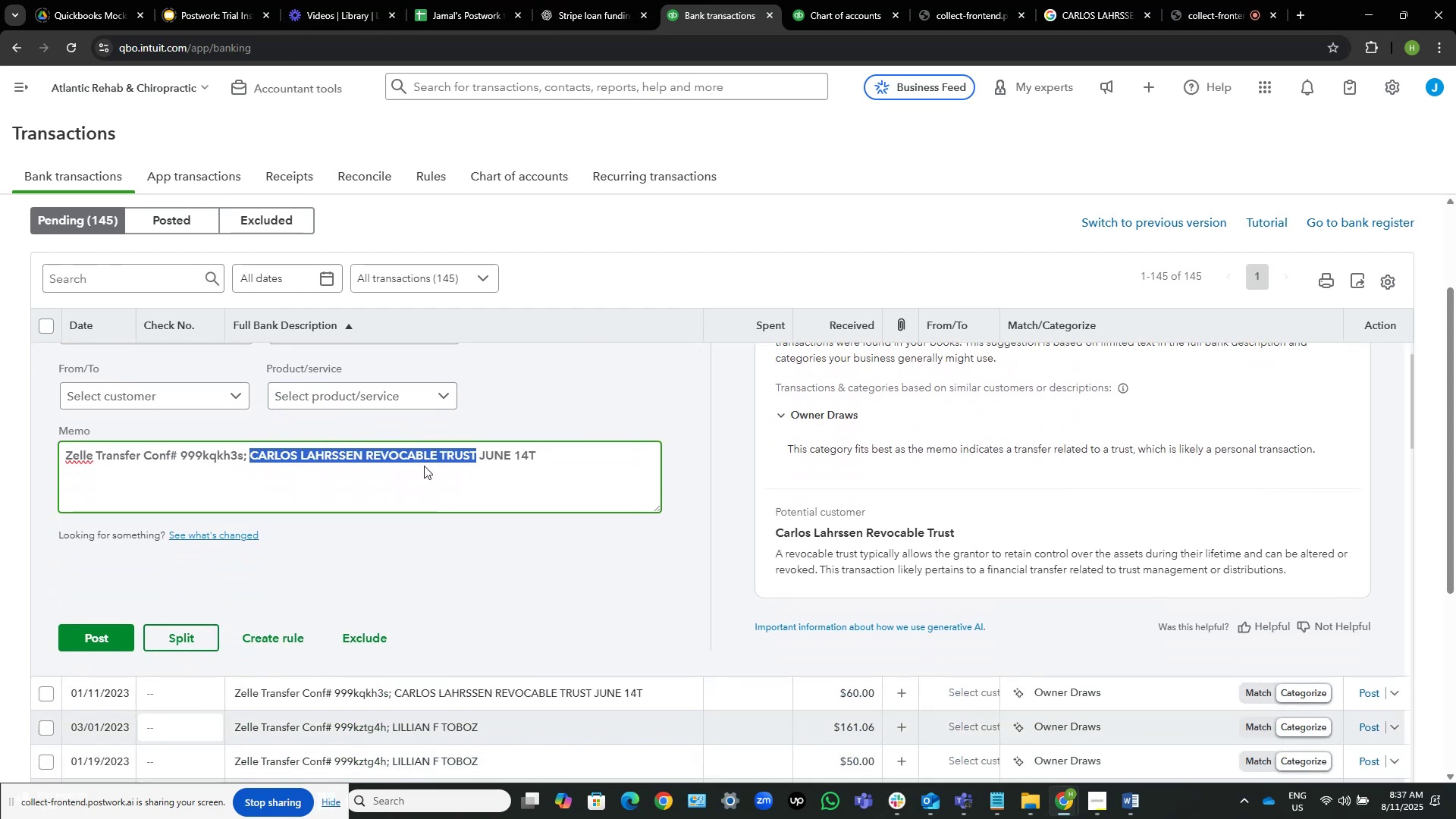 
scroll: coordinate [404, 438], scroll_direction: up, amount: 3.0
 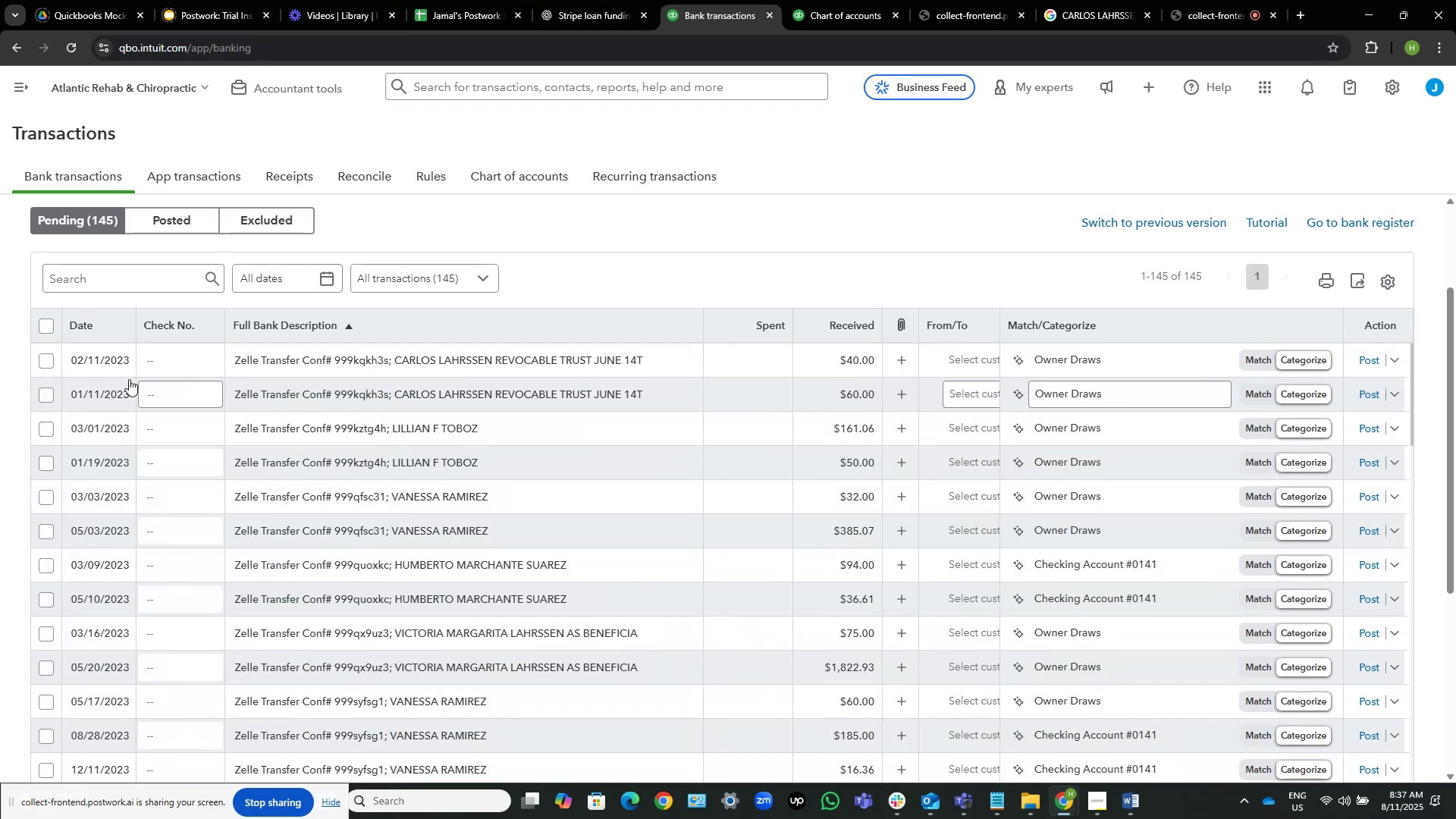 
wait(7.99)
 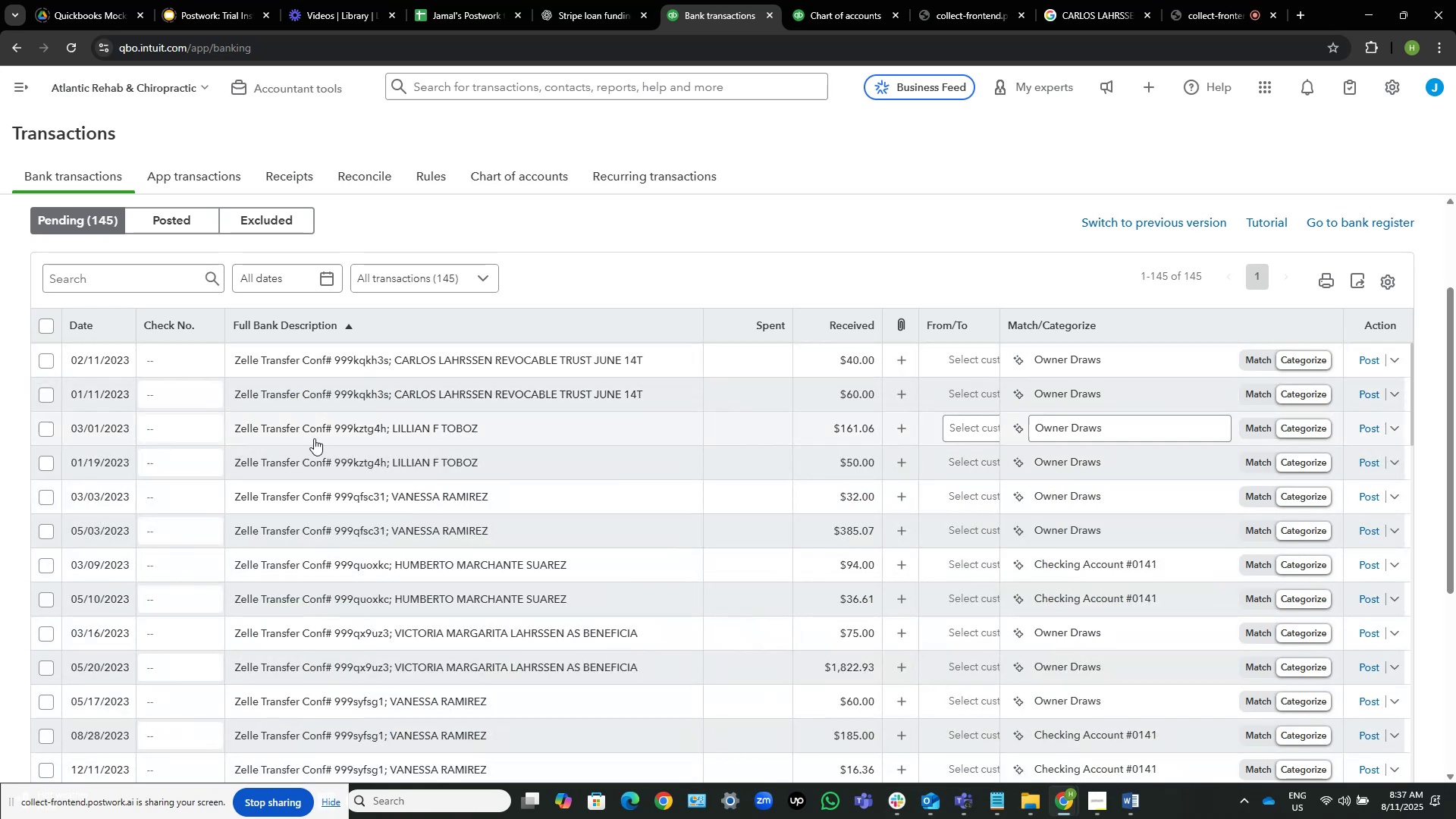 
left_click([46, 395])
 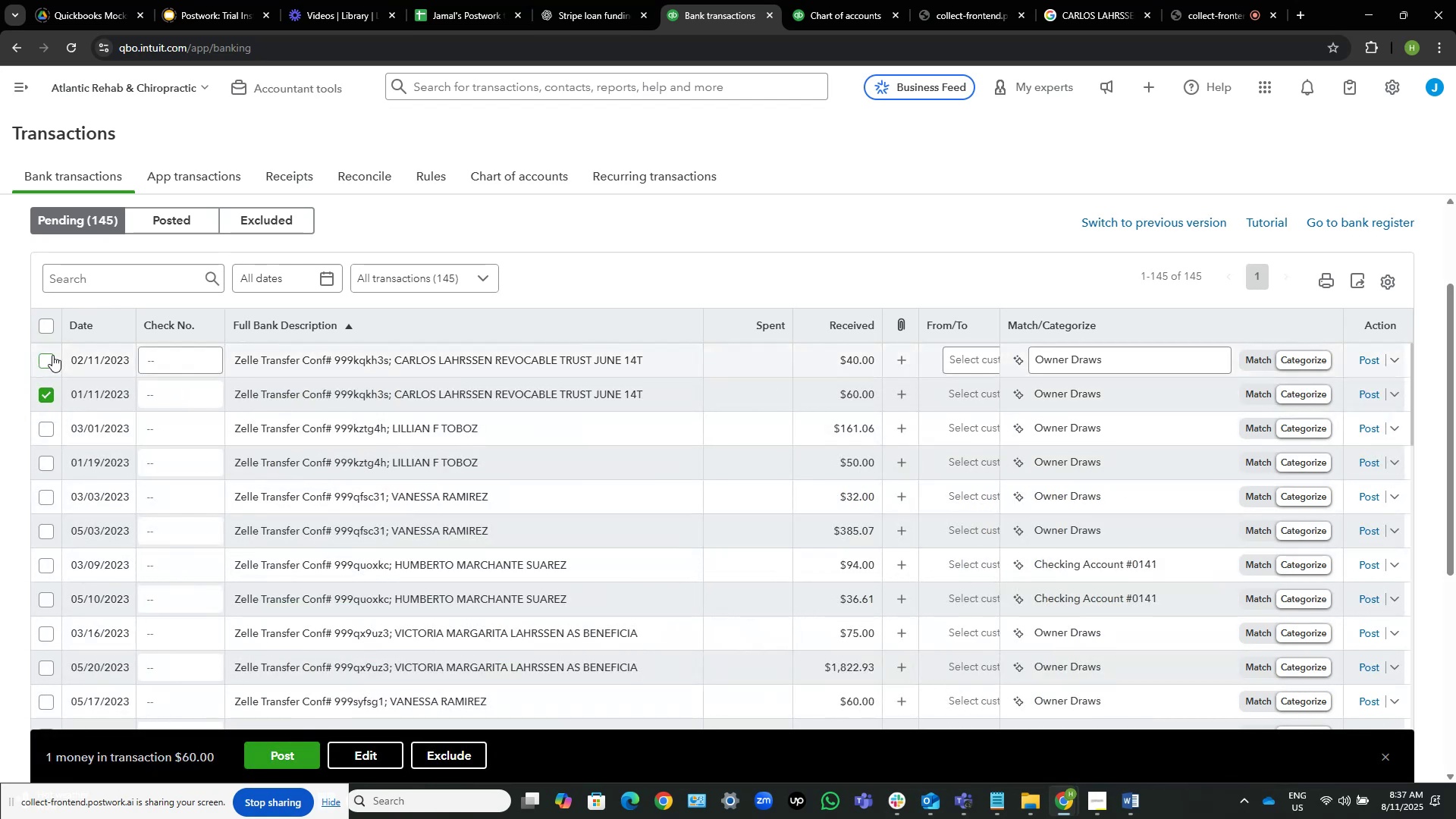 
left_click([43, 357])
 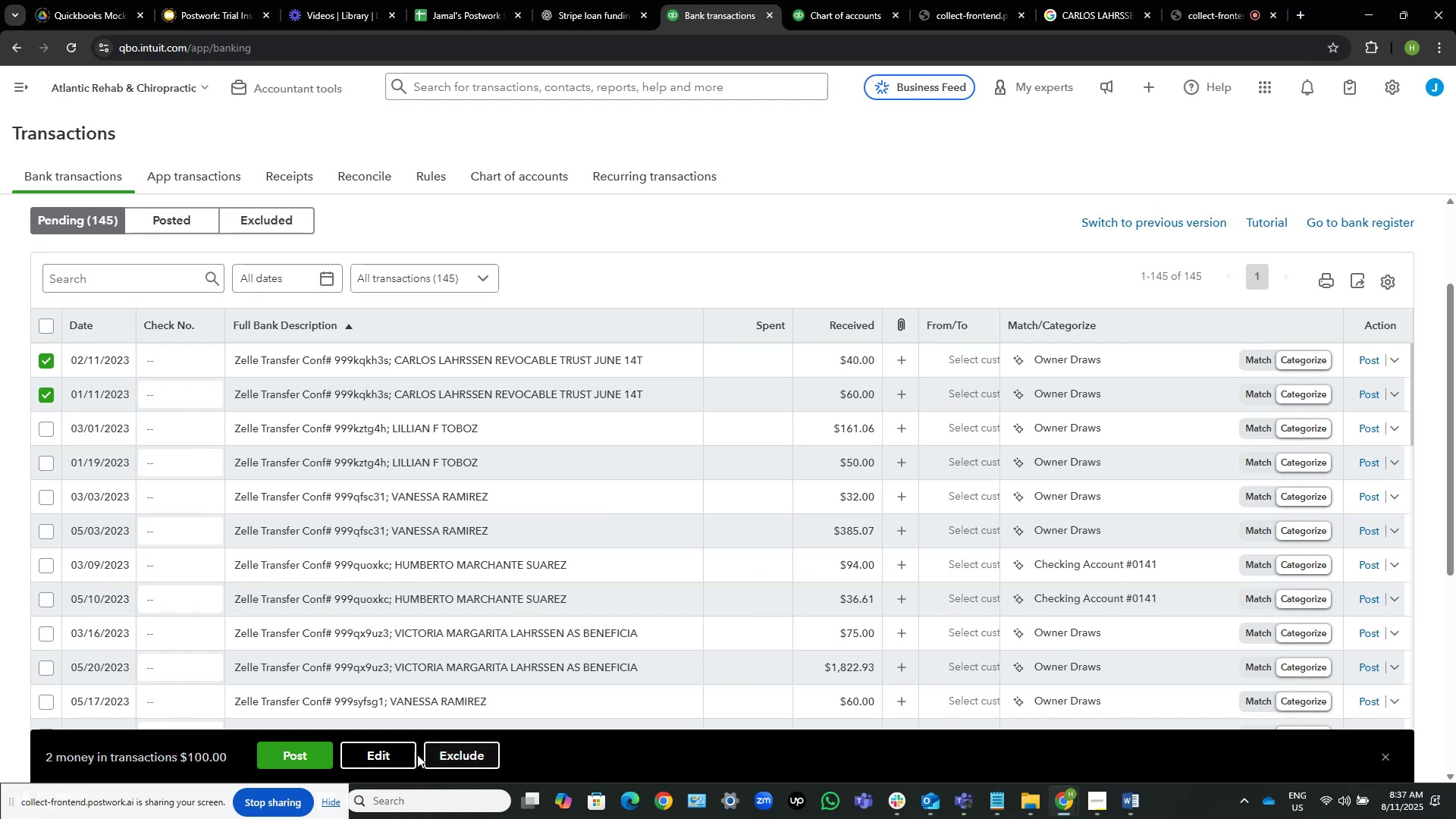 
left_click([381, 748])
 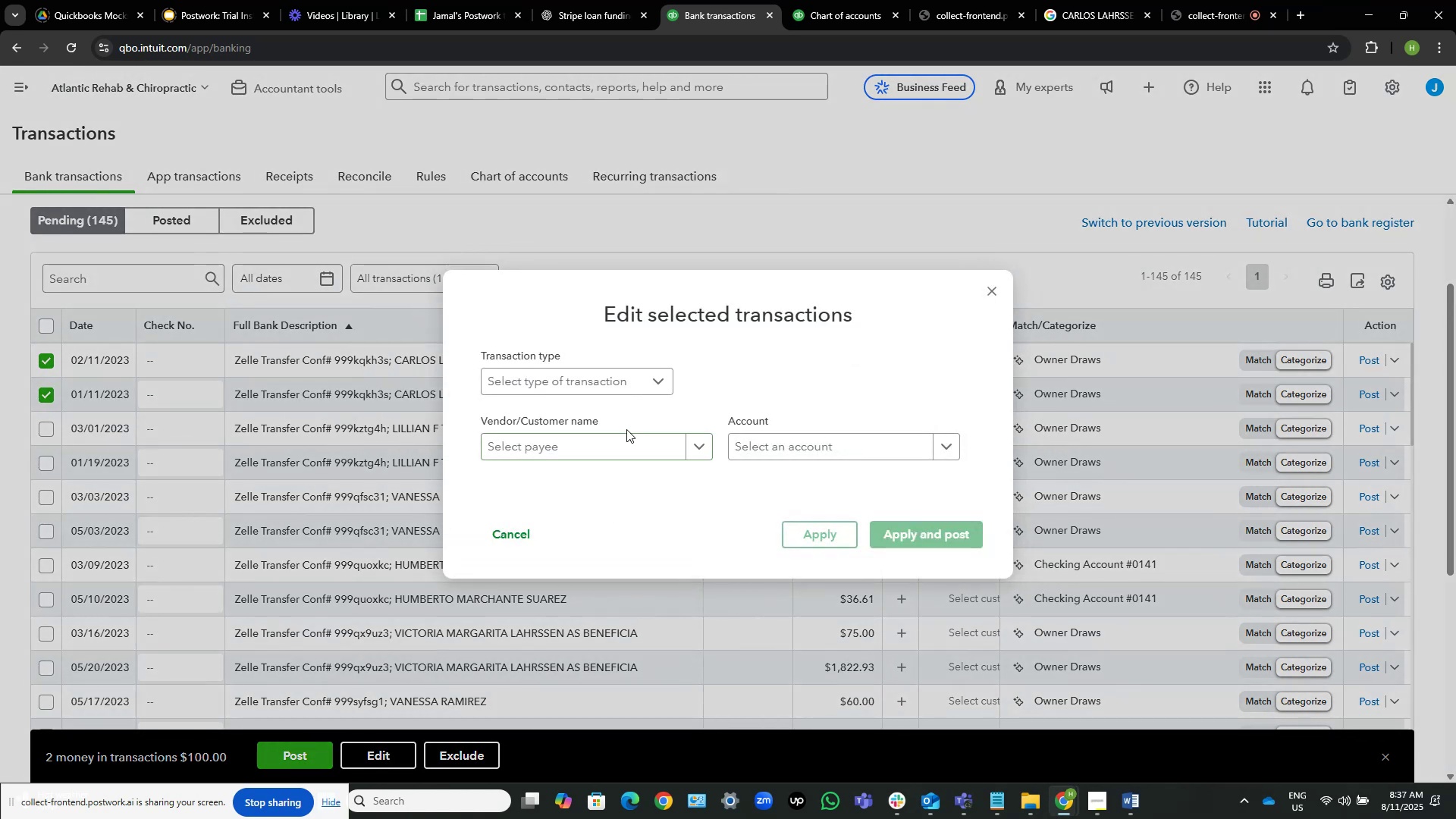 
left_click([617, 435])
 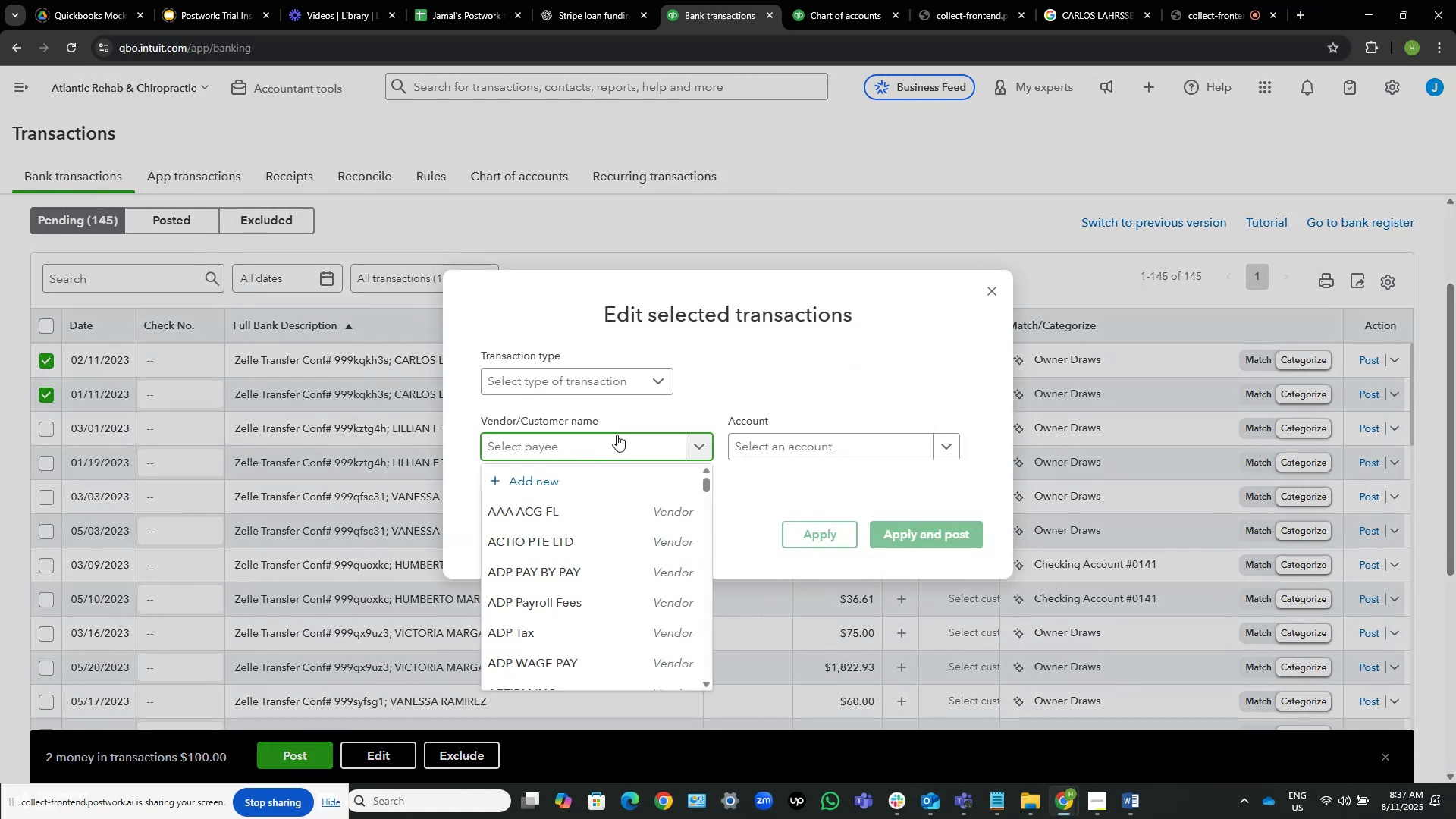 
key(Control+V)
 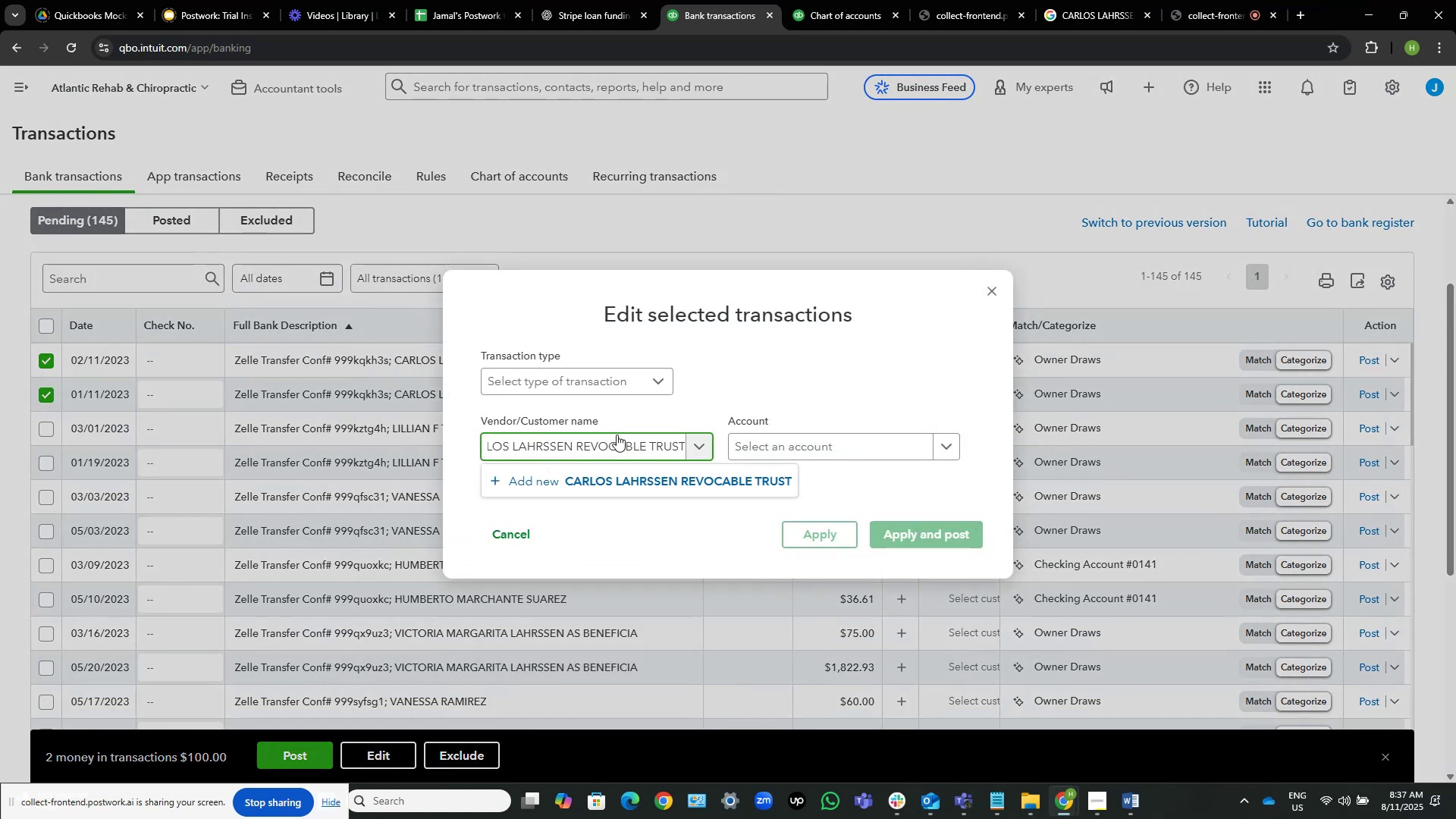 
key(Control+Shift+ArrowLeft)
 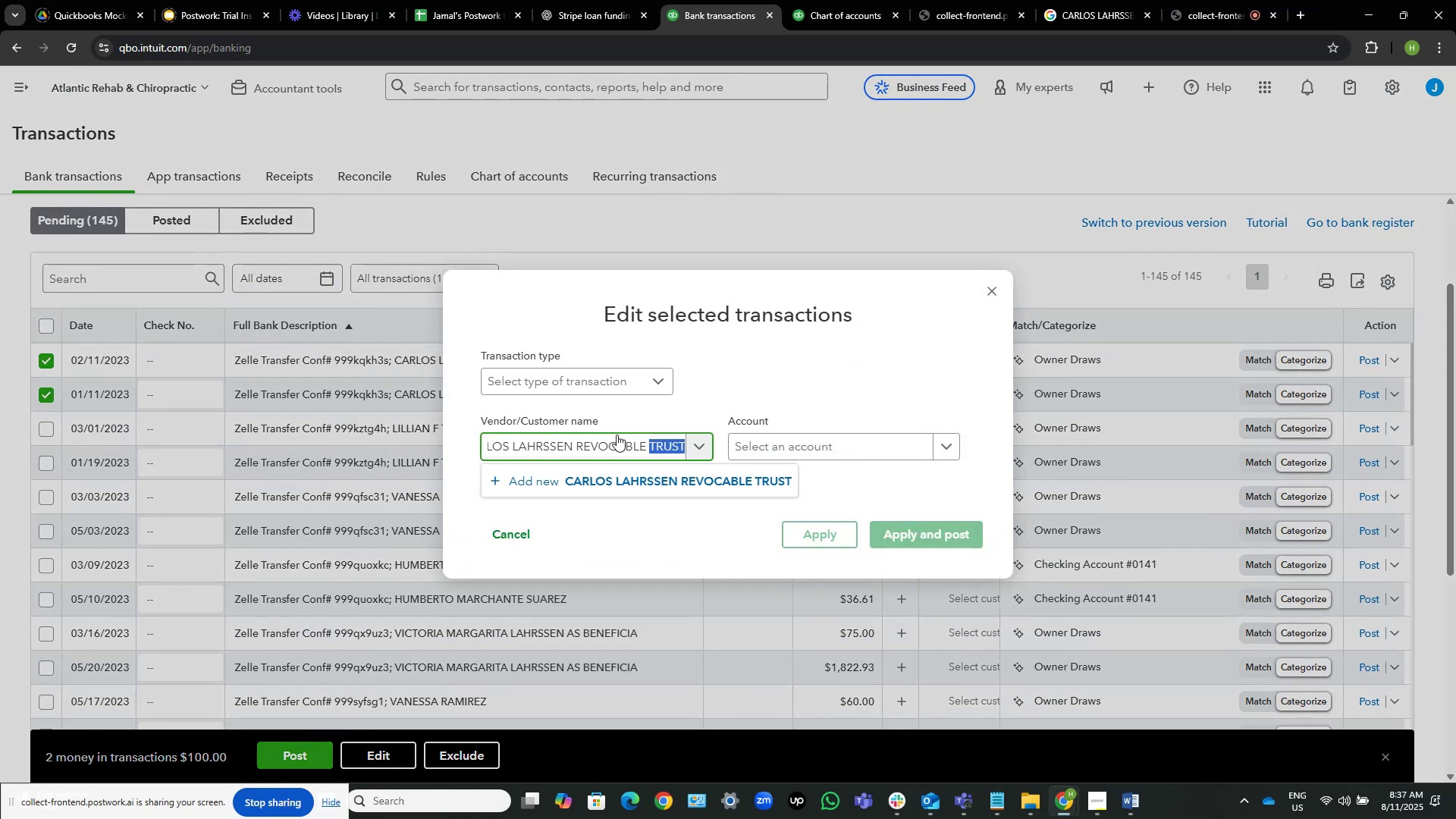 
key(Control+Shift+ArrowLeft)
 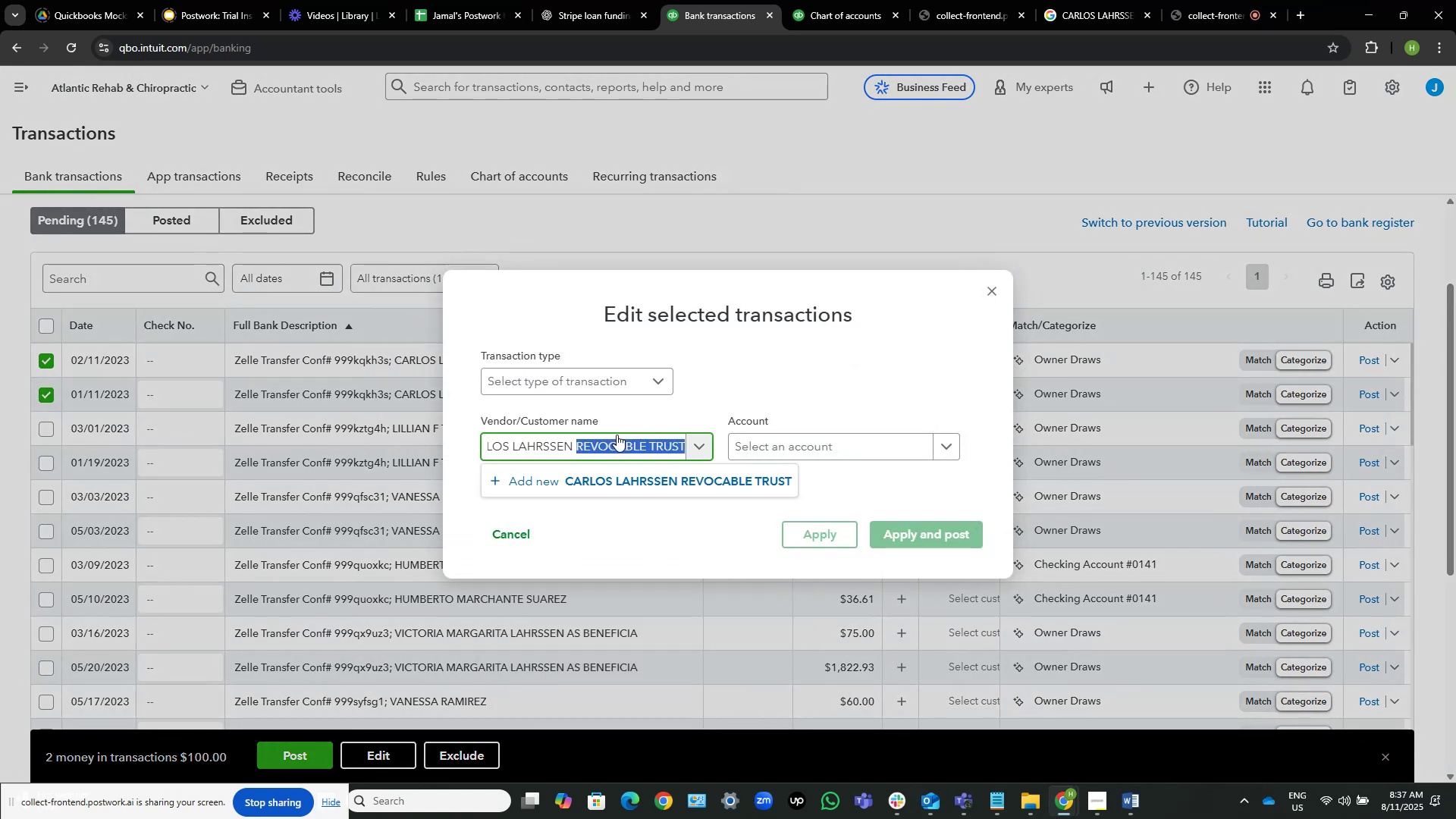 
key(Backspace)
 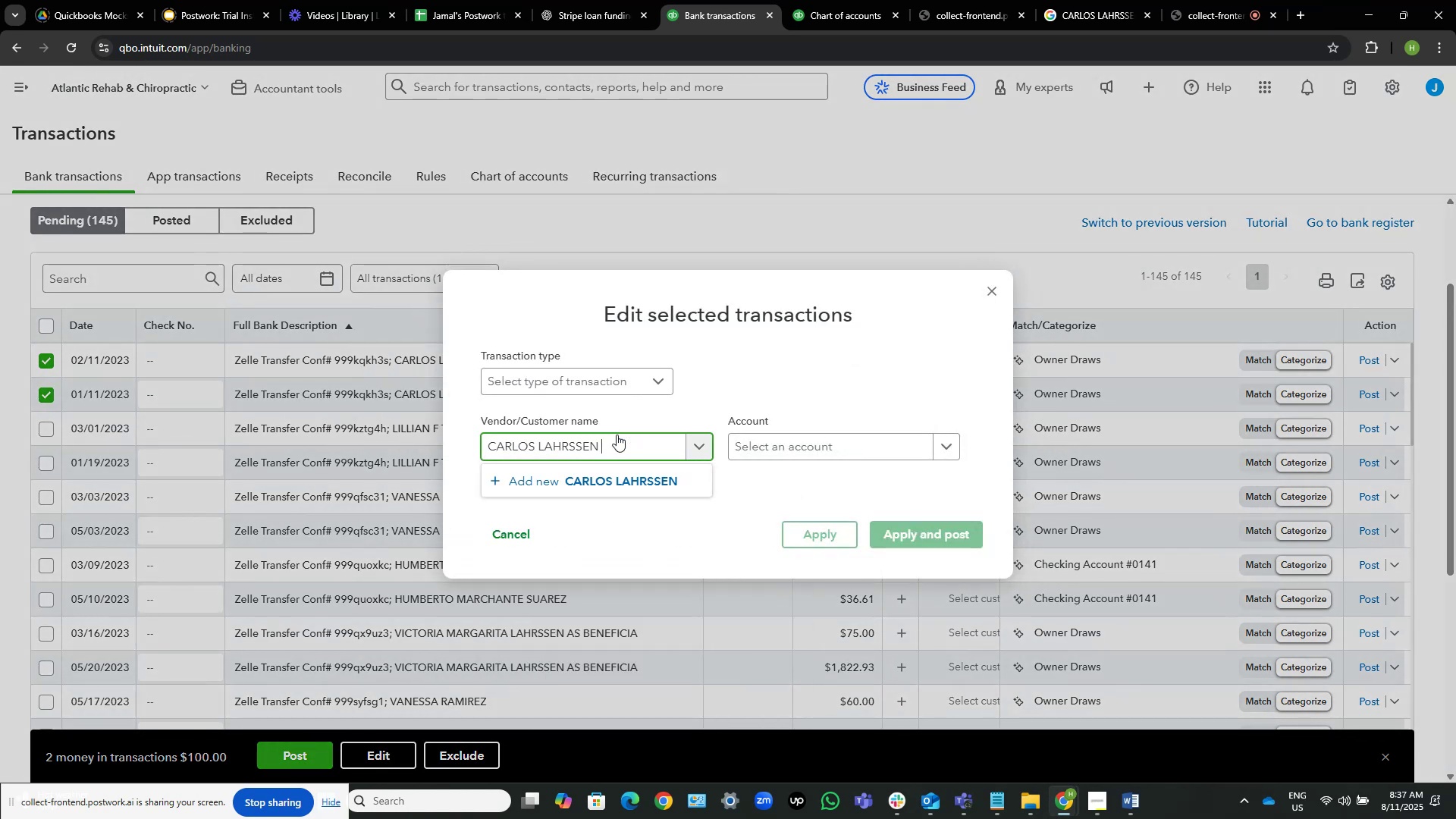 
key(Backspace)
 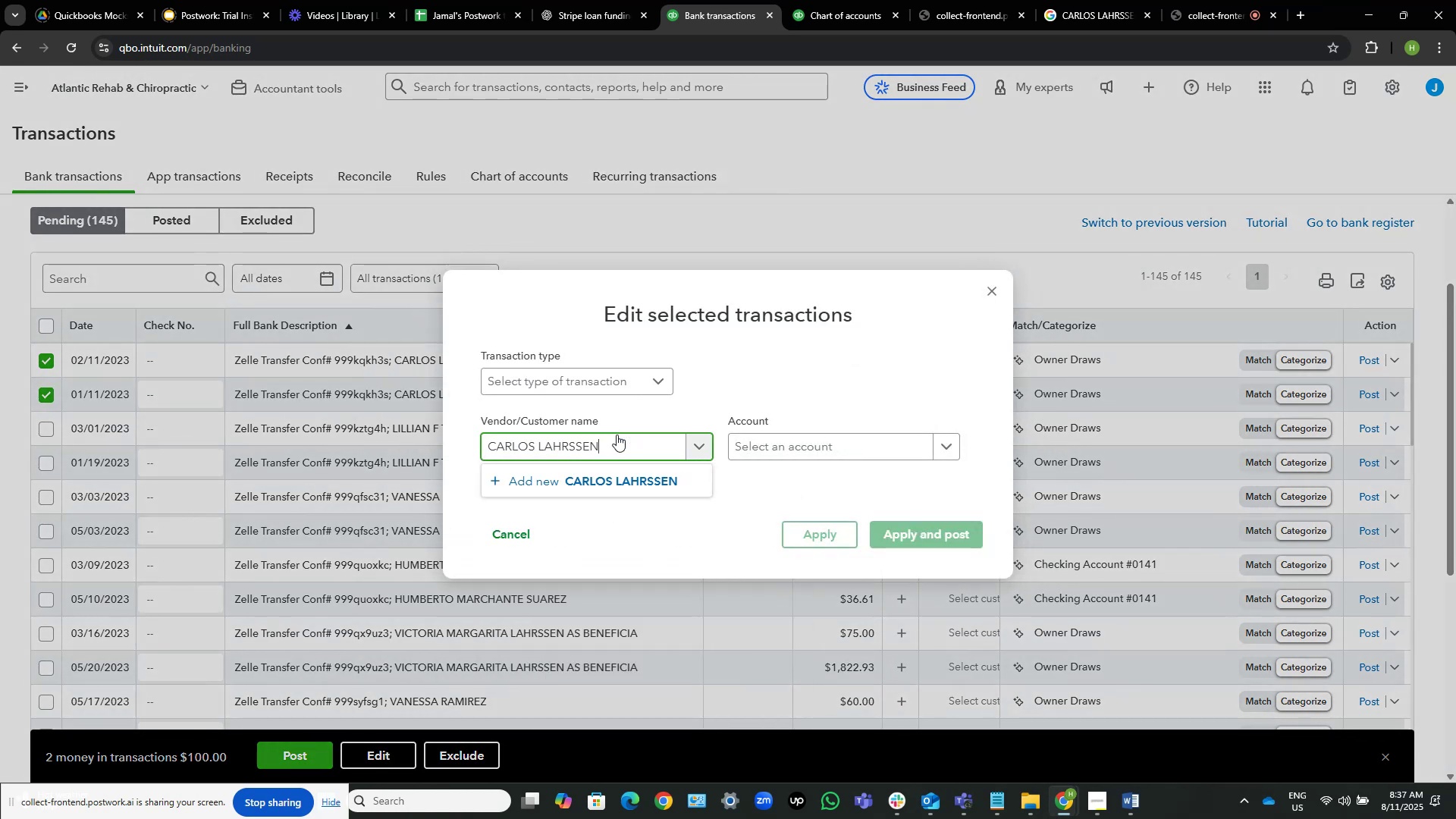 
key(Home)
 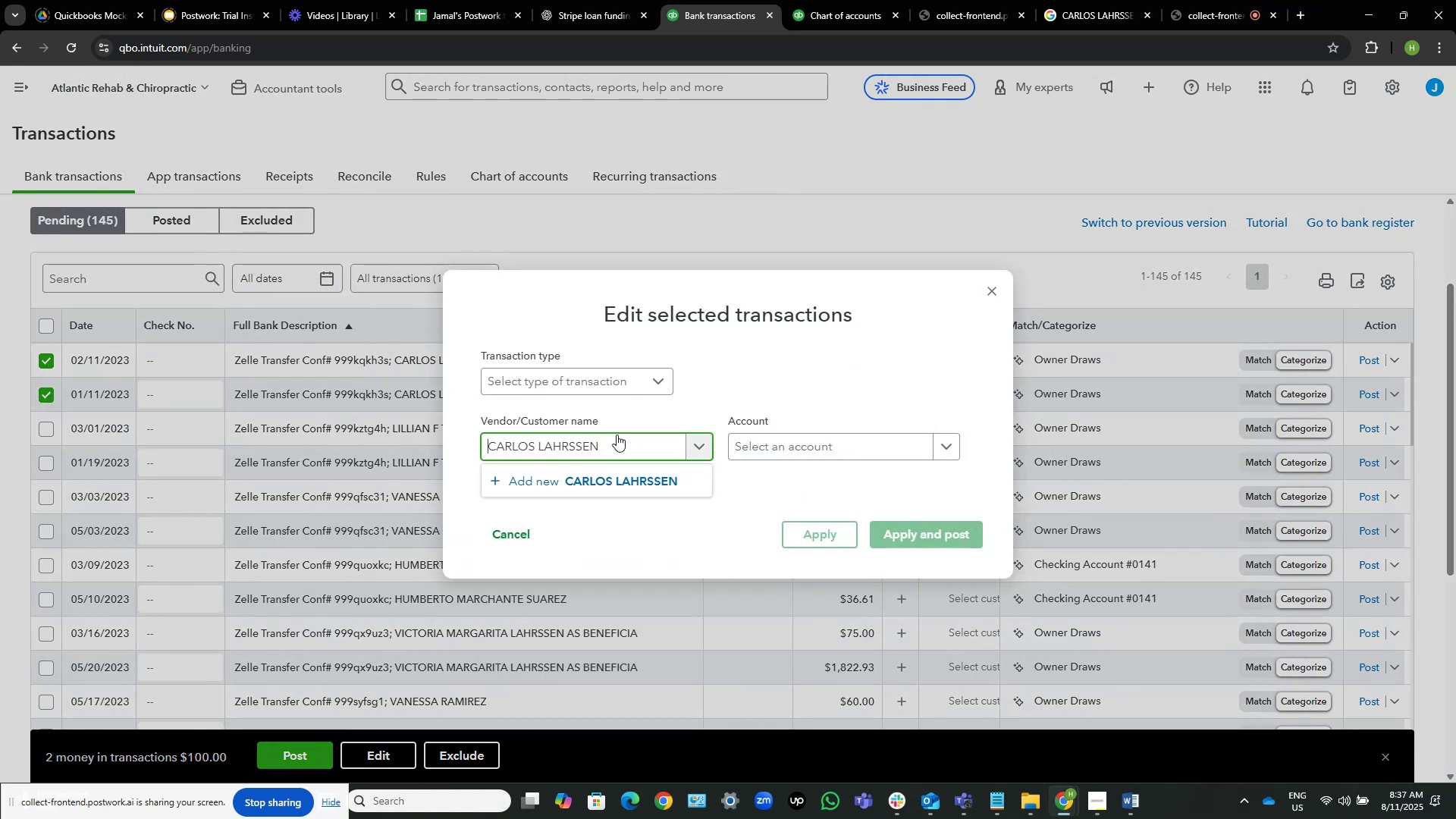 
hold_key(key=Backspace, duration=0.51)
 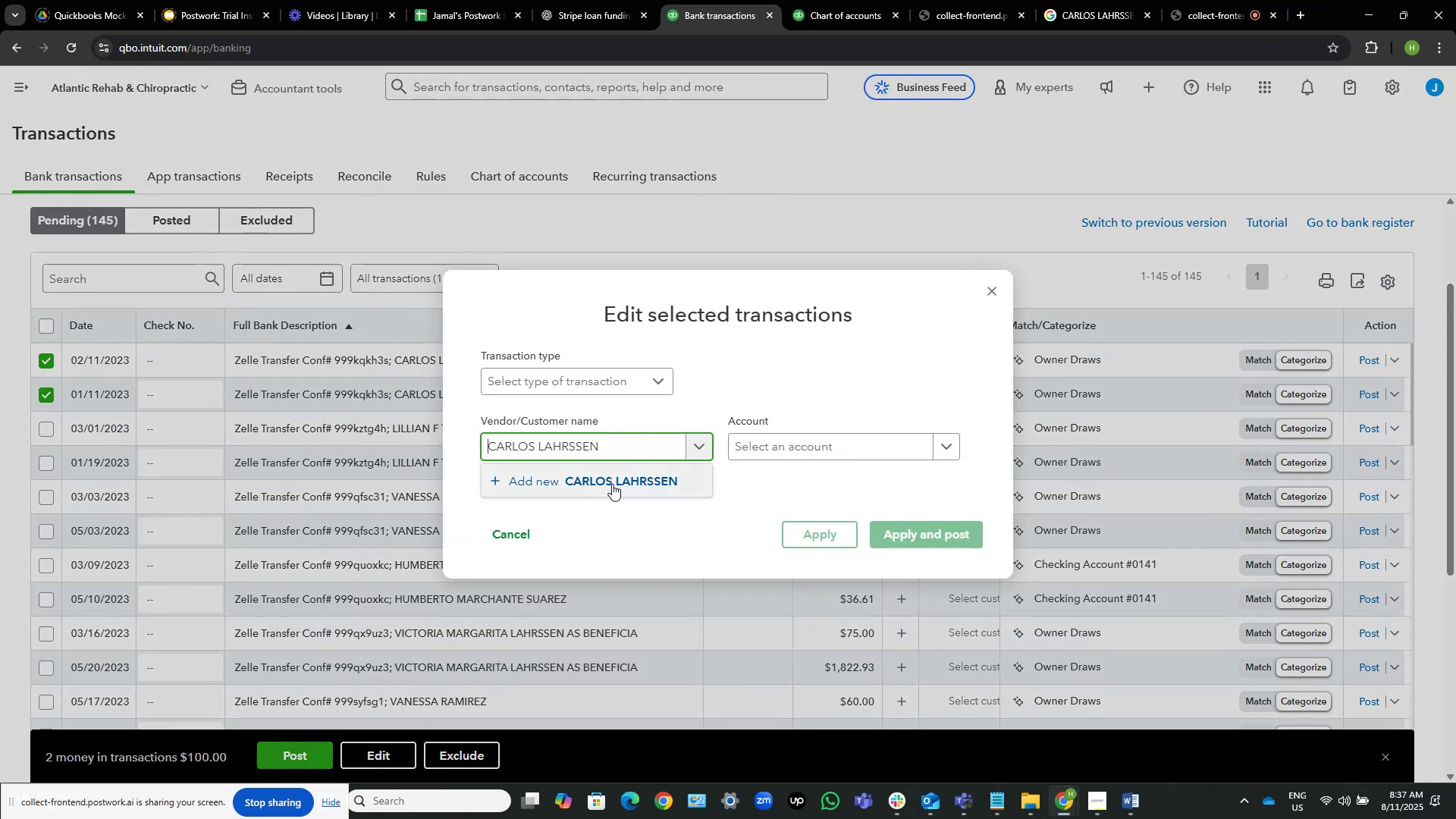 
left_click([612, 484])
 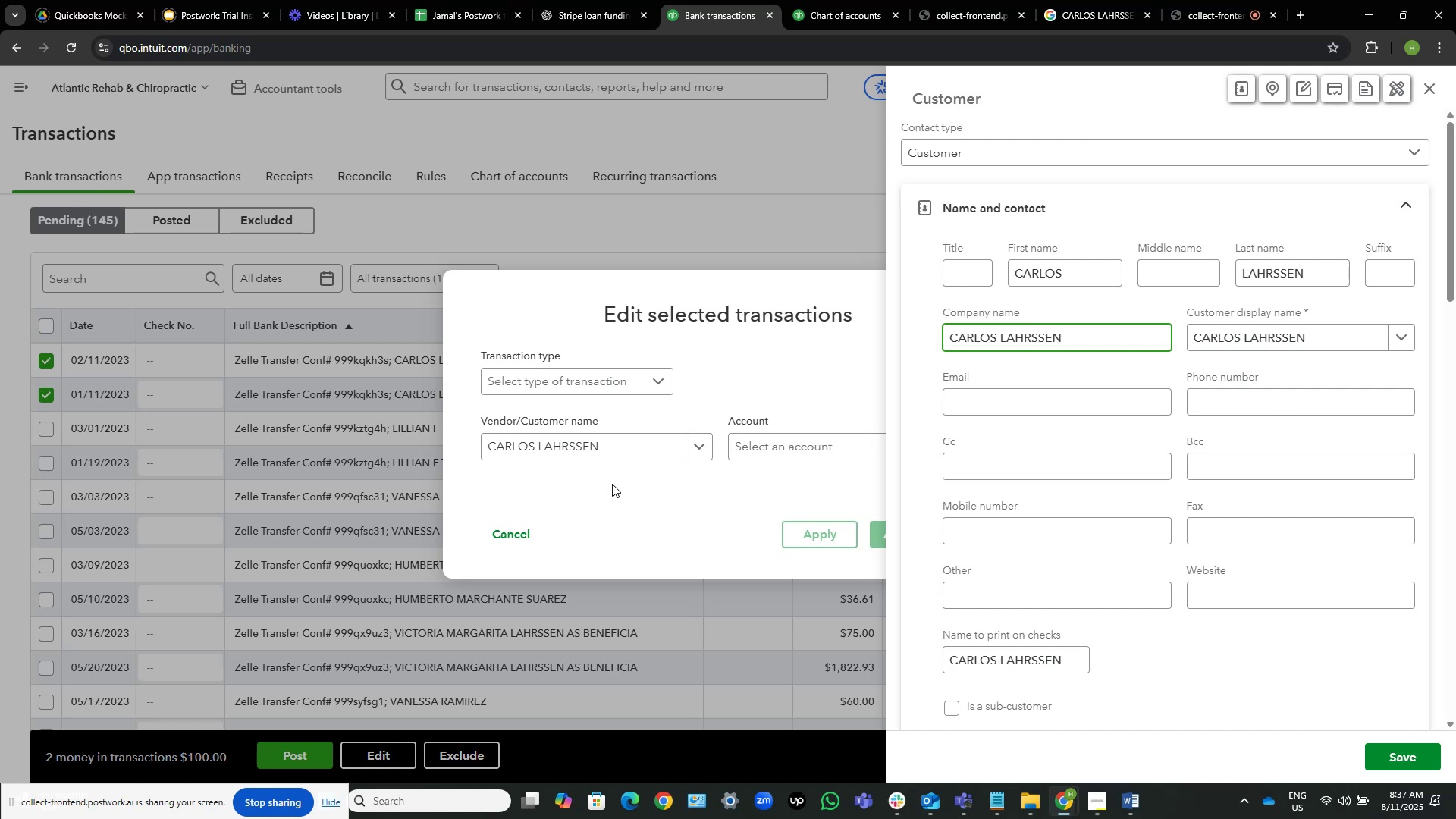 
wait(22.42)
 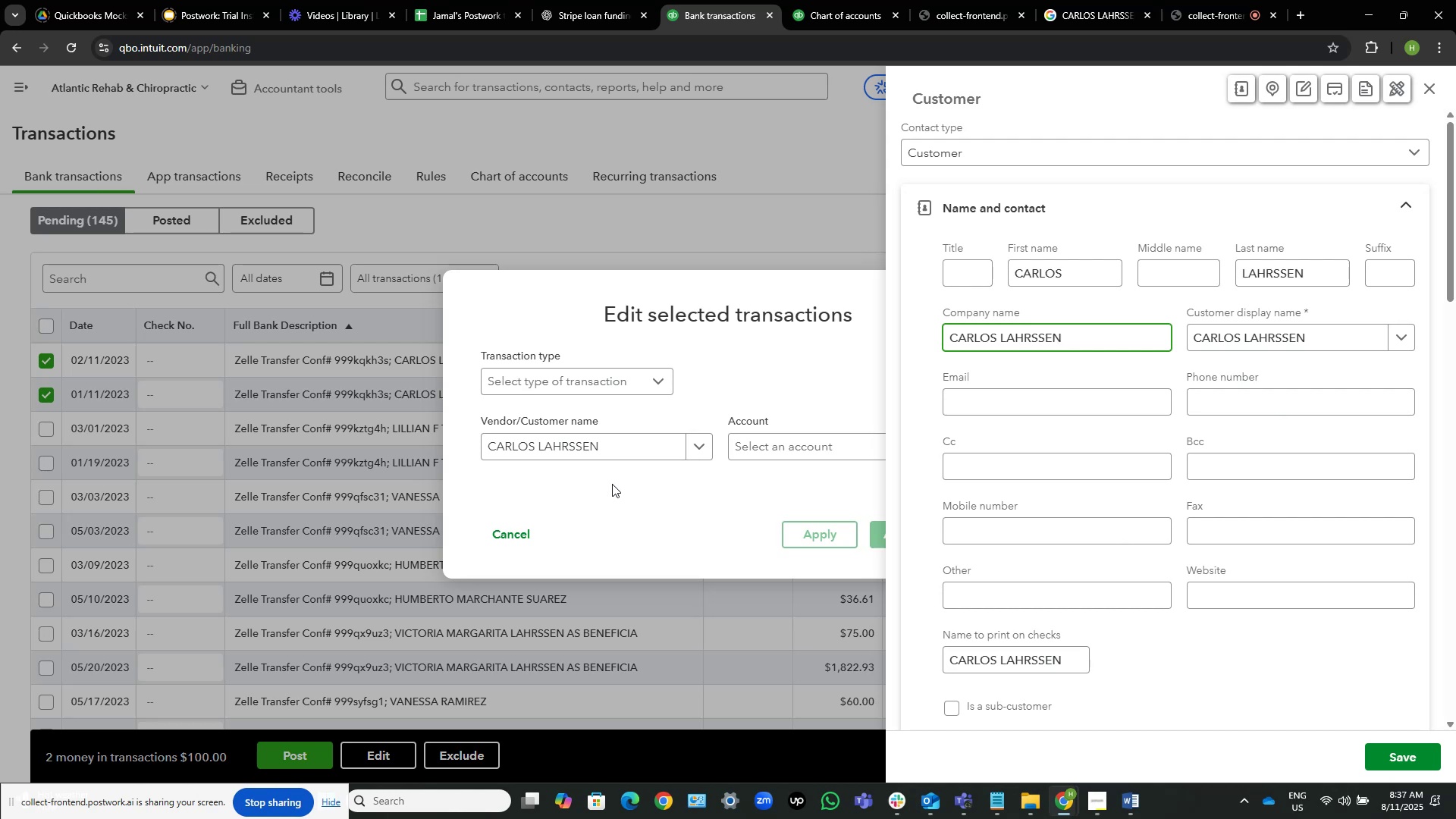 
left_click([1400, 747])
 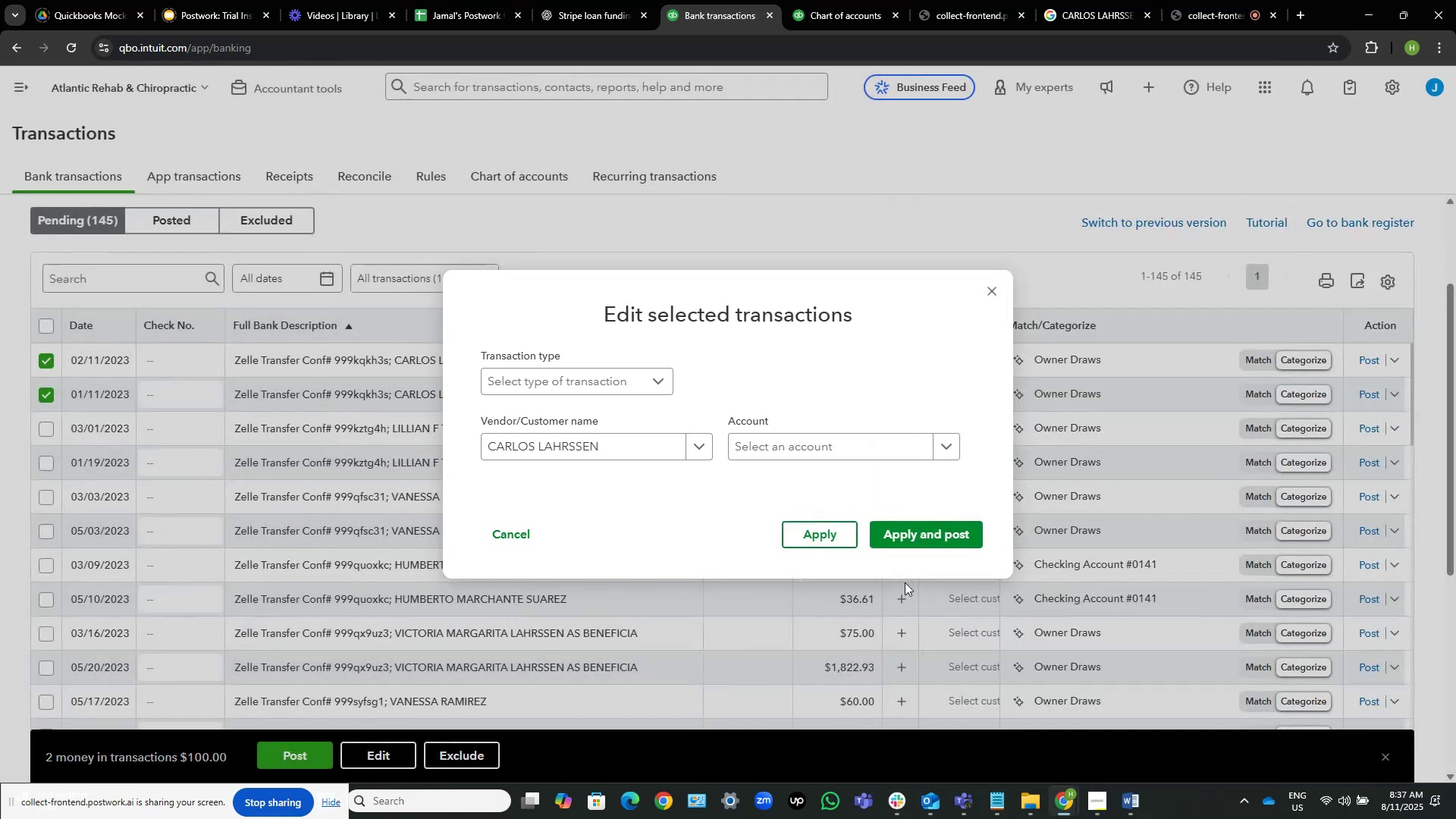 
left_click([802, 438])
 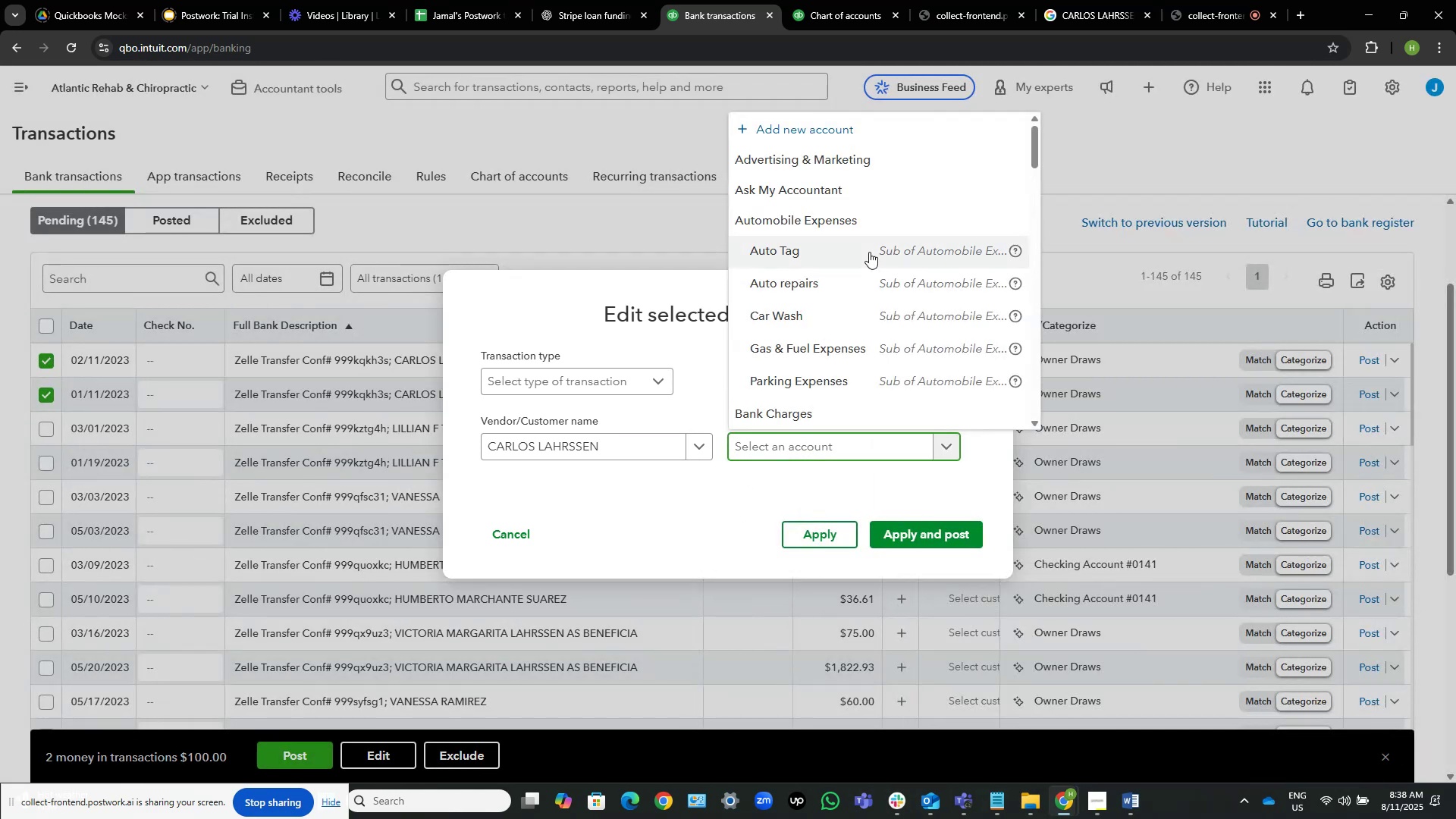 
scroll: coordinate [871, 264], scroll_direction: down, amount: 2.0
 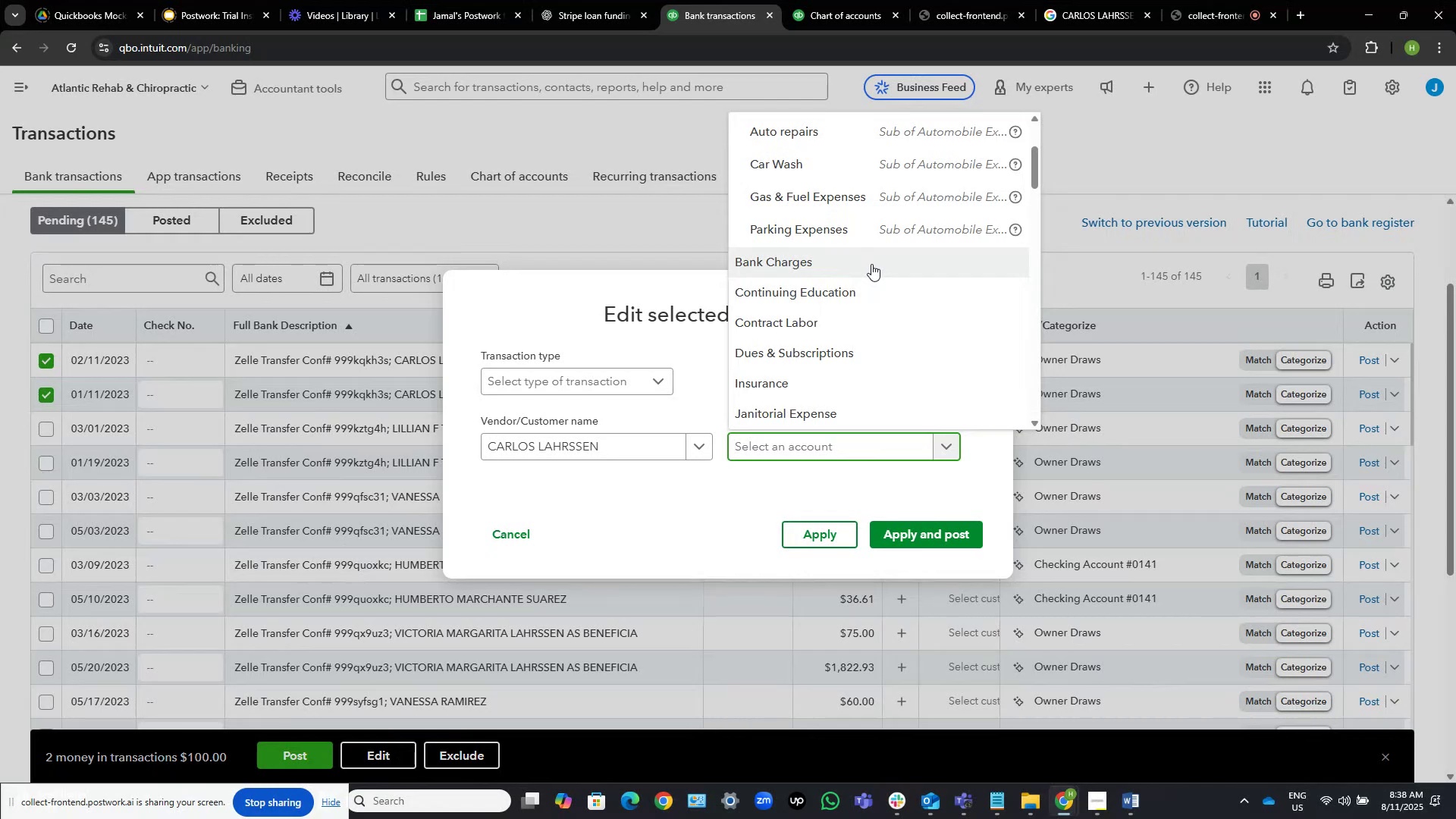 
wait(20.38)
 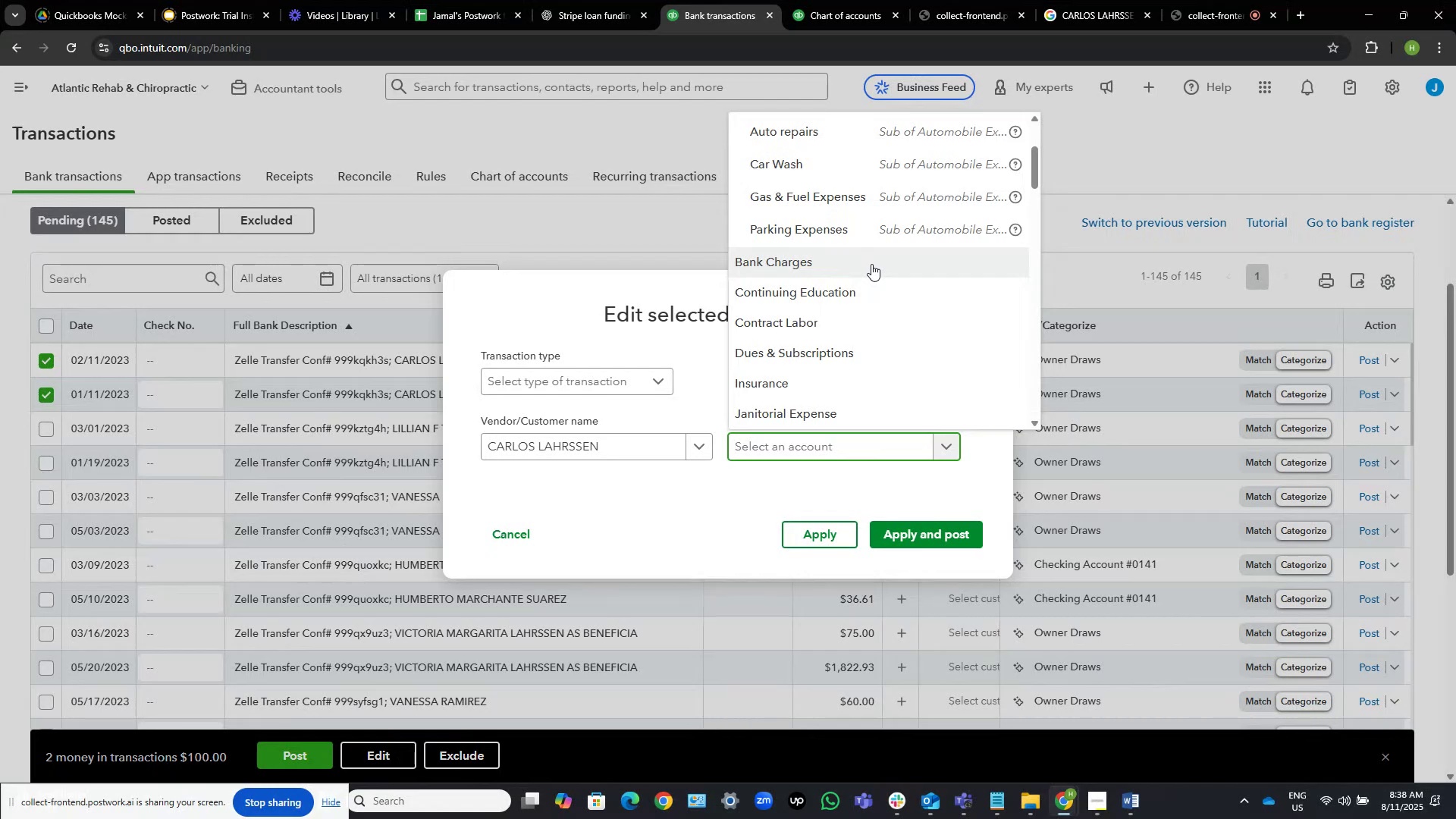 
type(as)
 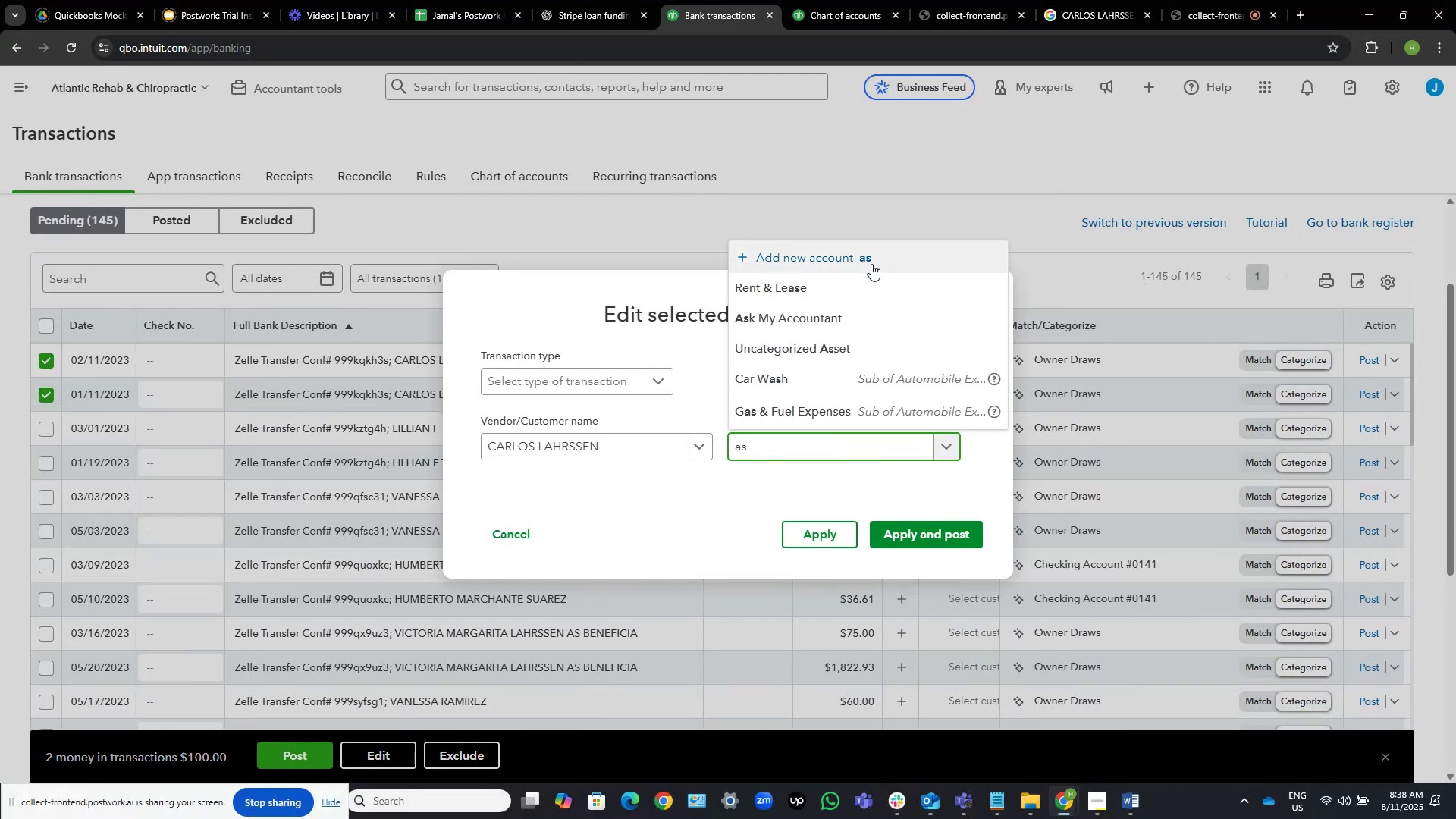 
left_click([843, 321])
 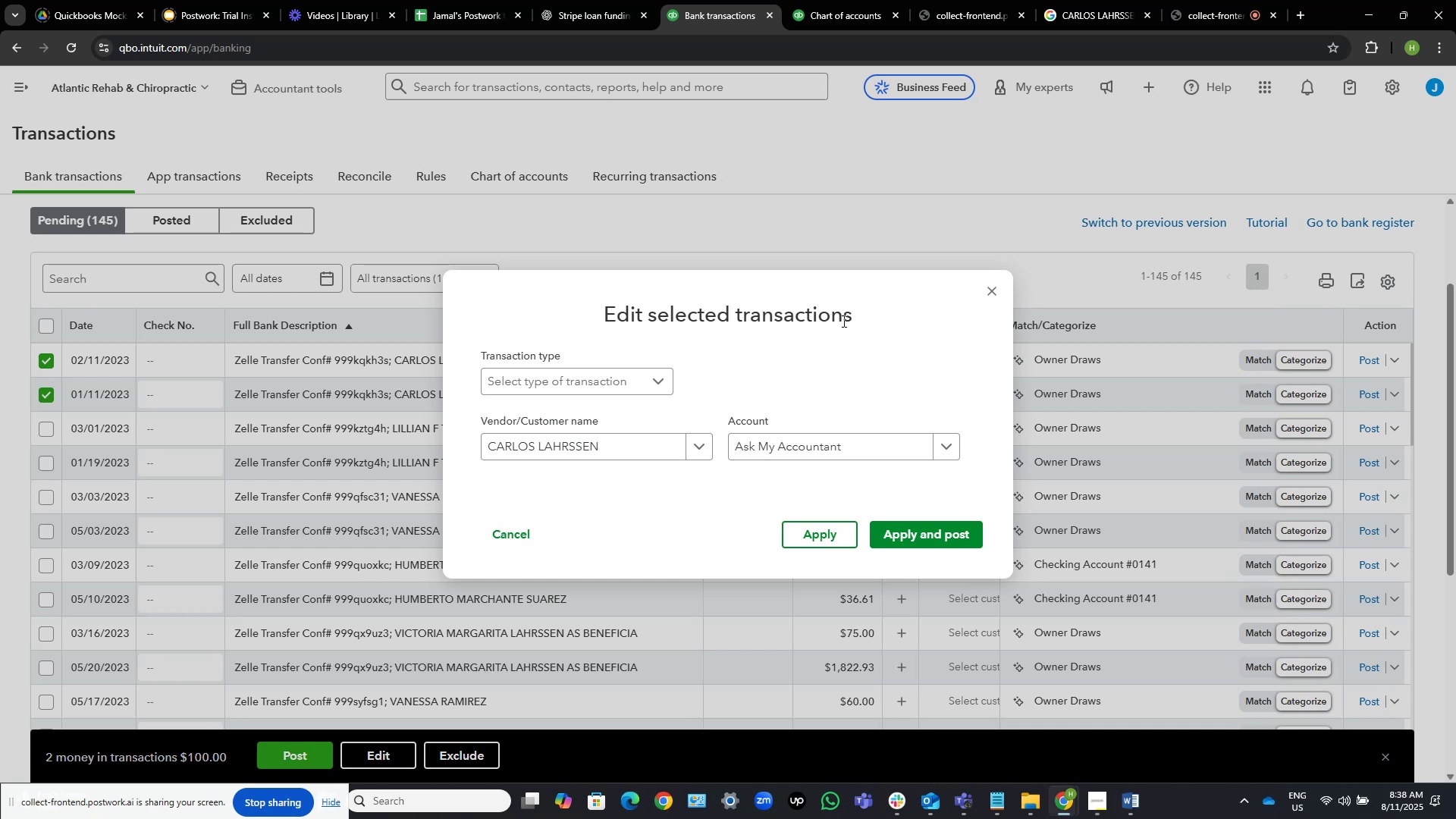 
wait(15.34)
 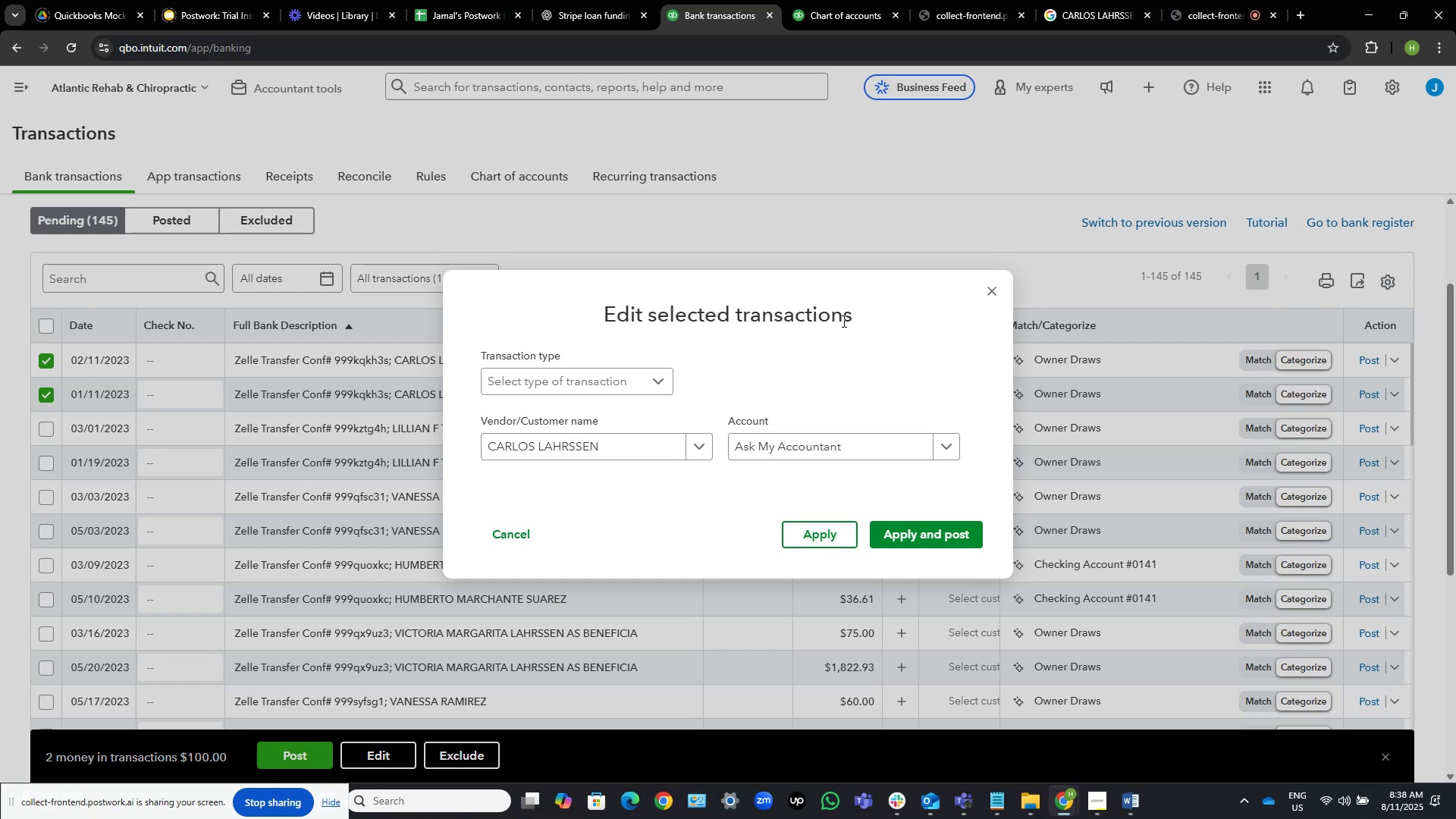 
left_click([913, 543])
 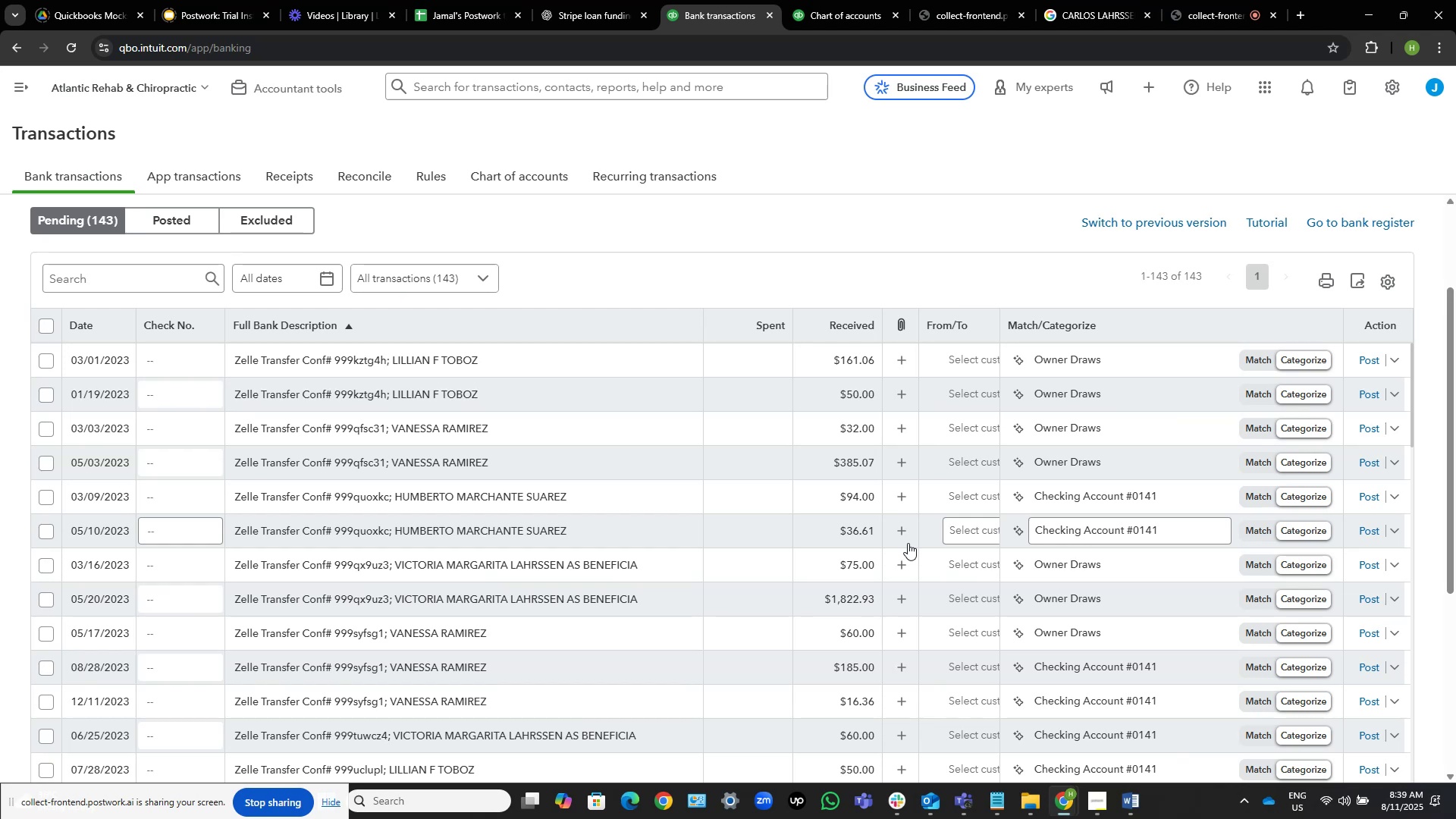 
wait(40.09)
 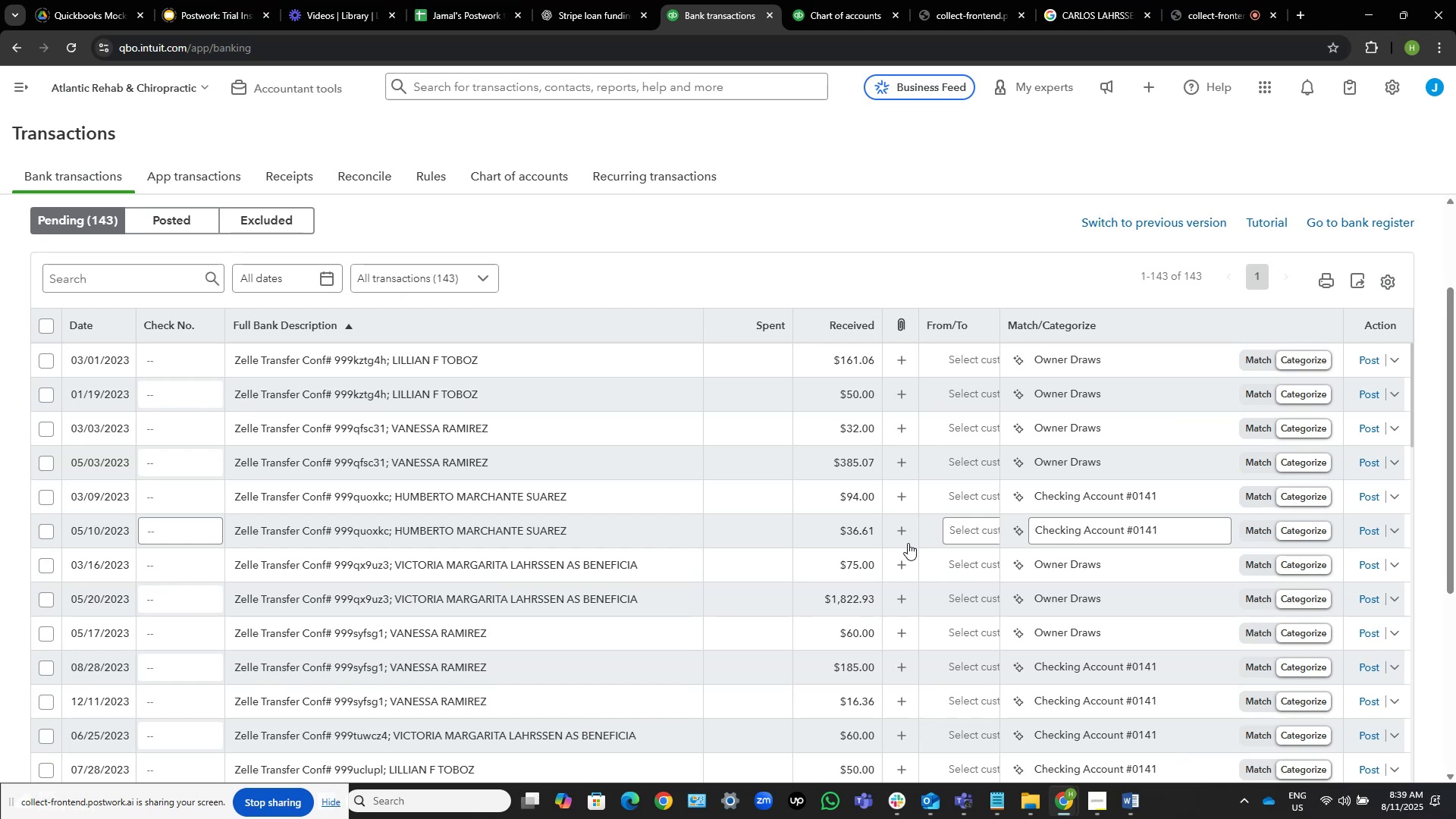 
scroll: coordinate [452, 480], scroll_direction: up, amount: 1.0
 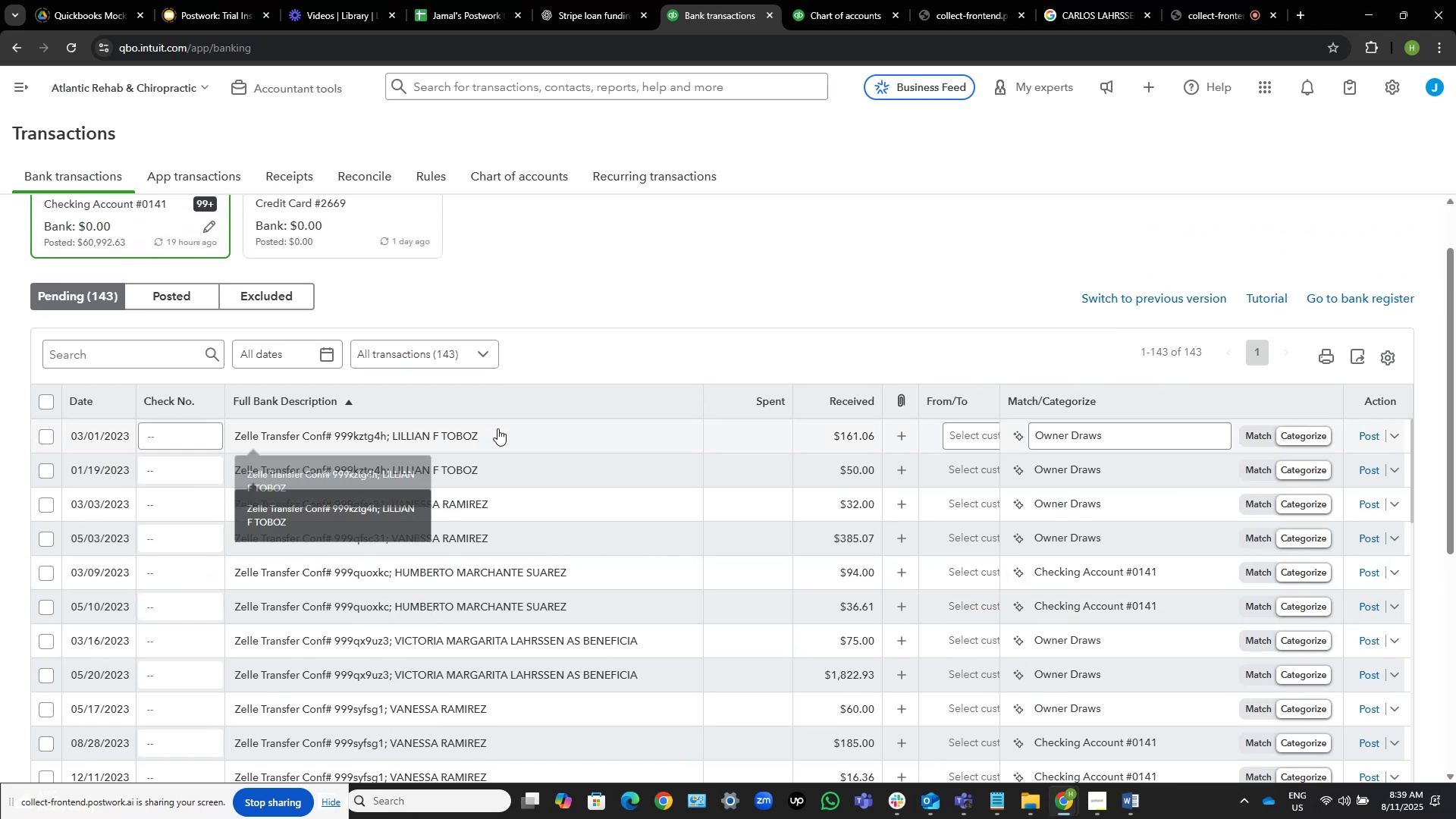 
left_click([500, 432])
 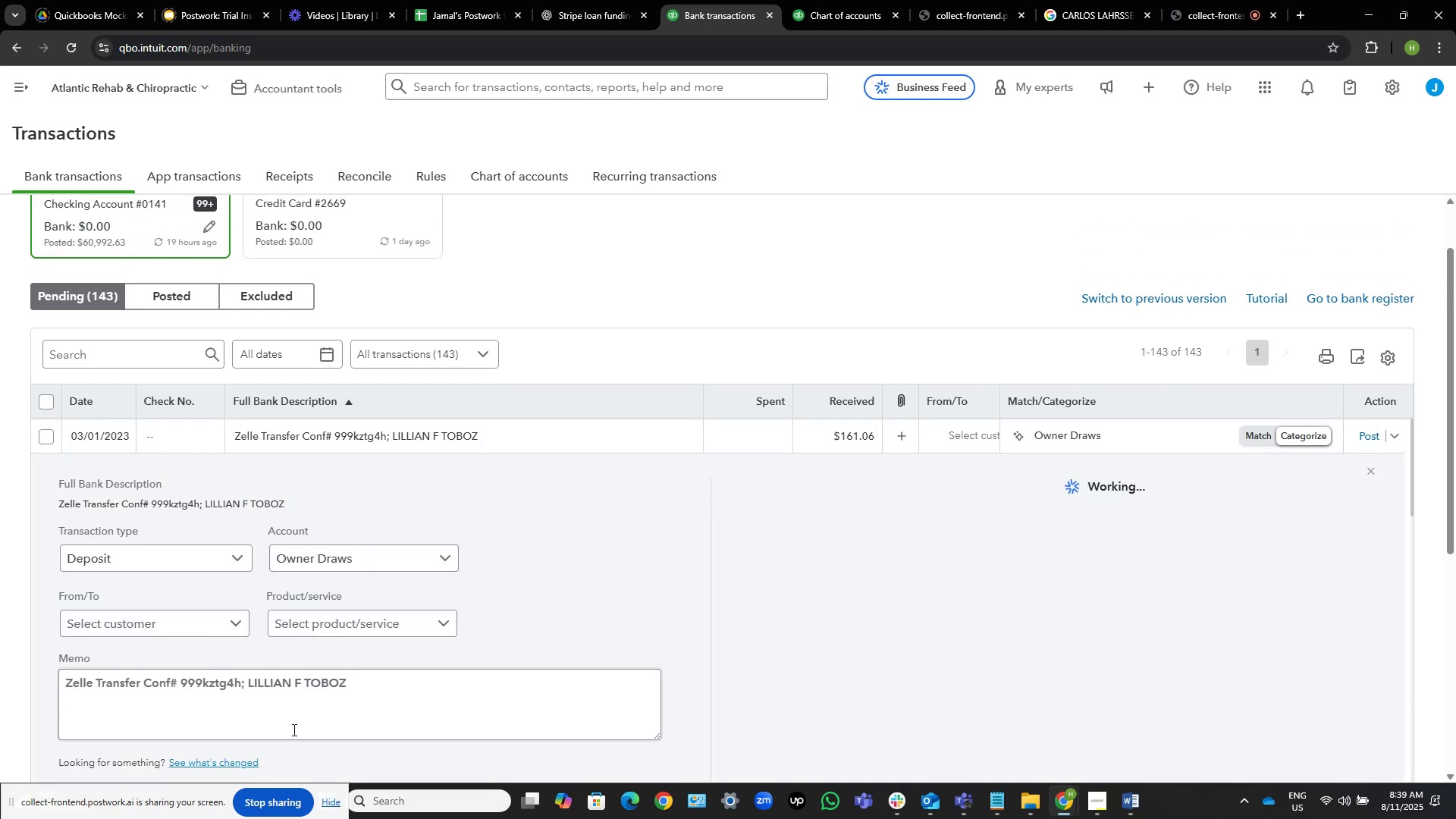 
left_click_drag(start_coordinate=[366, 683], to_coordinate=[250, 676])
 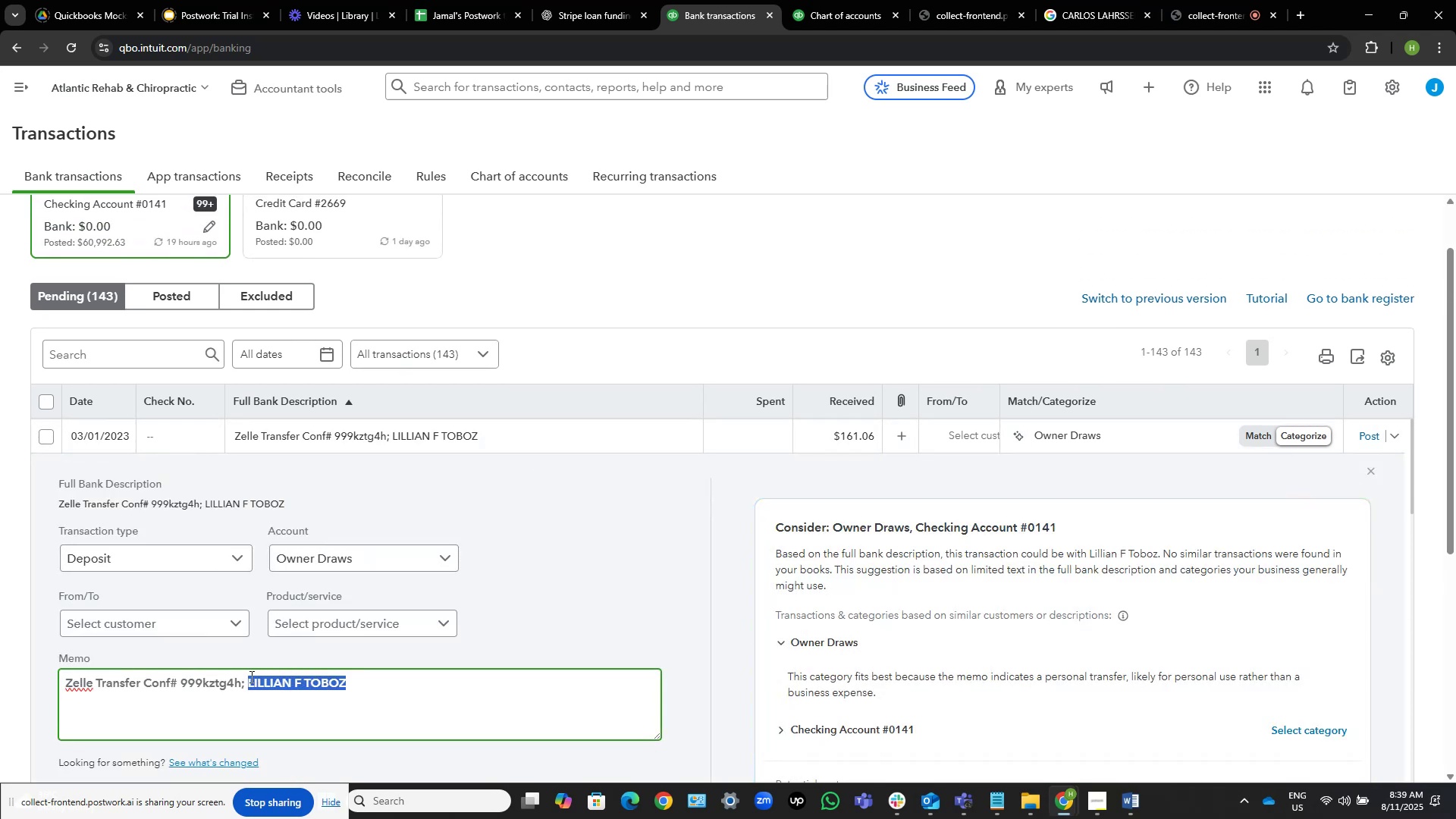 
key(Control+C)
 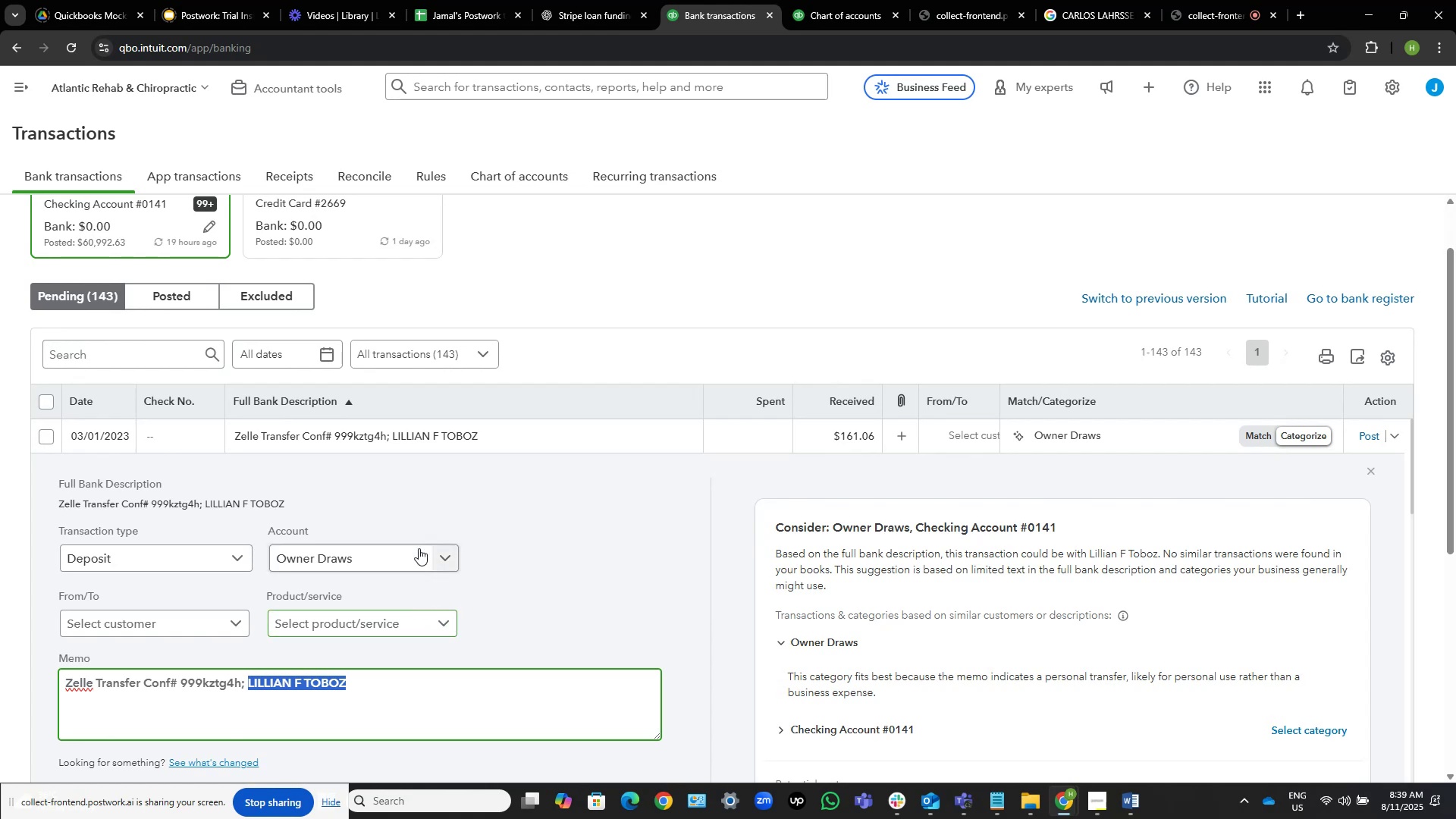 
wait(6.53)
 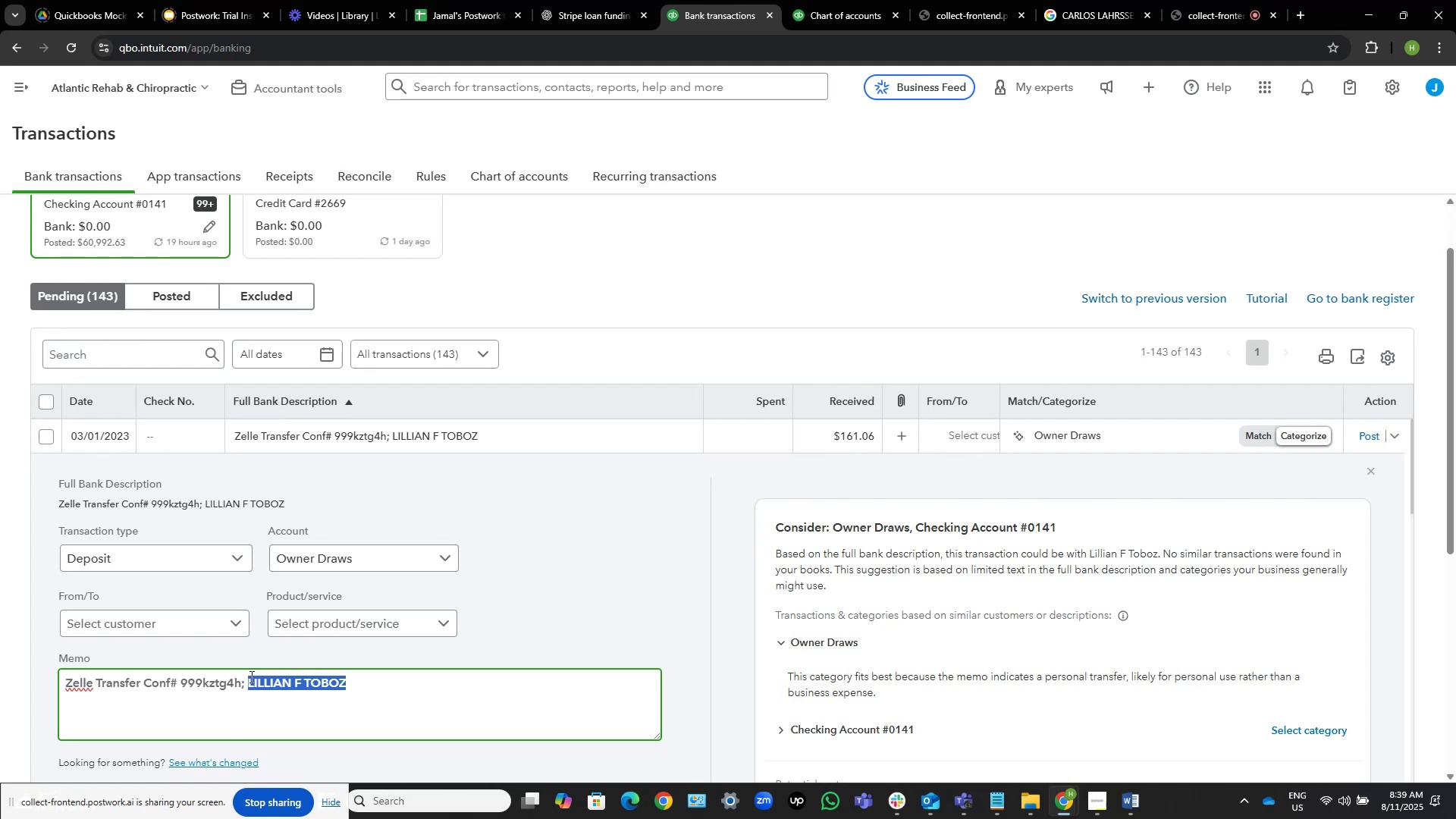 
left_click([539, 436])
 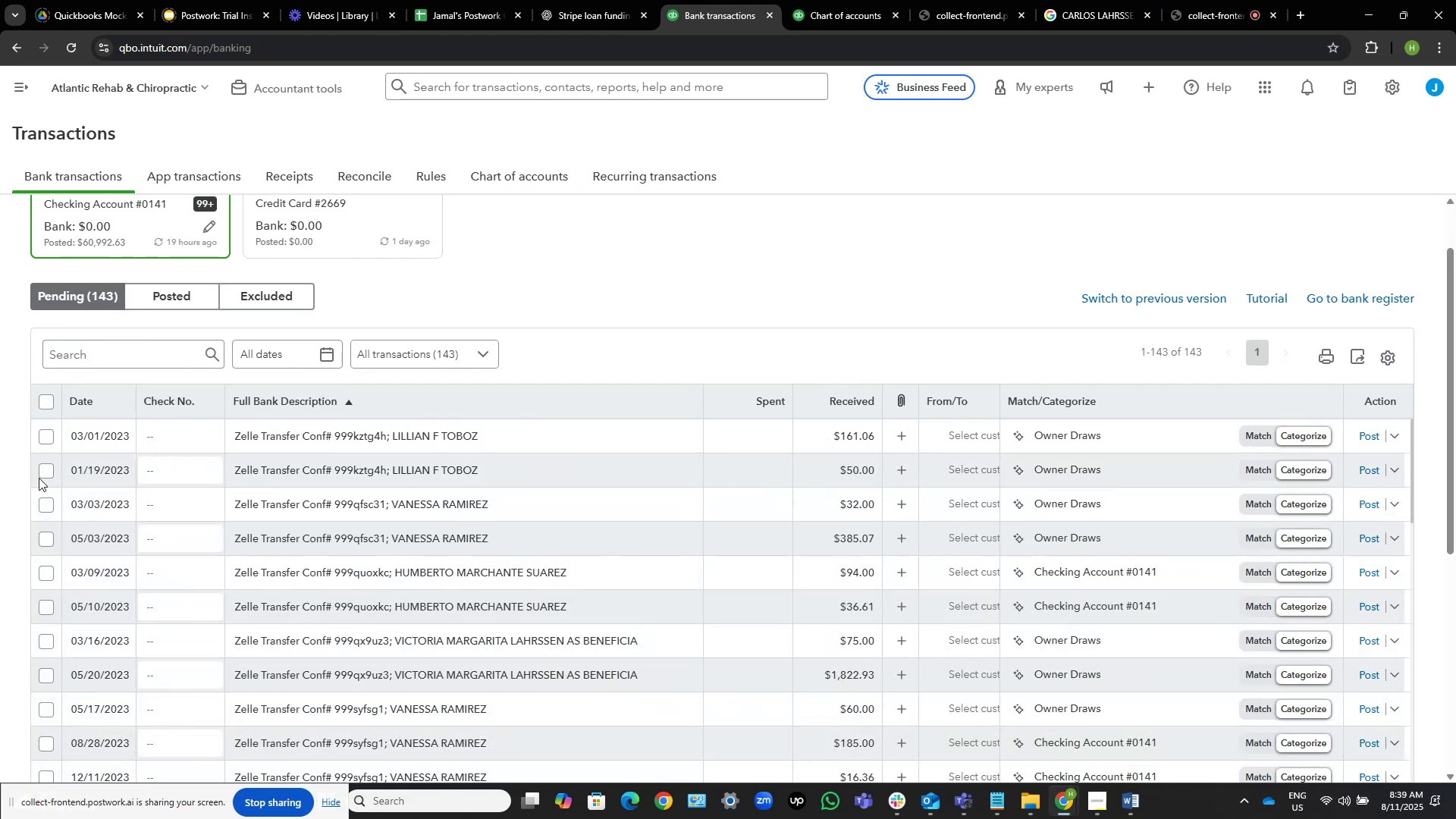 
left_click([46, 438])
 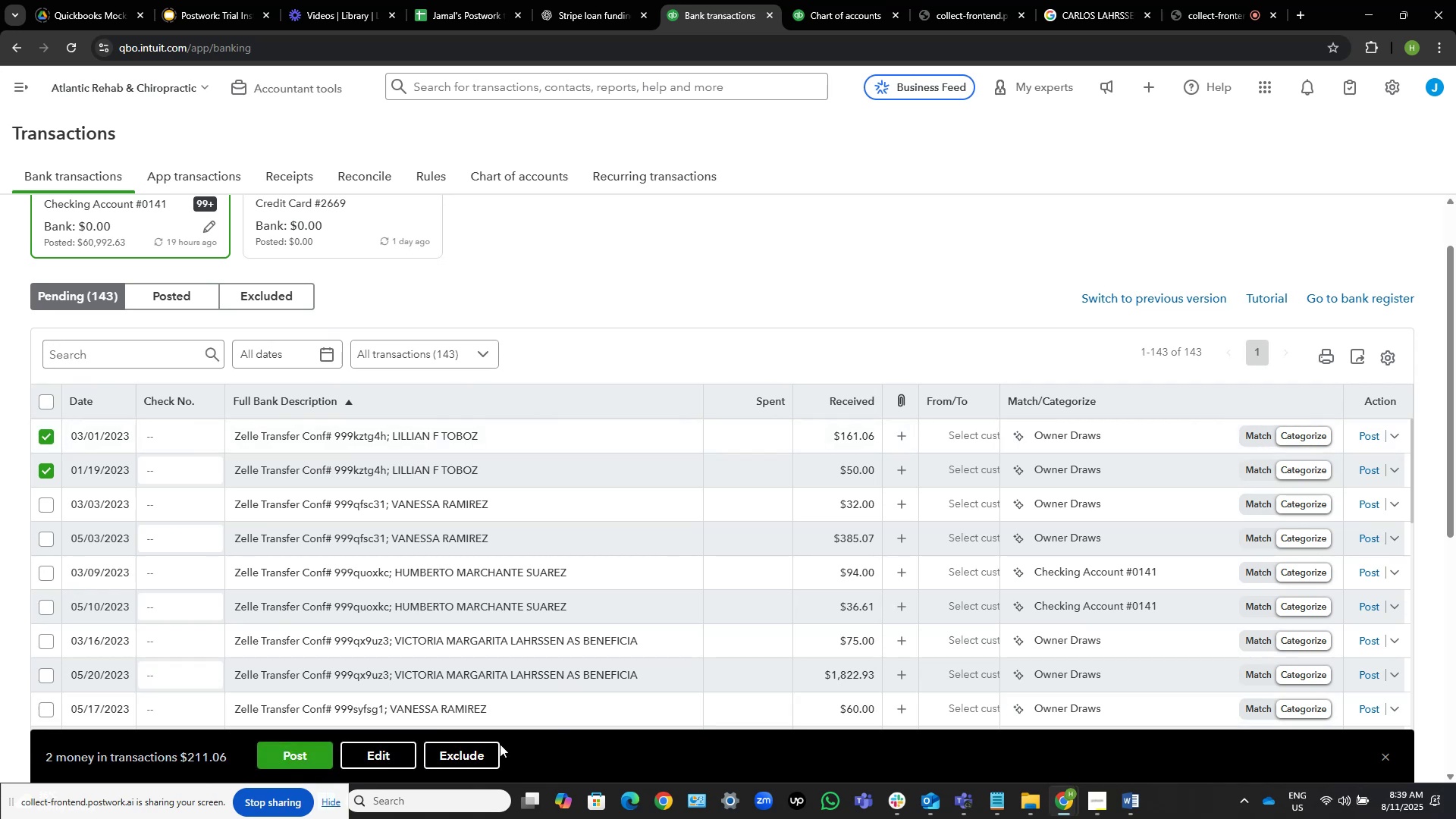 
left_click([375, 752])
 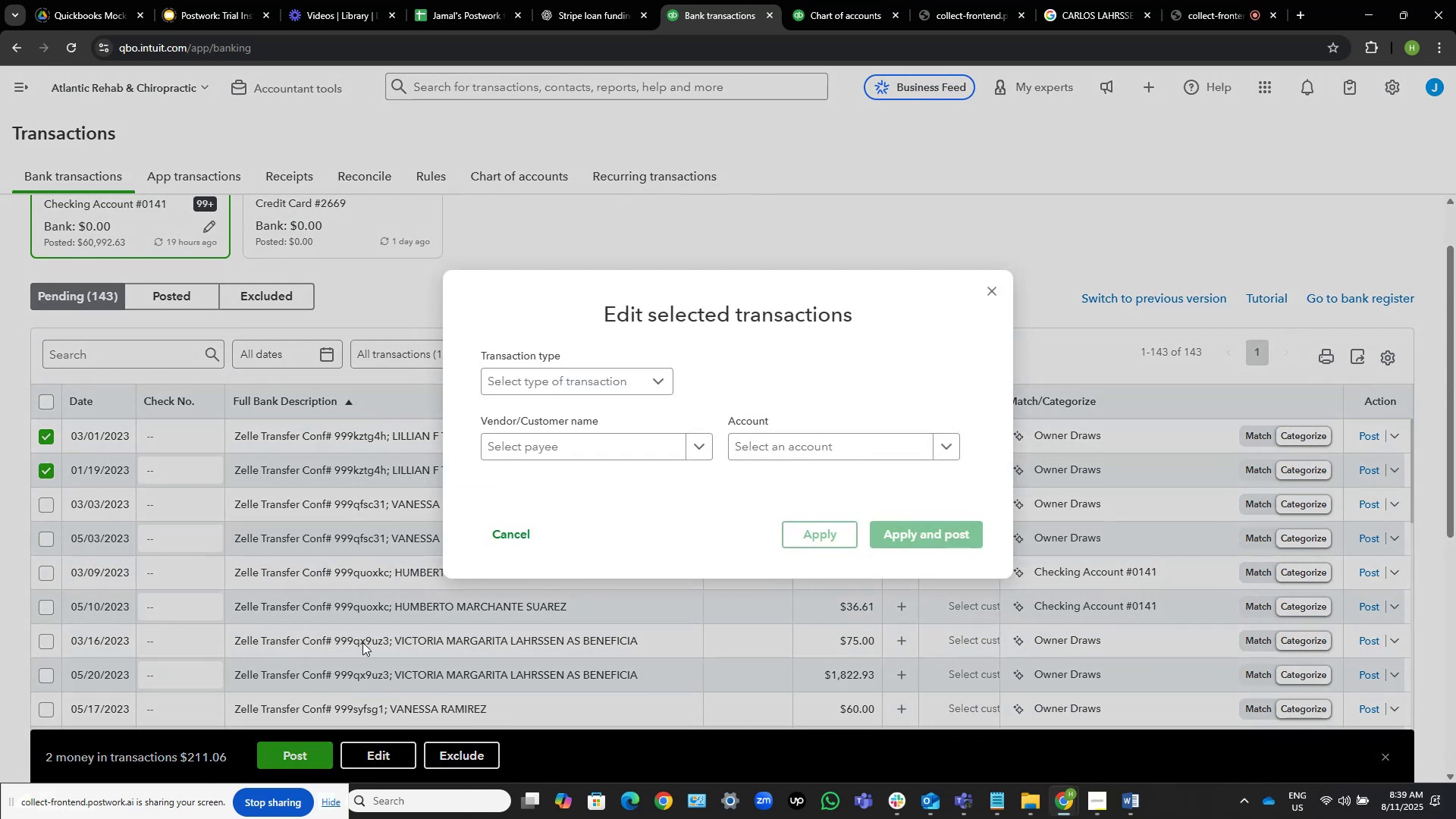 
wait(5.05)
 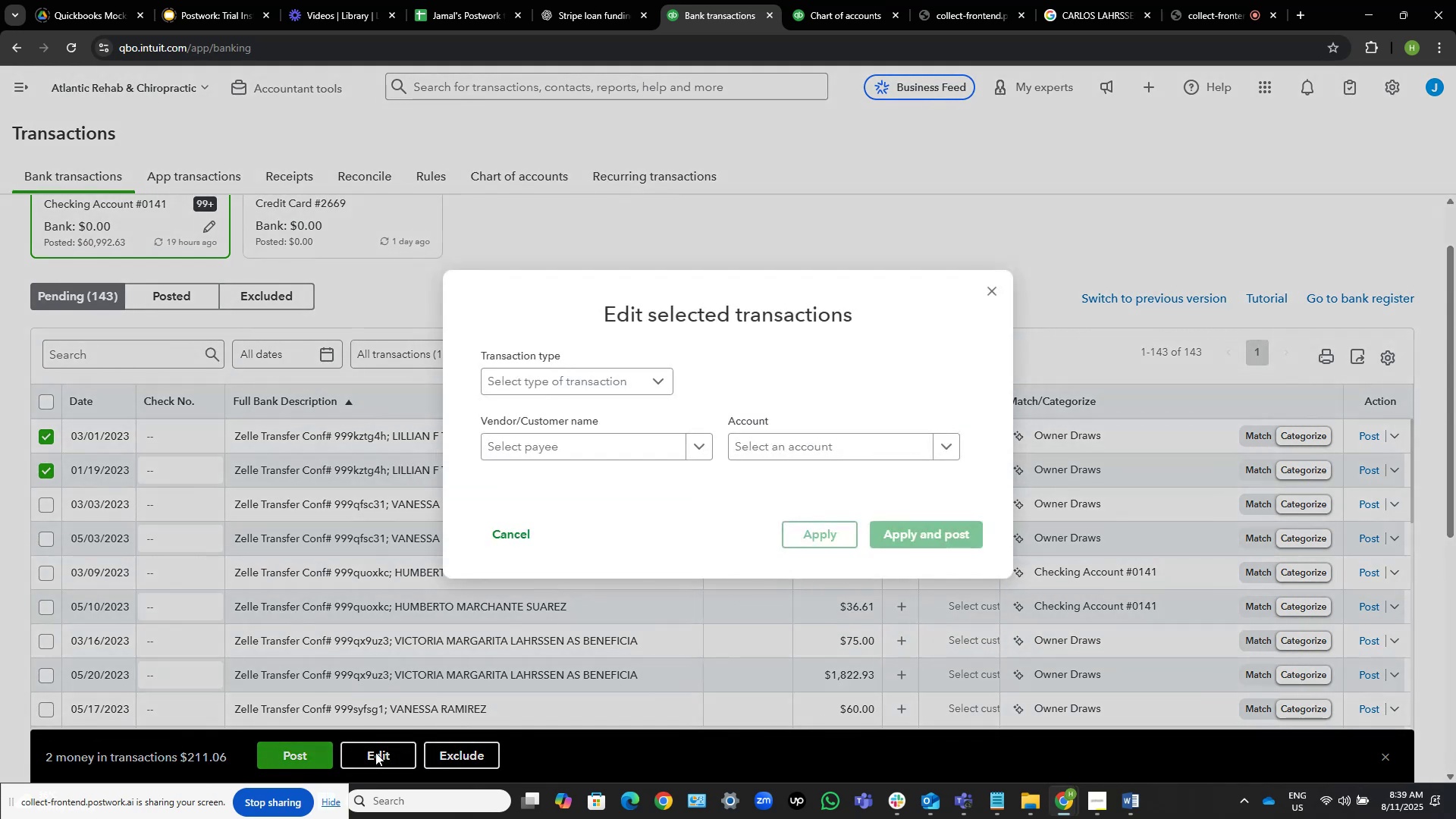 
left_click([588, 441])
 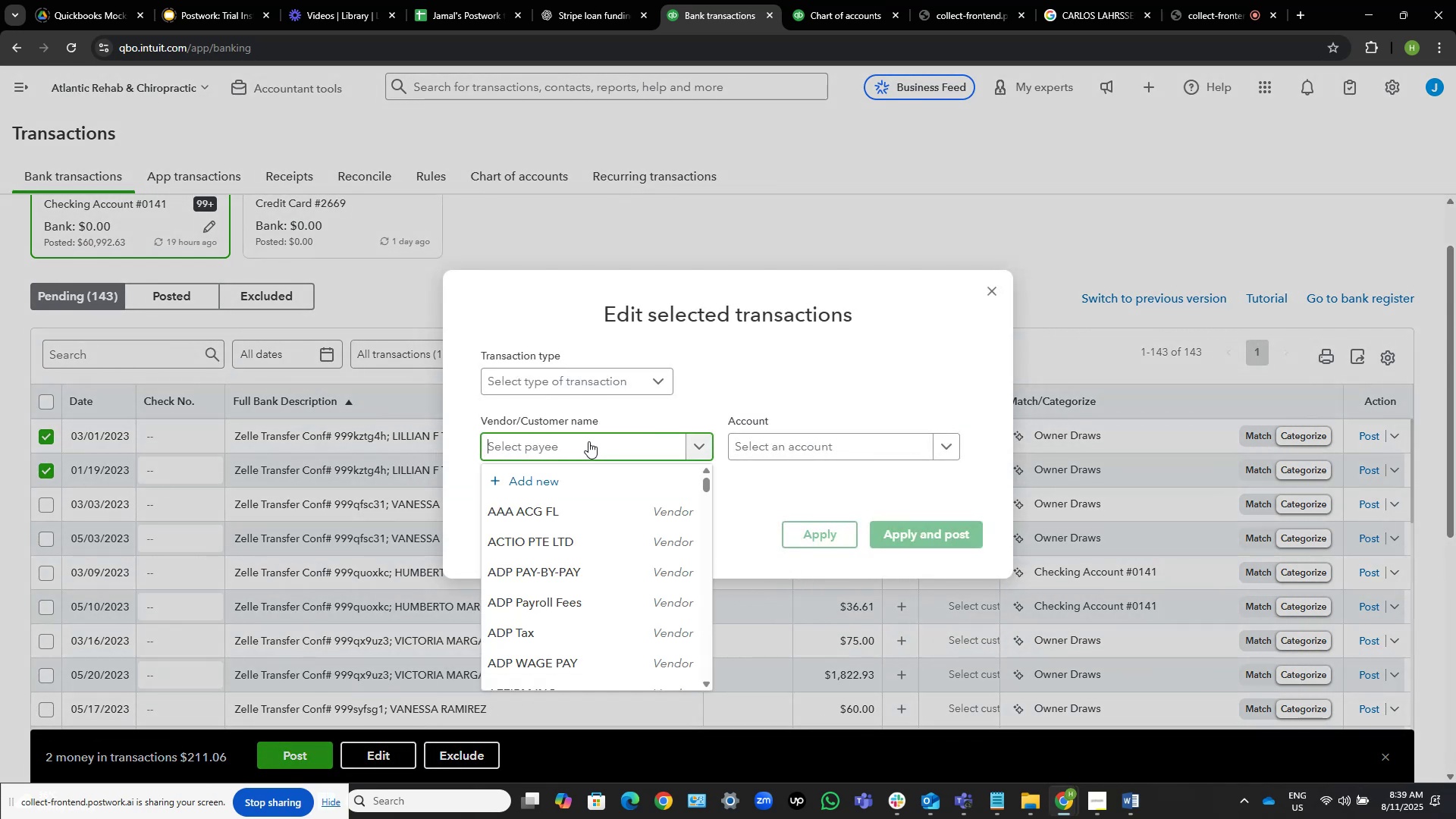 
key(Control+V)
 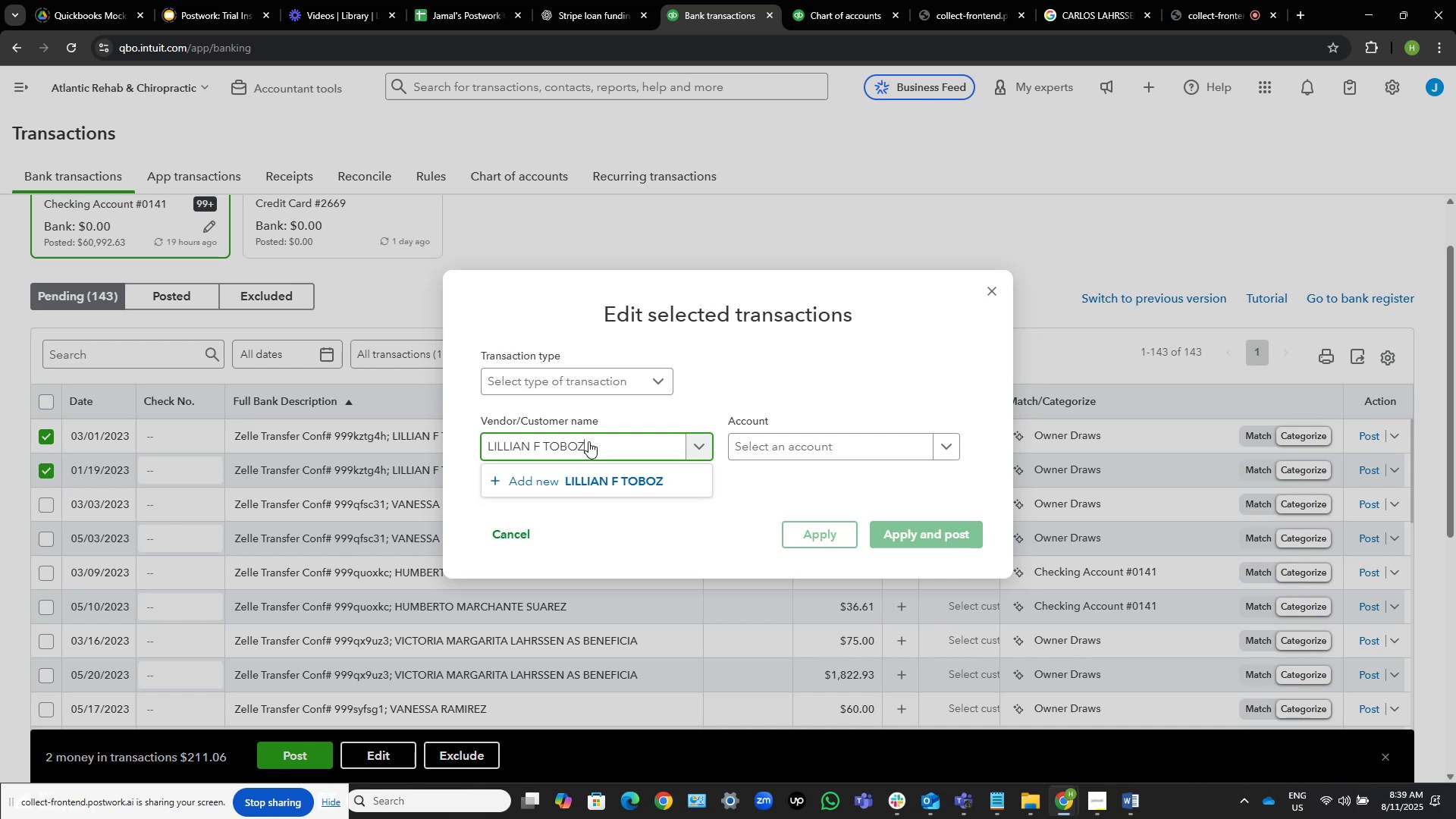 
wait(21.0)
 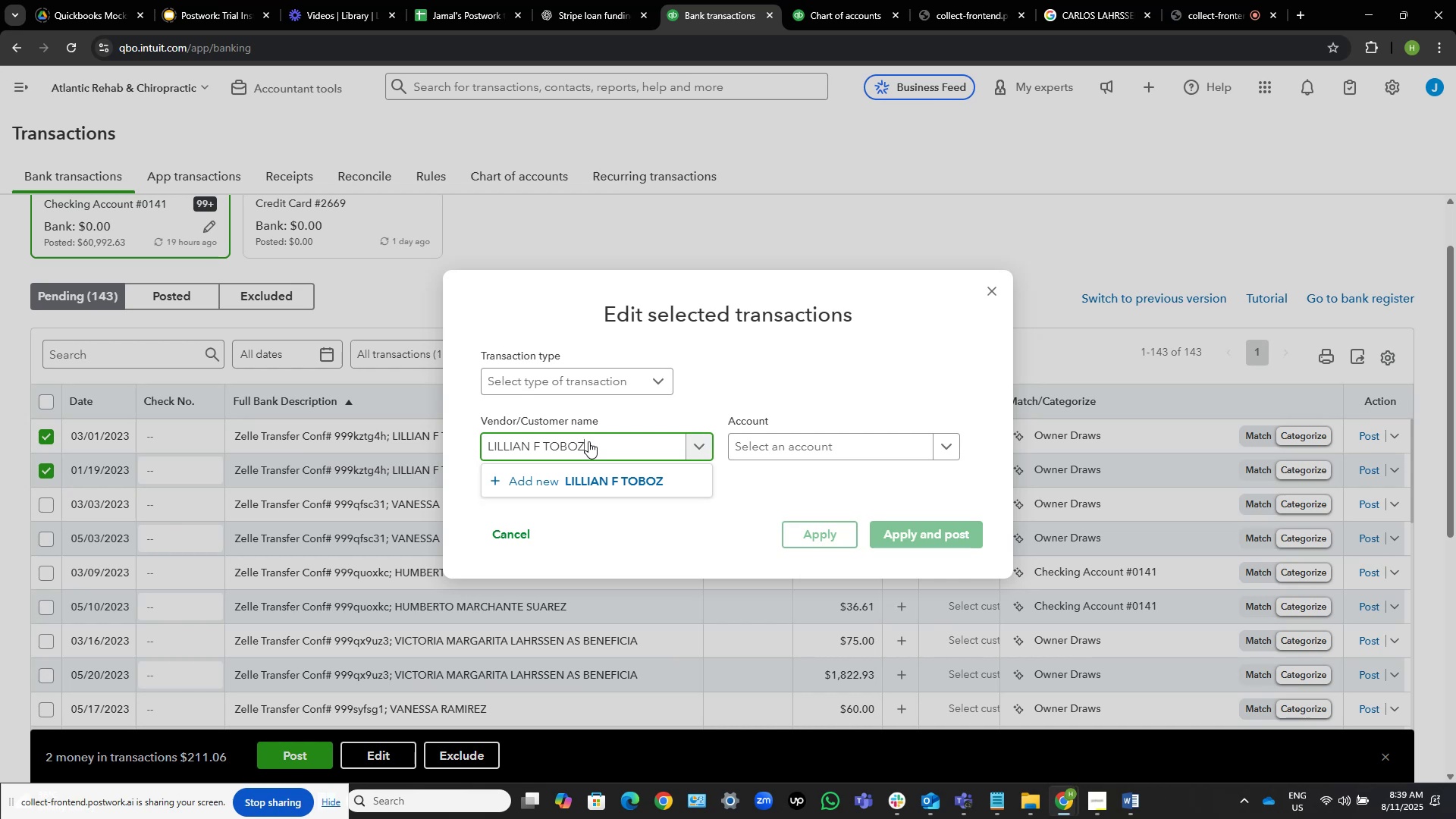 
left_click([577, 484])
 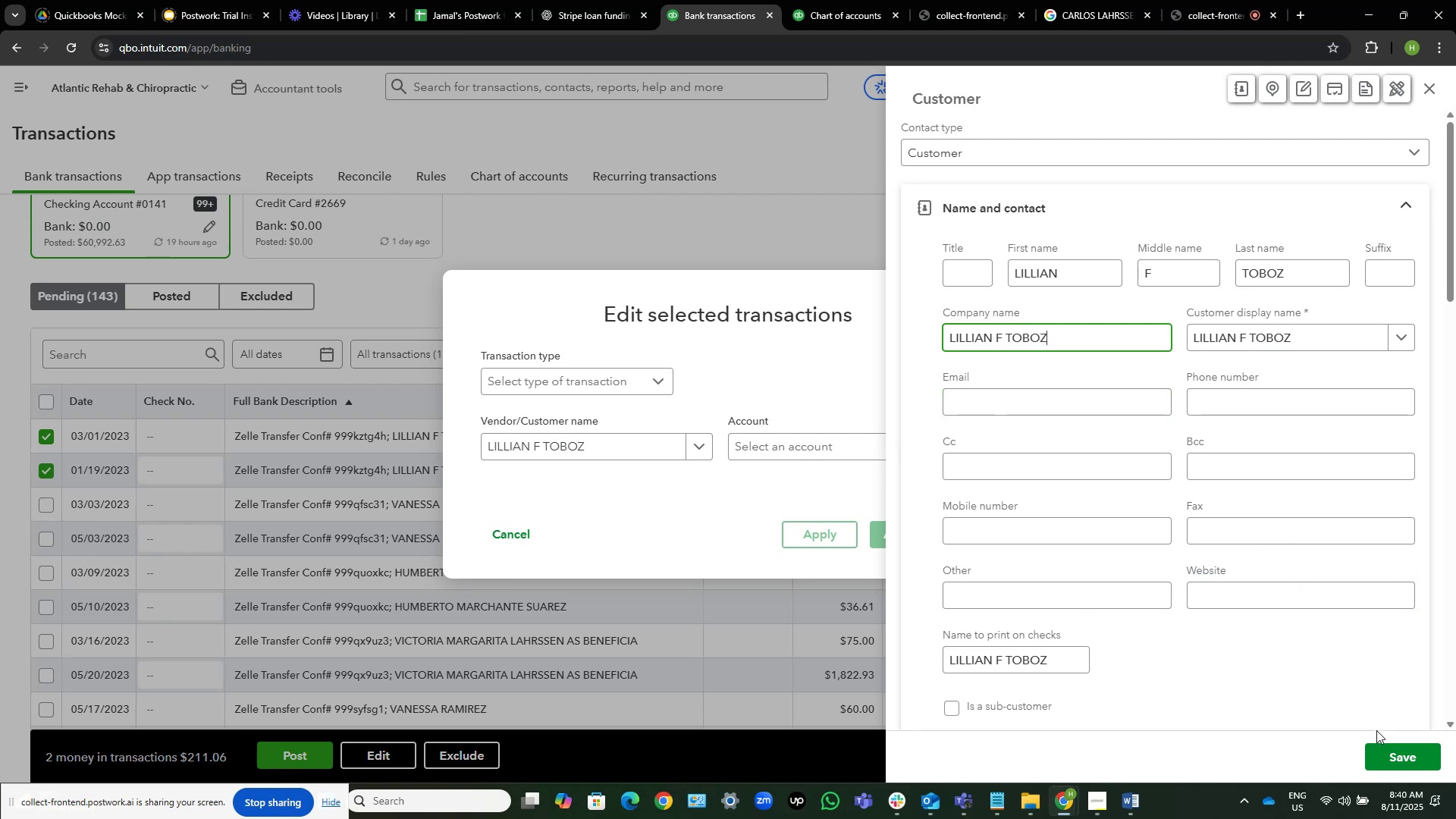 
wait(6.9)
 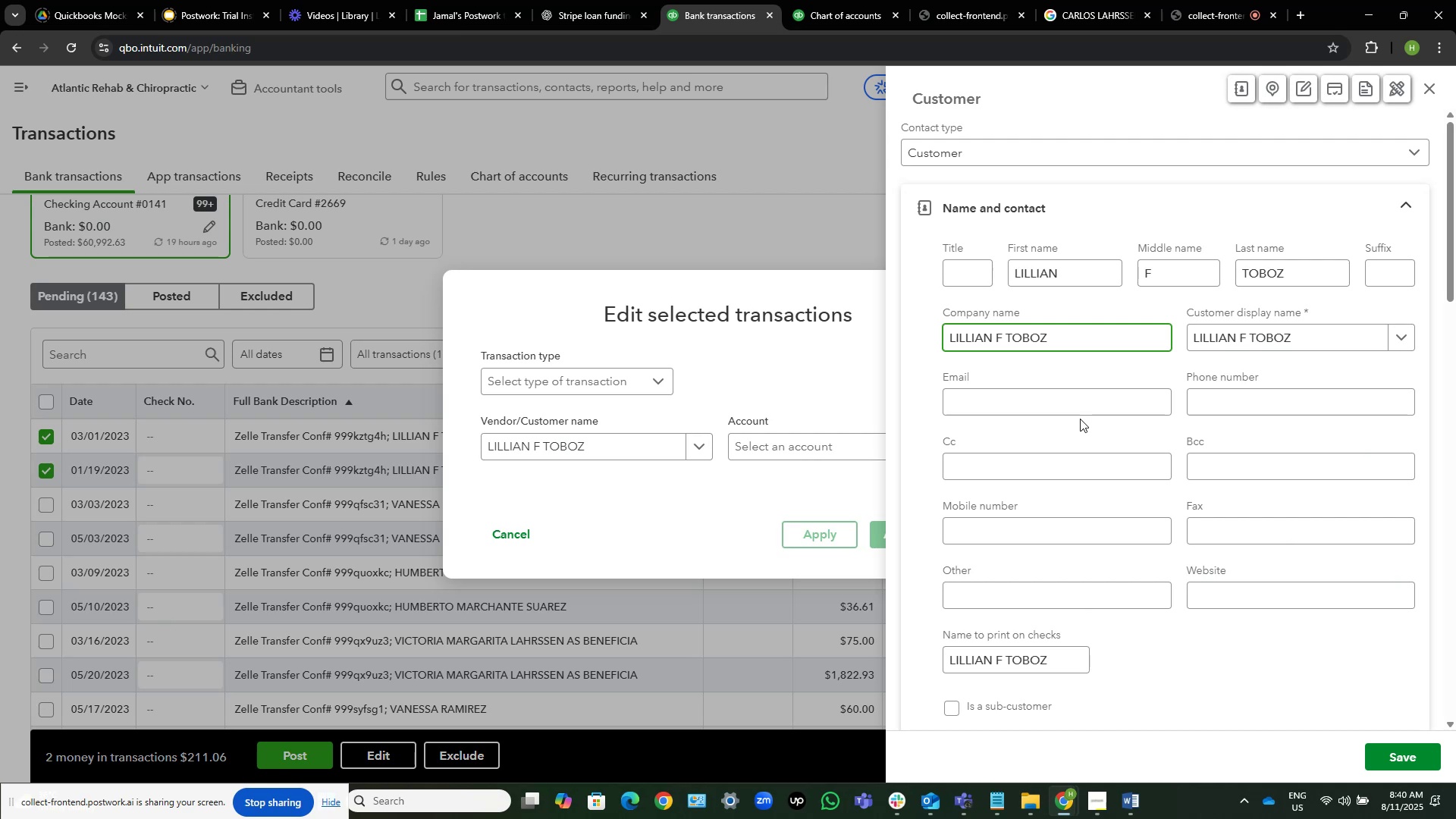 
left_click([1398, 755])
 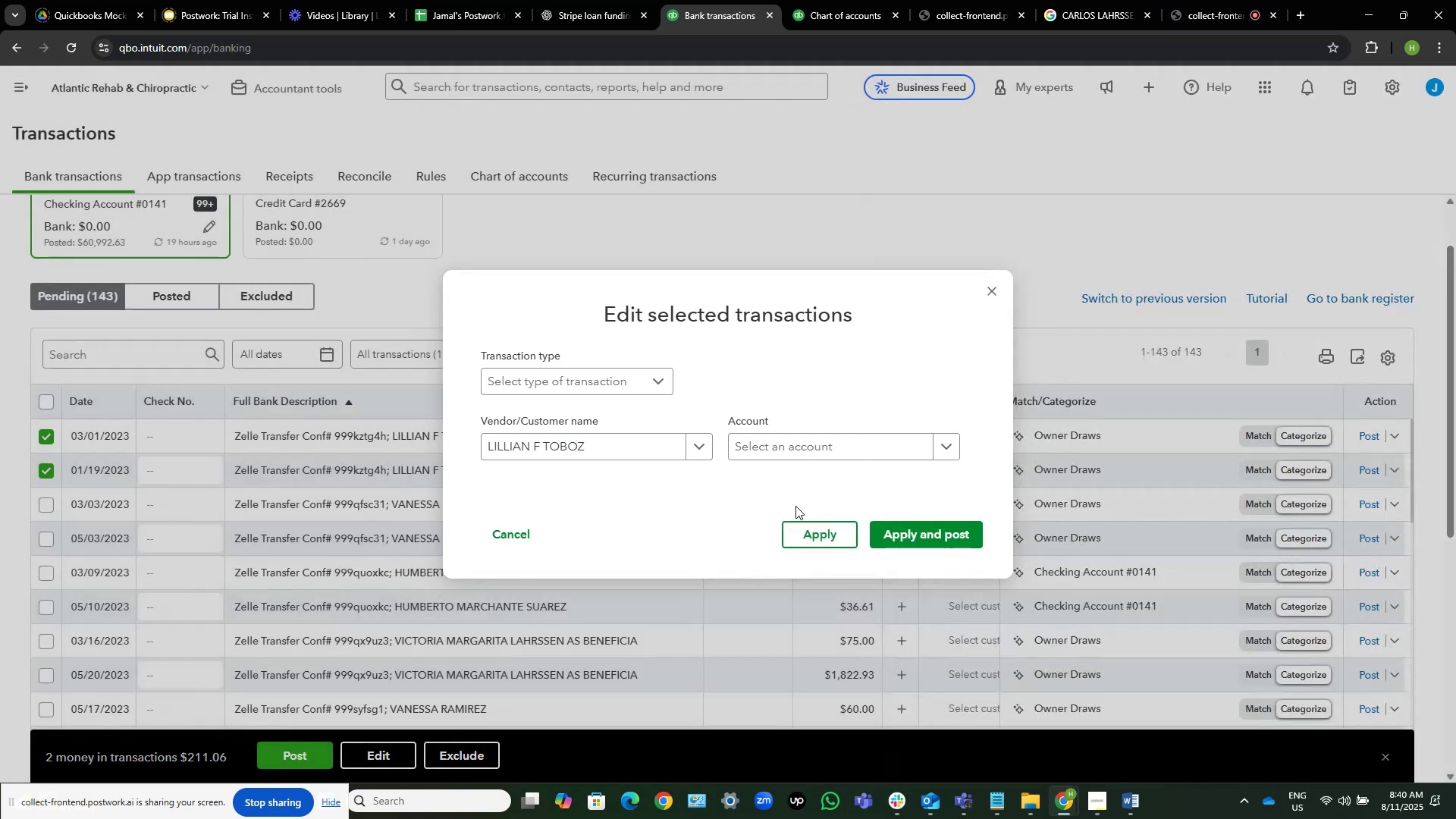 
left_click([838, 446])
 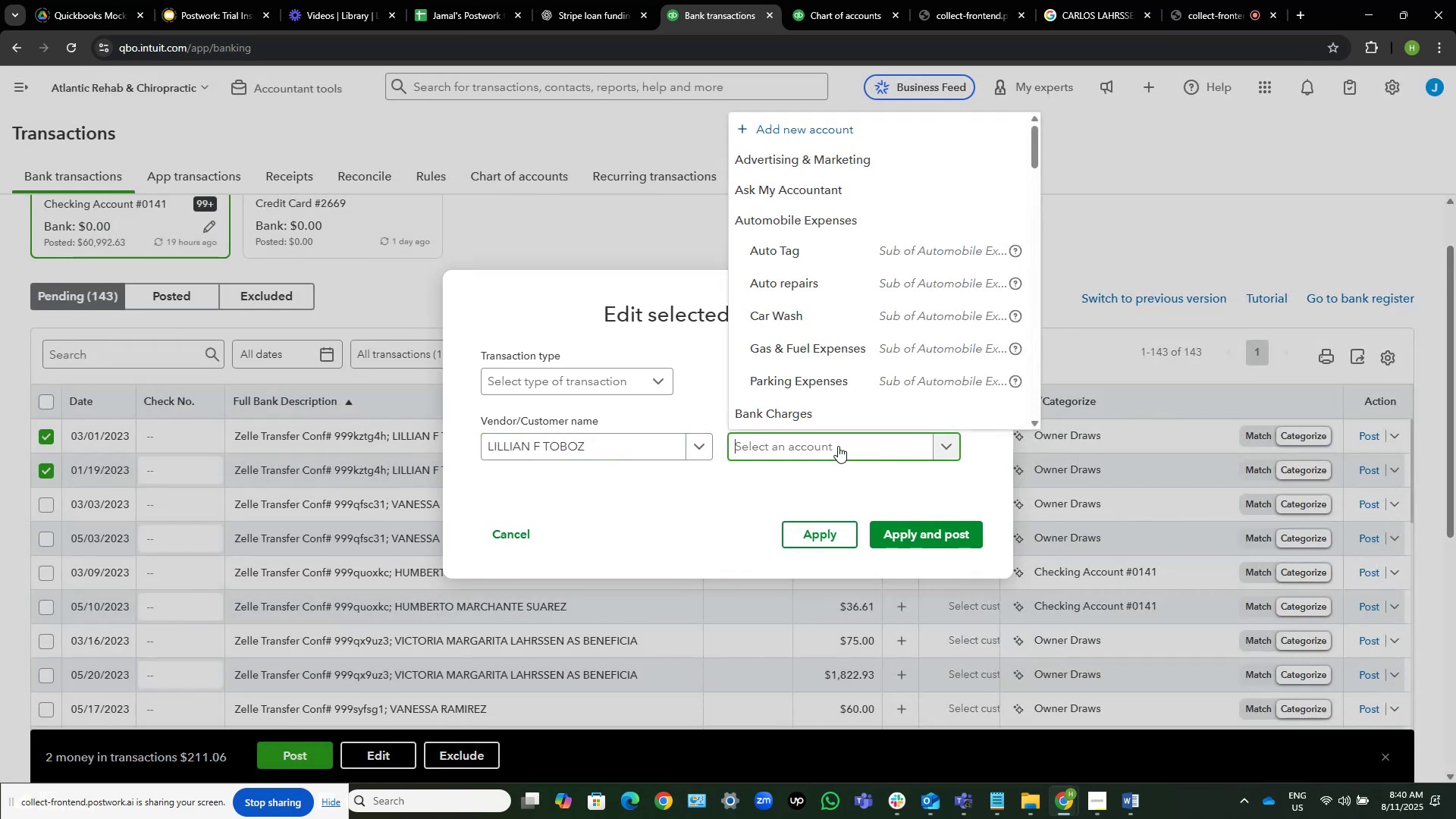 
type(ask)
 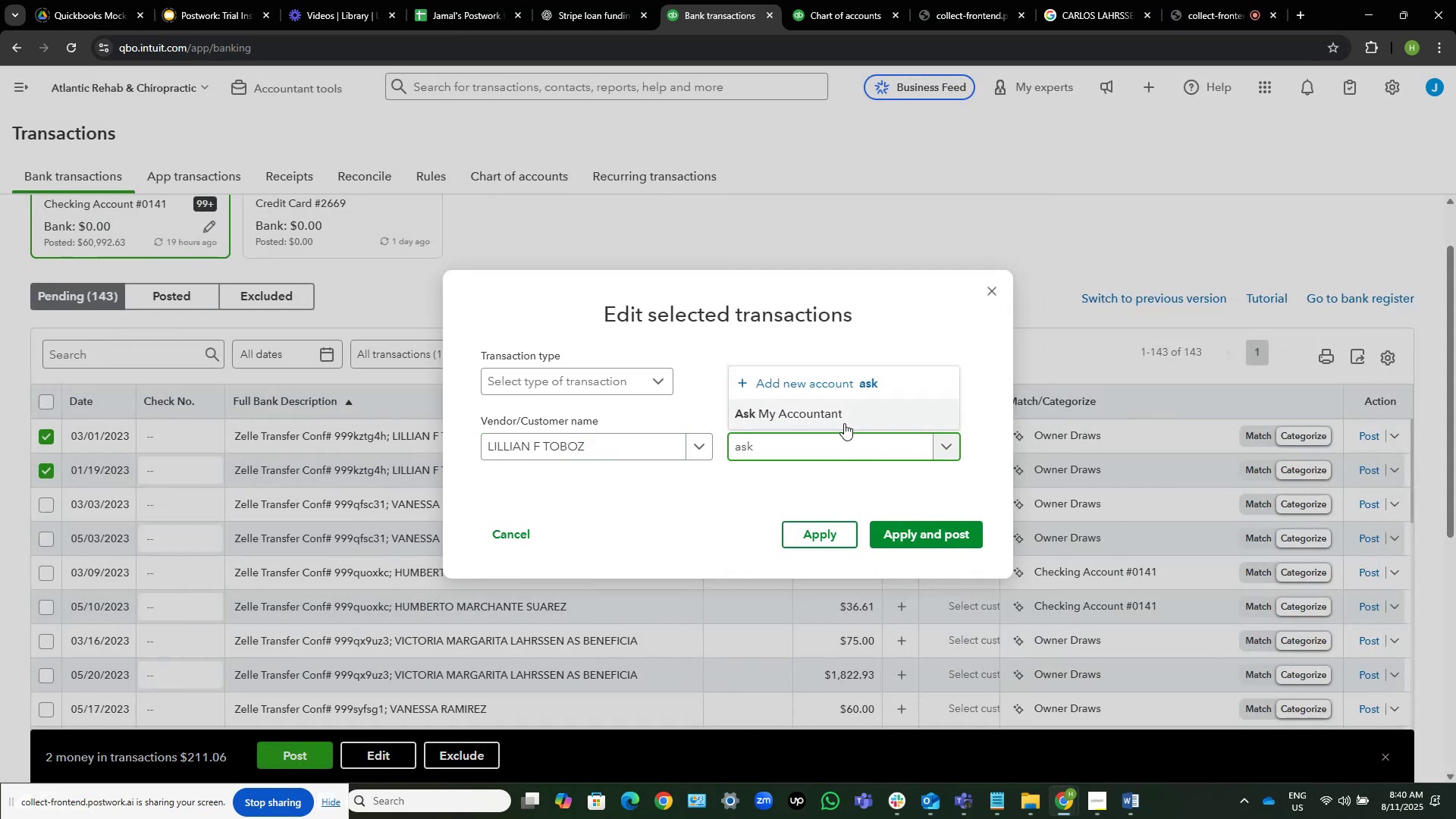 
left_click([841, 419])
 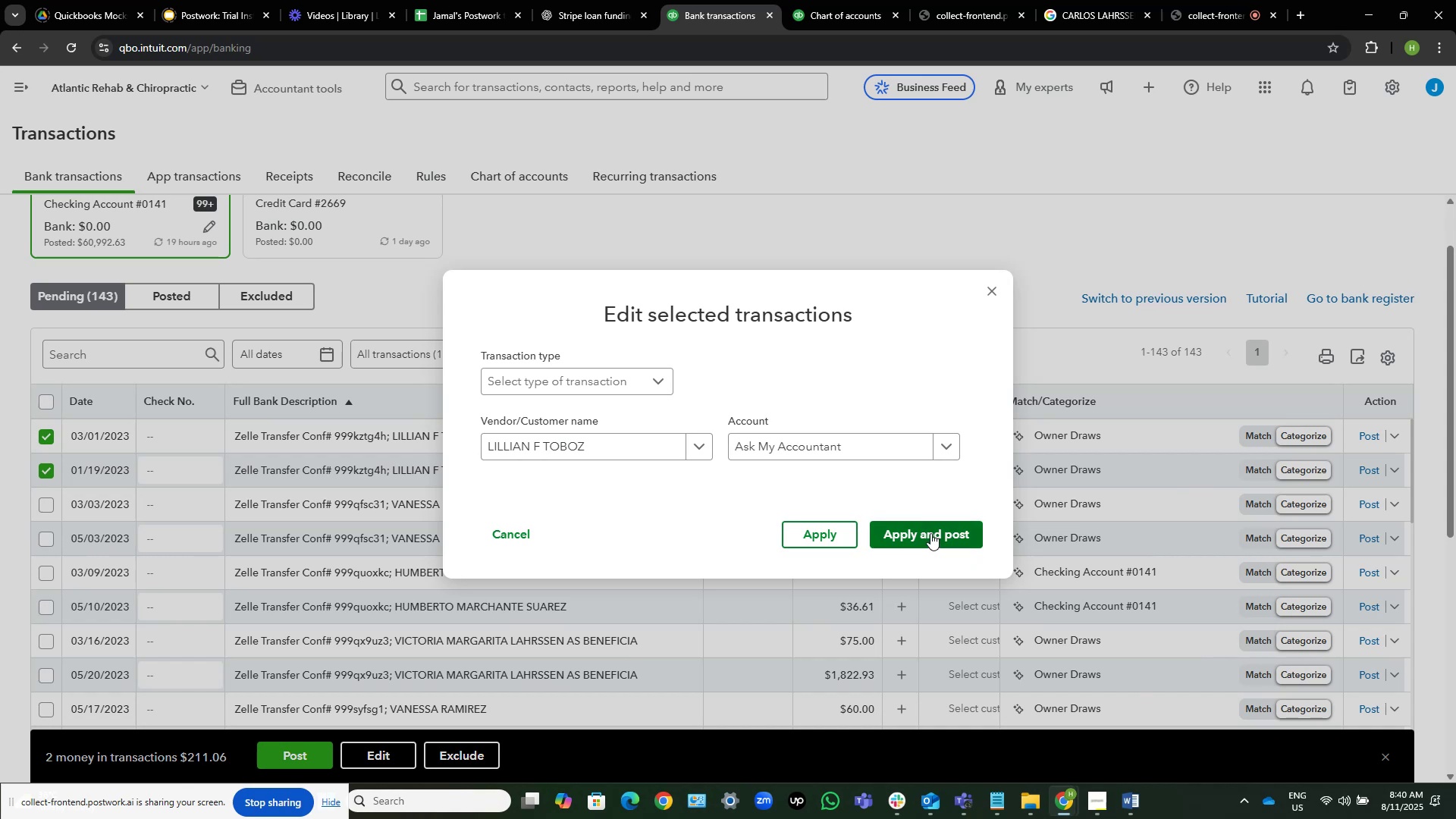 
left_click_drag(start_coordinate=[930, 533], to_coordinate=[1302, 215])
 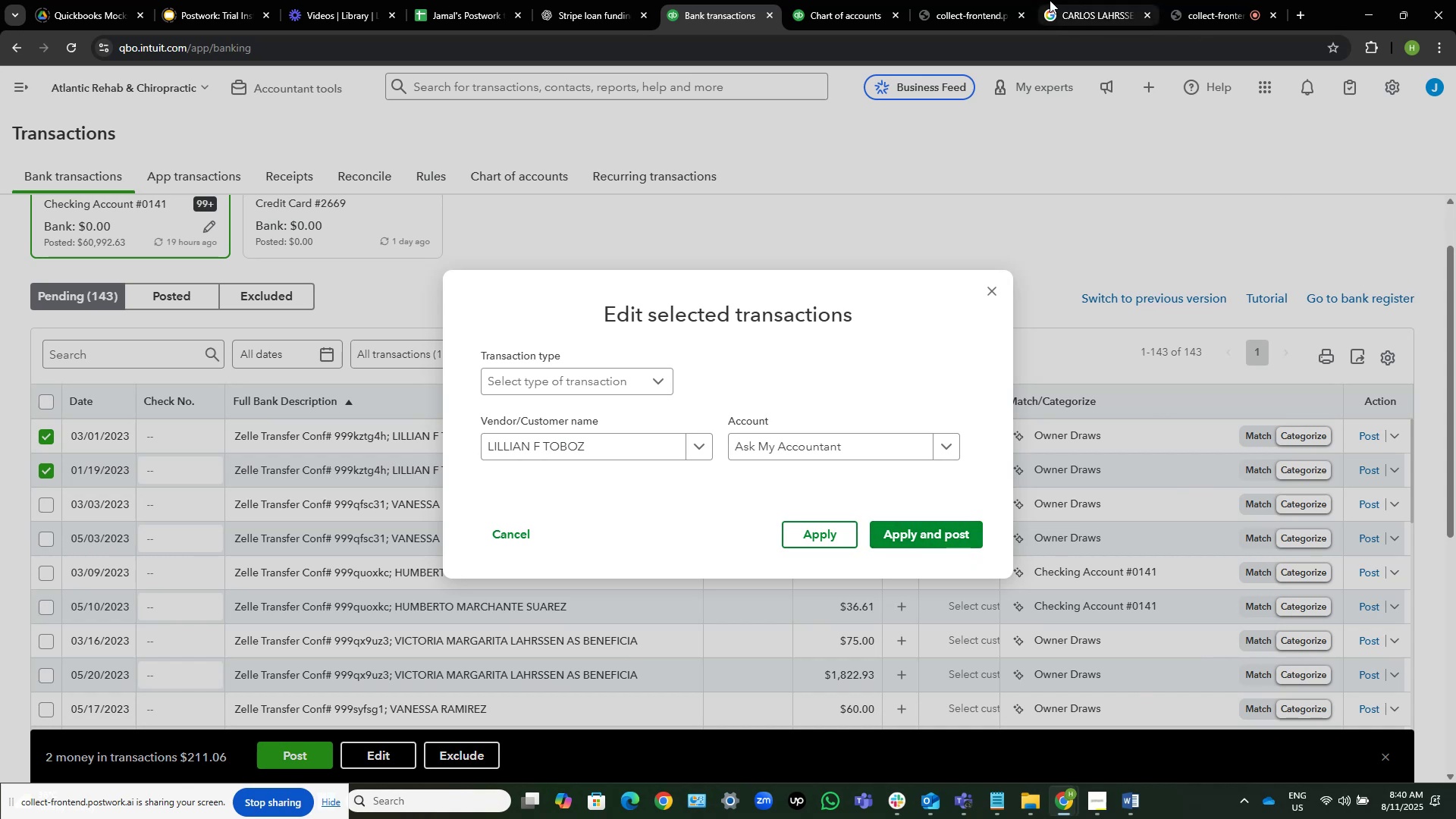 
left_click([1050, 0])
 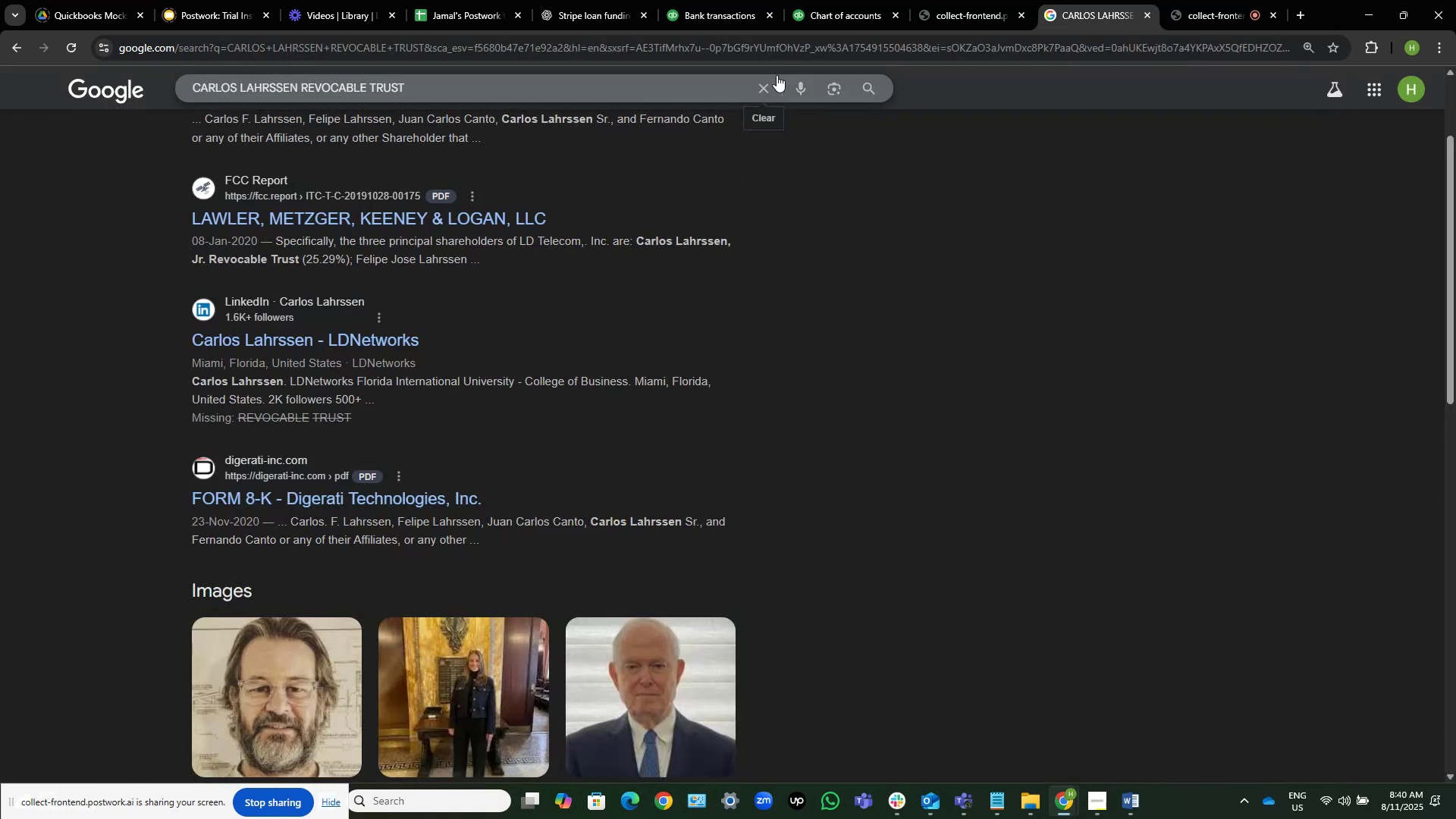 
left_click([764, 86])
 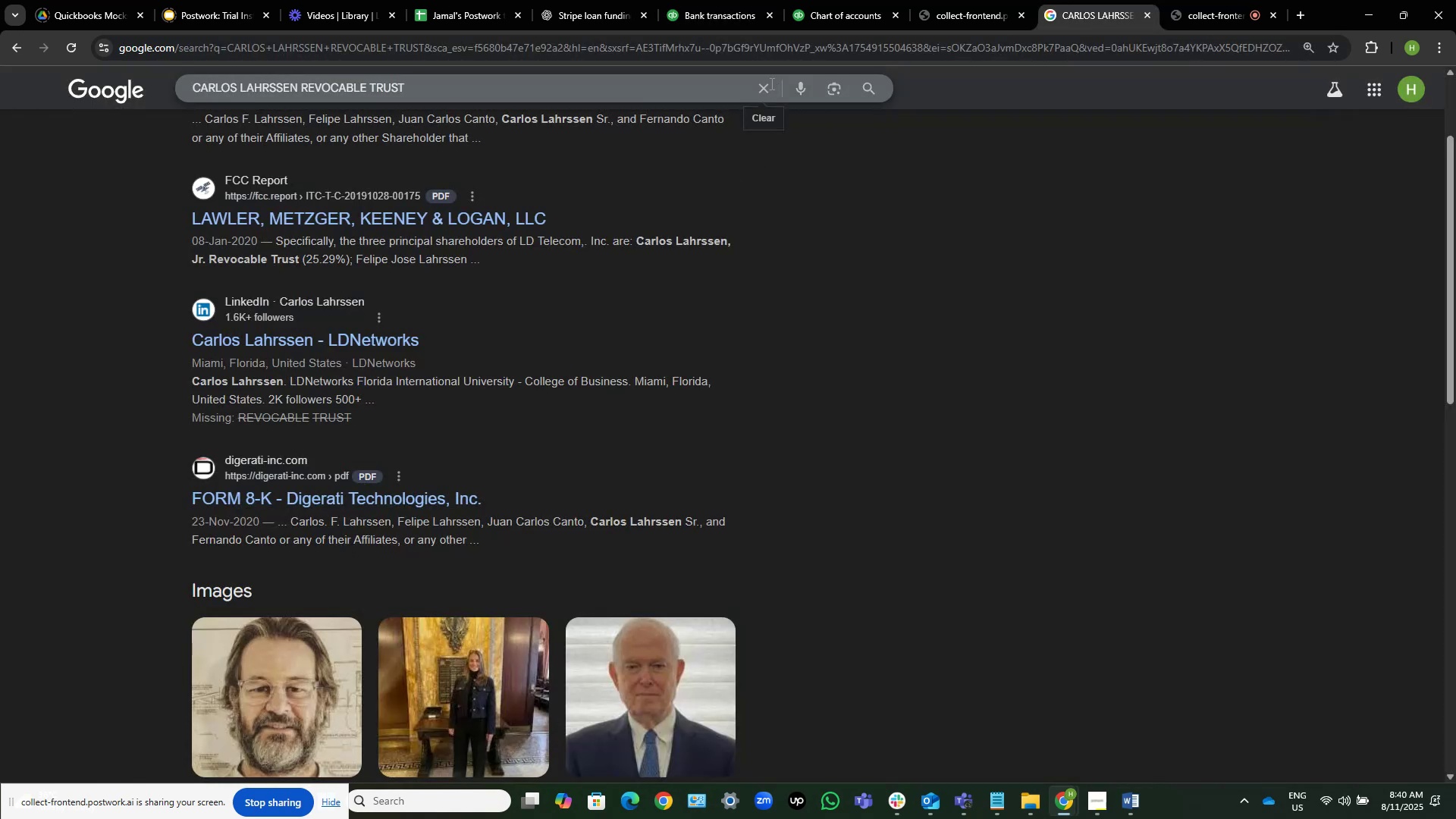 
key(Control+V)
 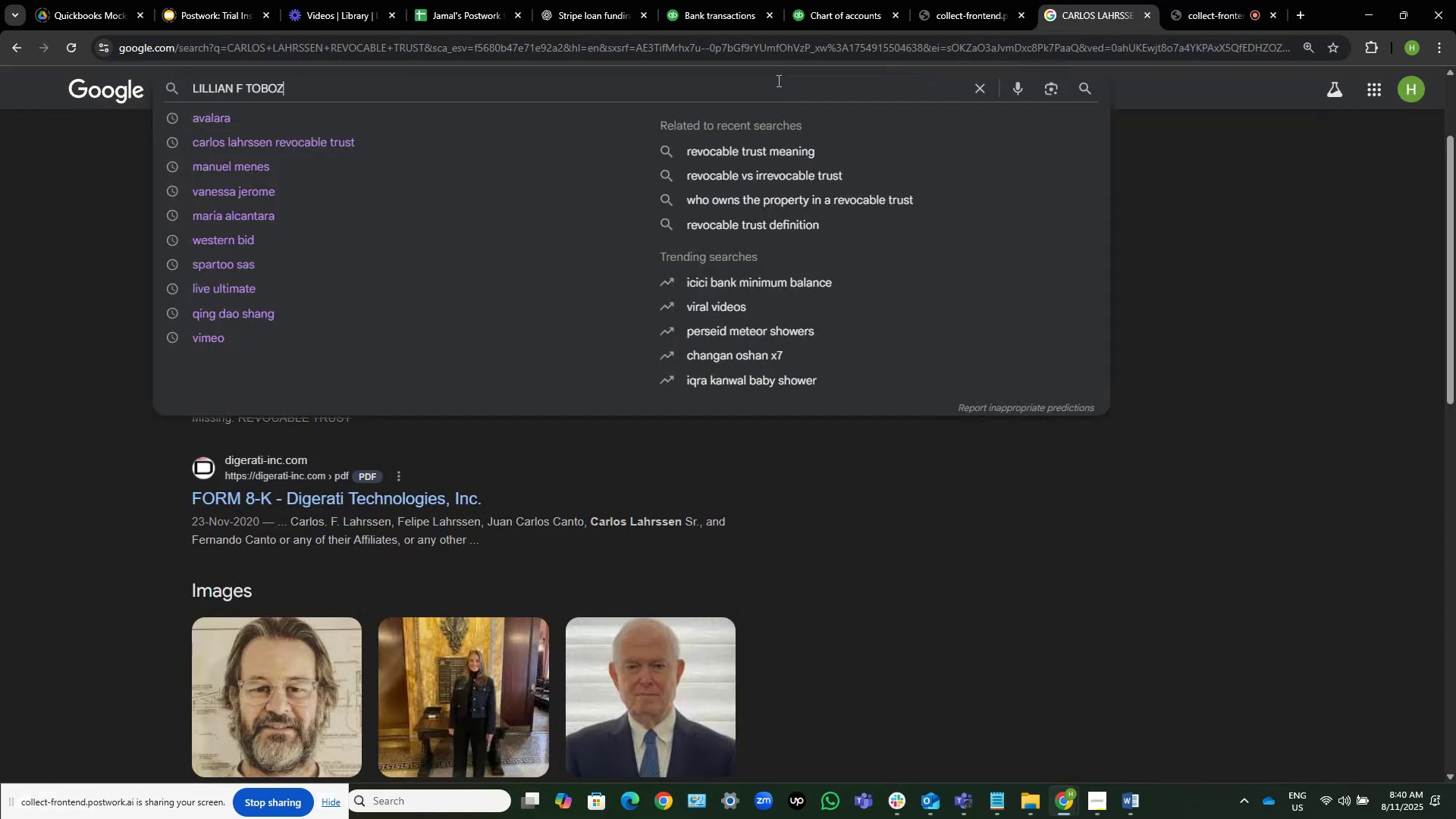 
key(NumpadEnter)
 